 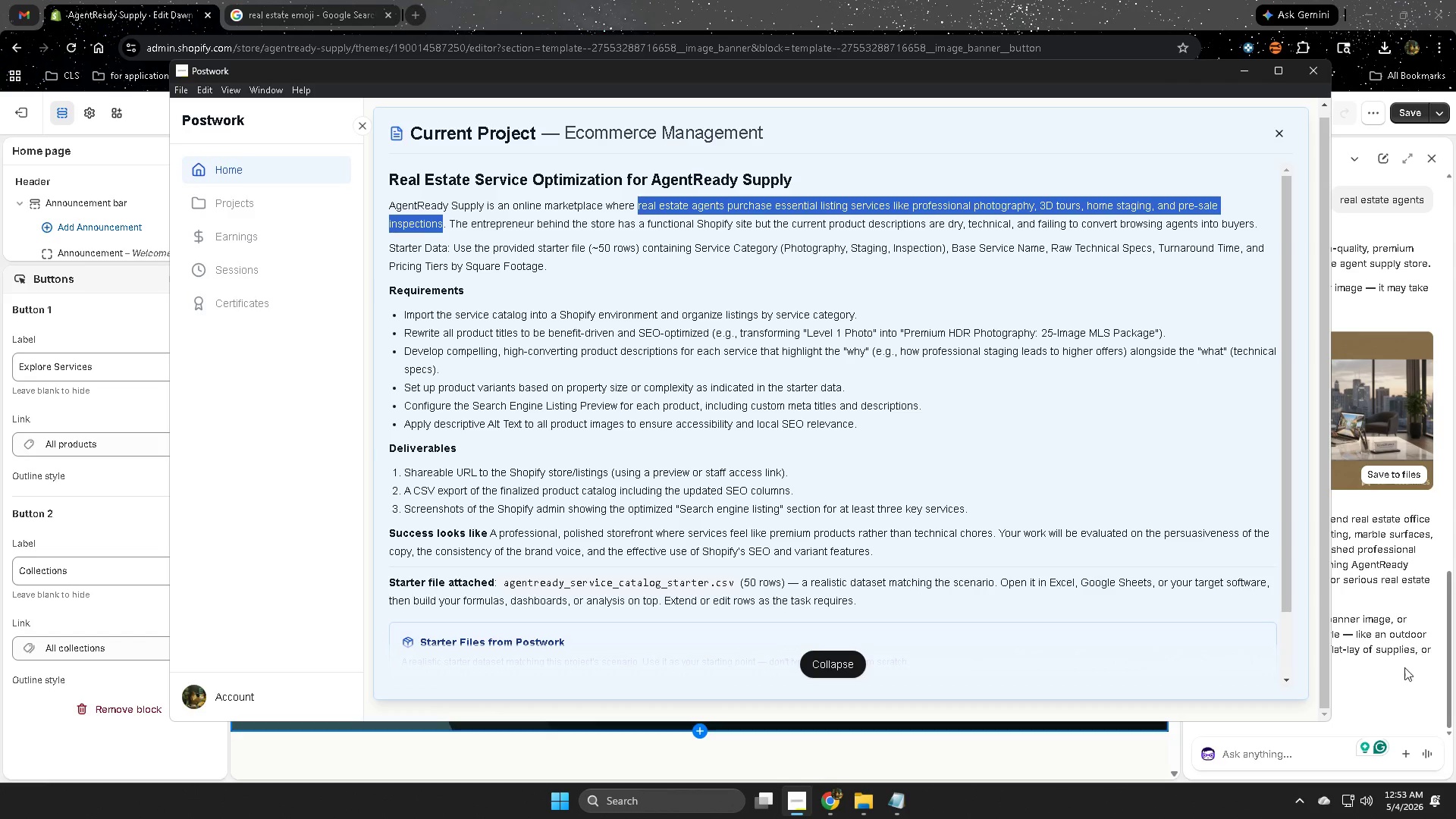 
key(Control+V)
 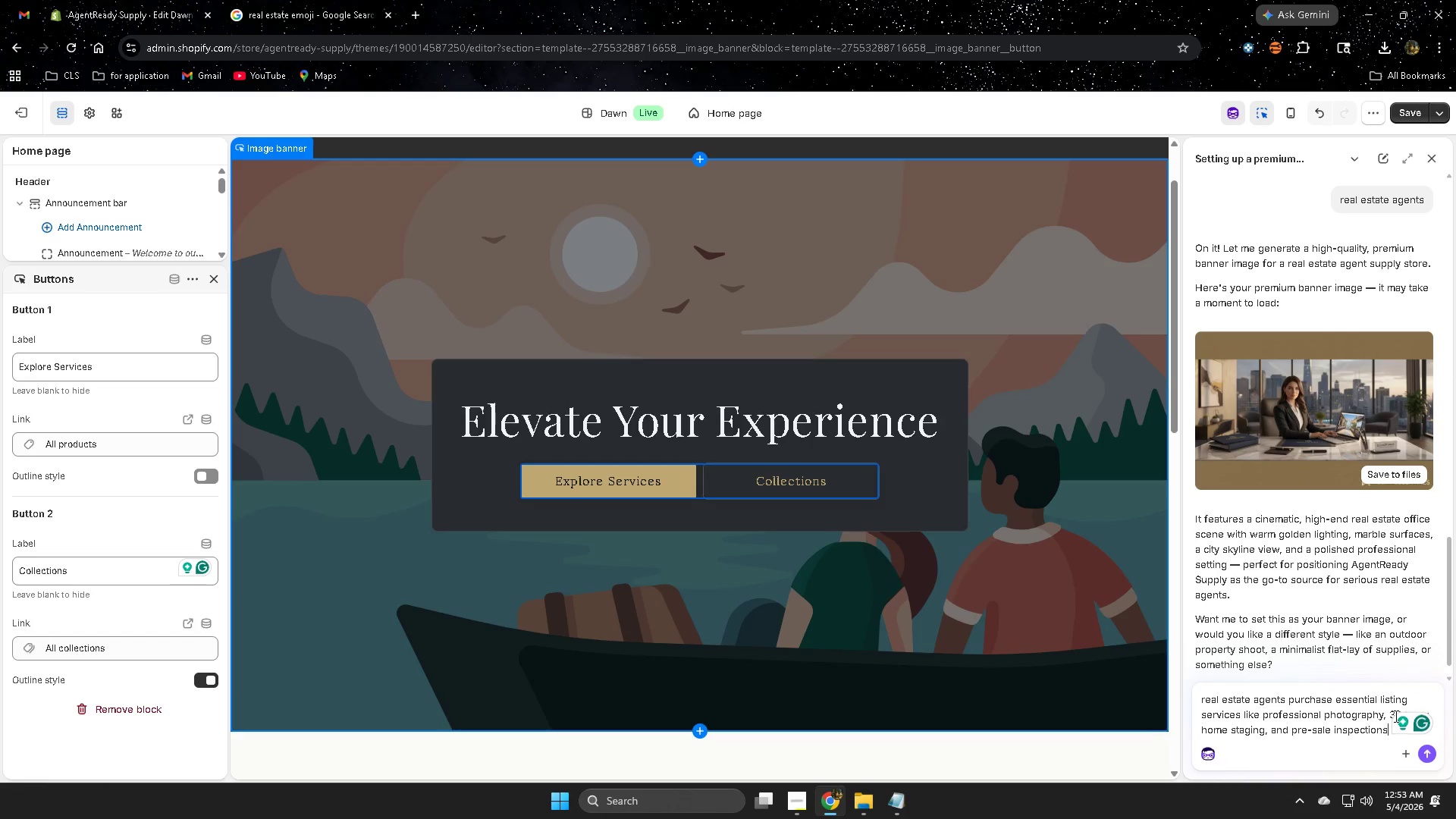 
type( vibe)
 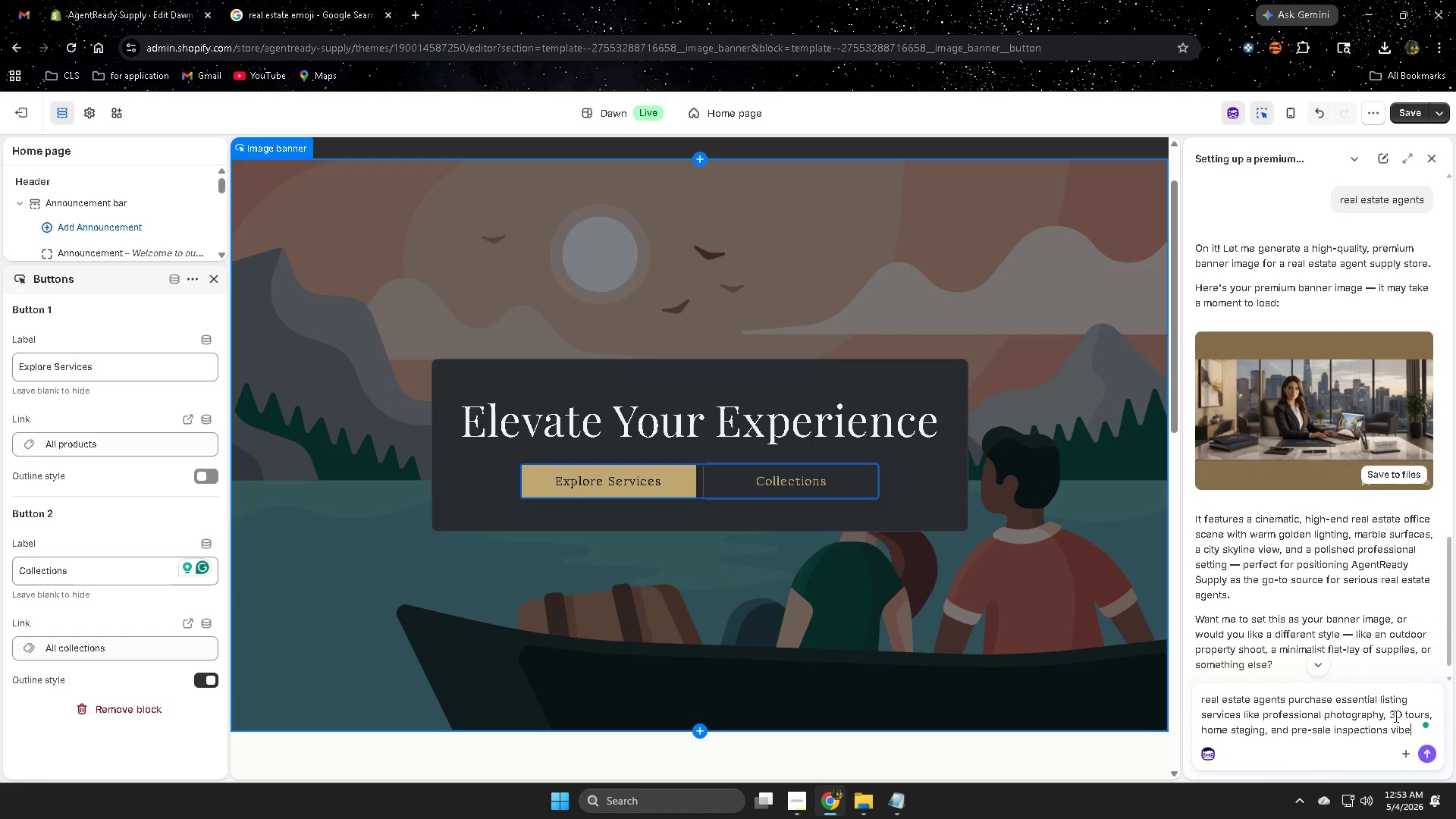 
key(Enter)
 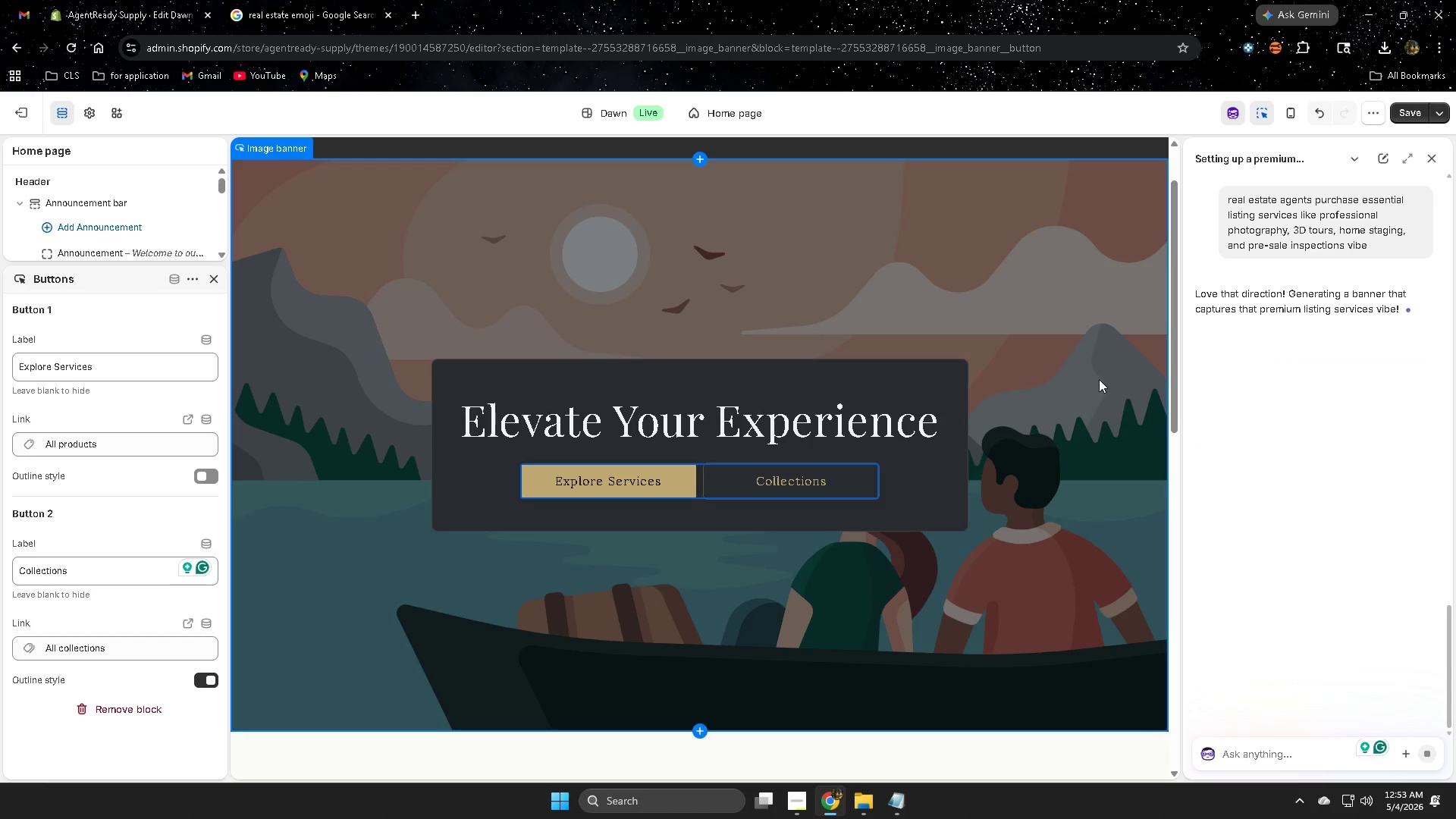 
wait(10.01)
 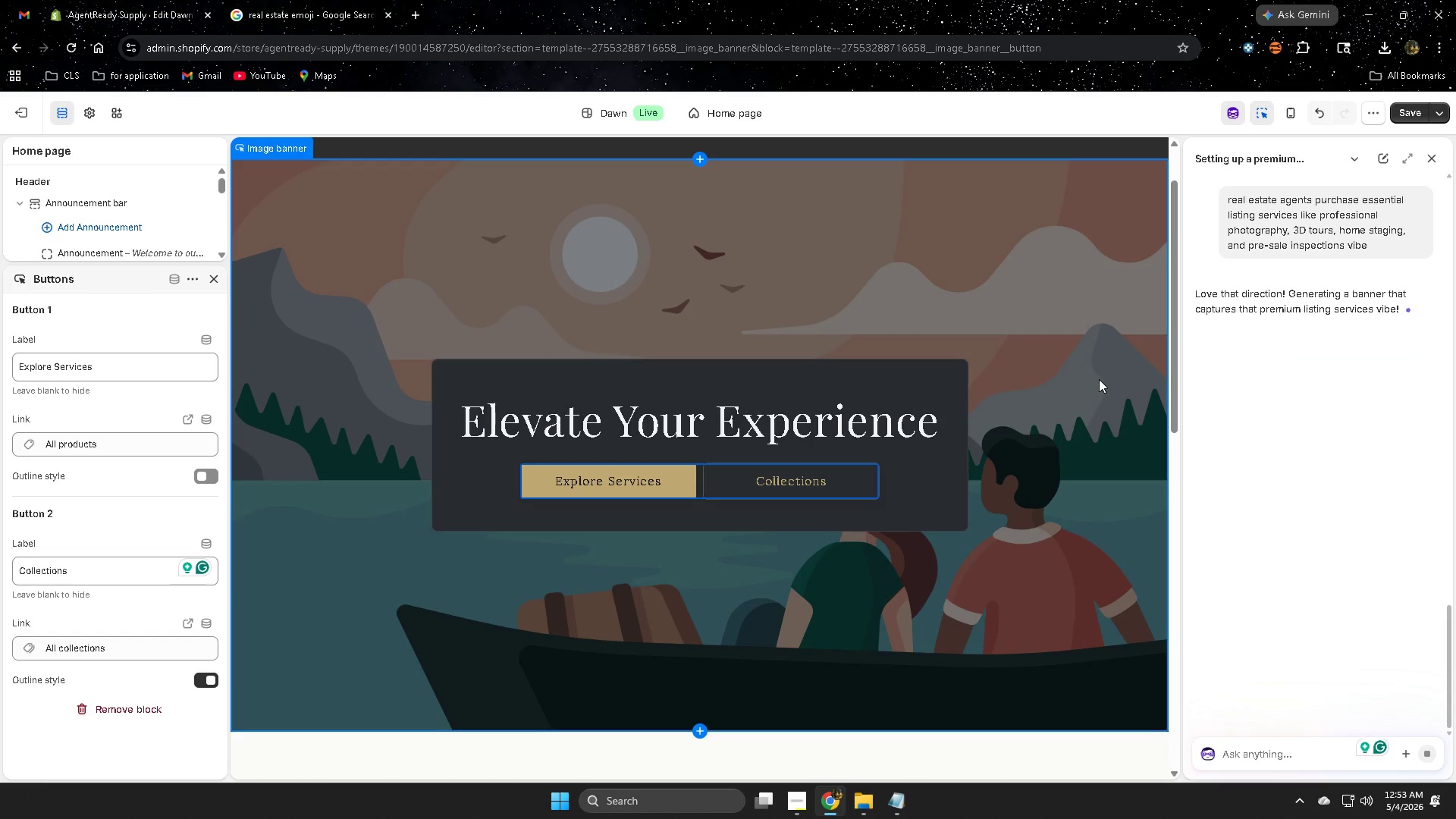 
mouse_move([1294, 801])
 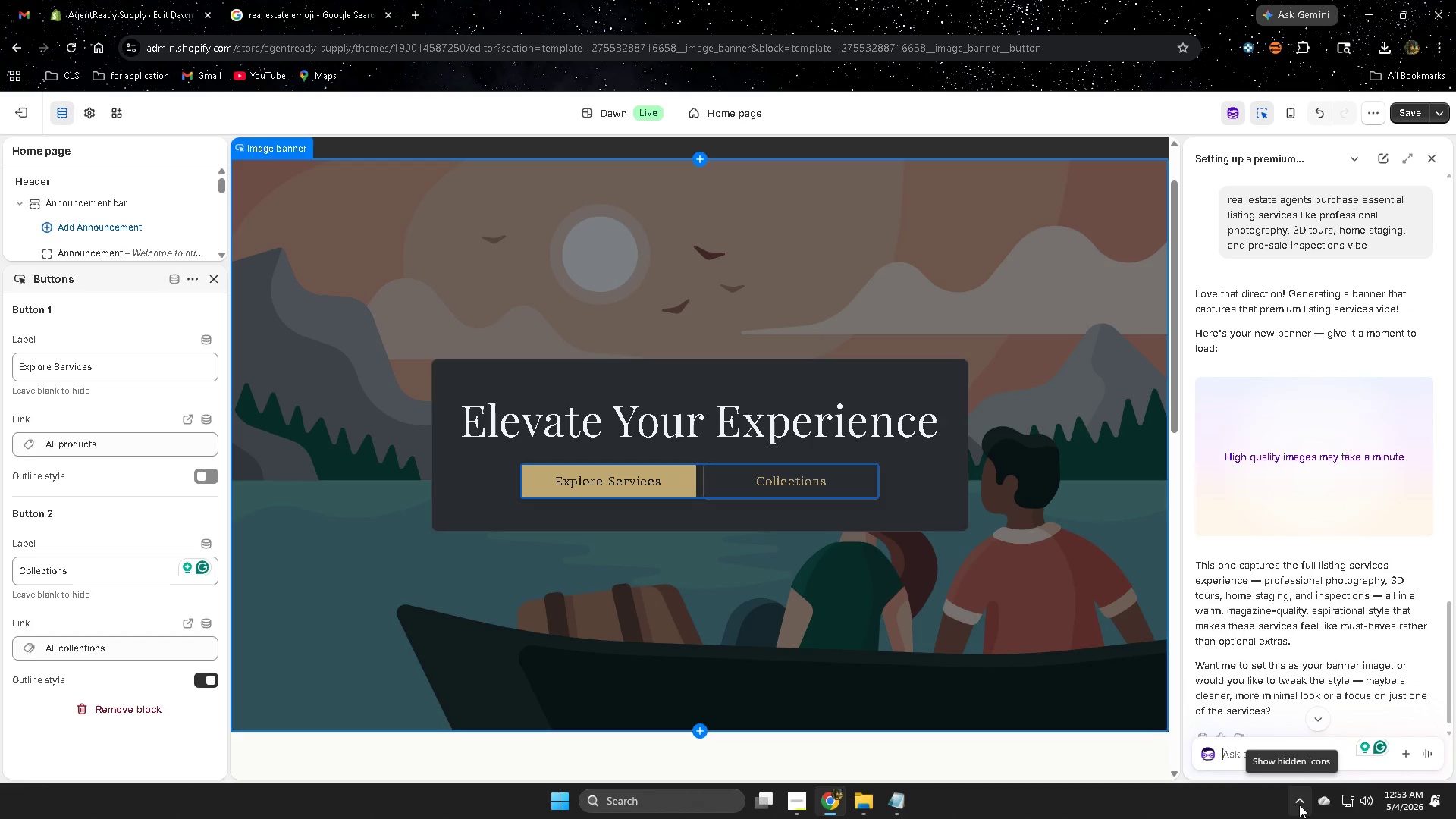 
left_click([1299, 805])
 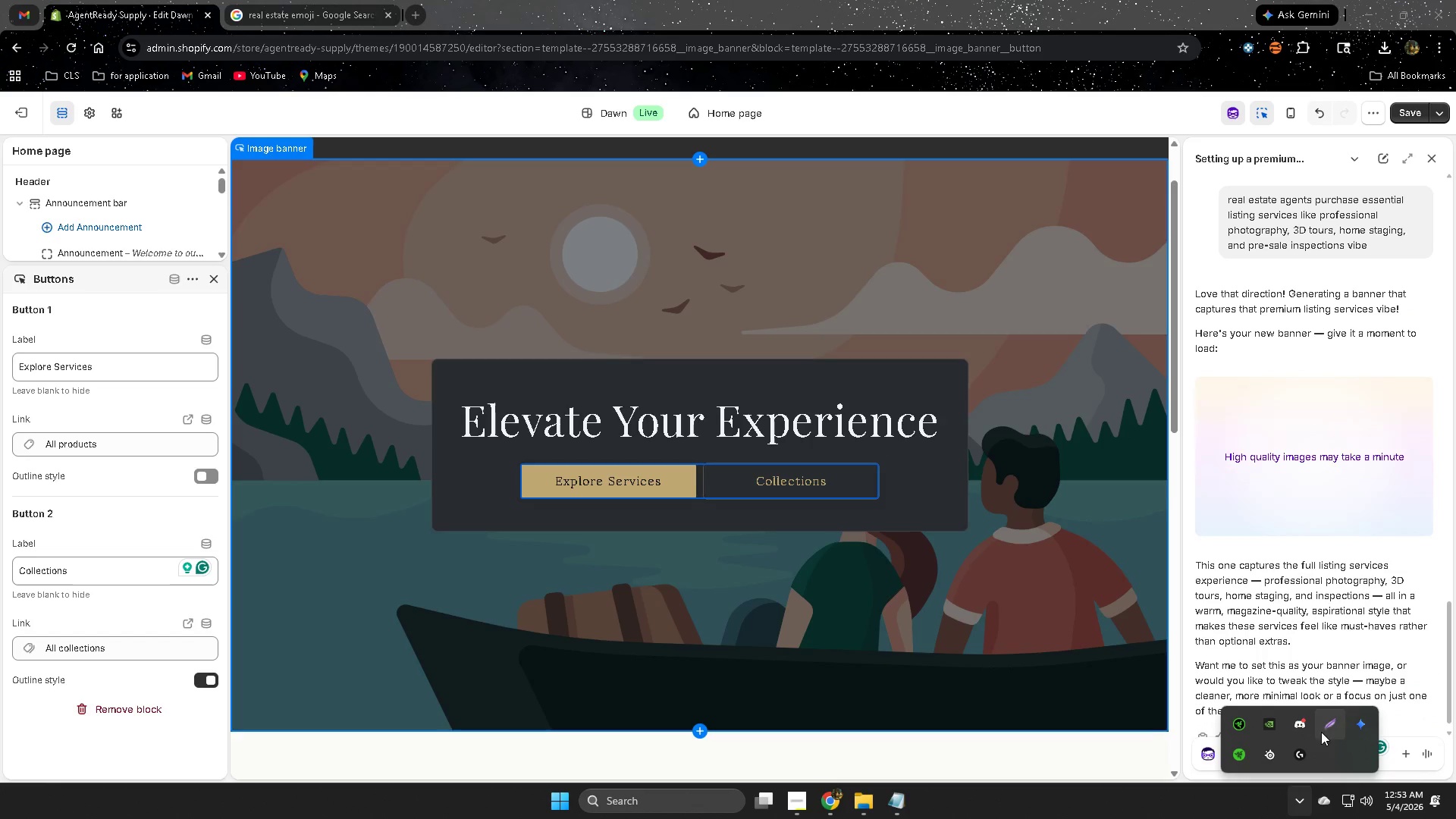 
left_click([1330, 723])
 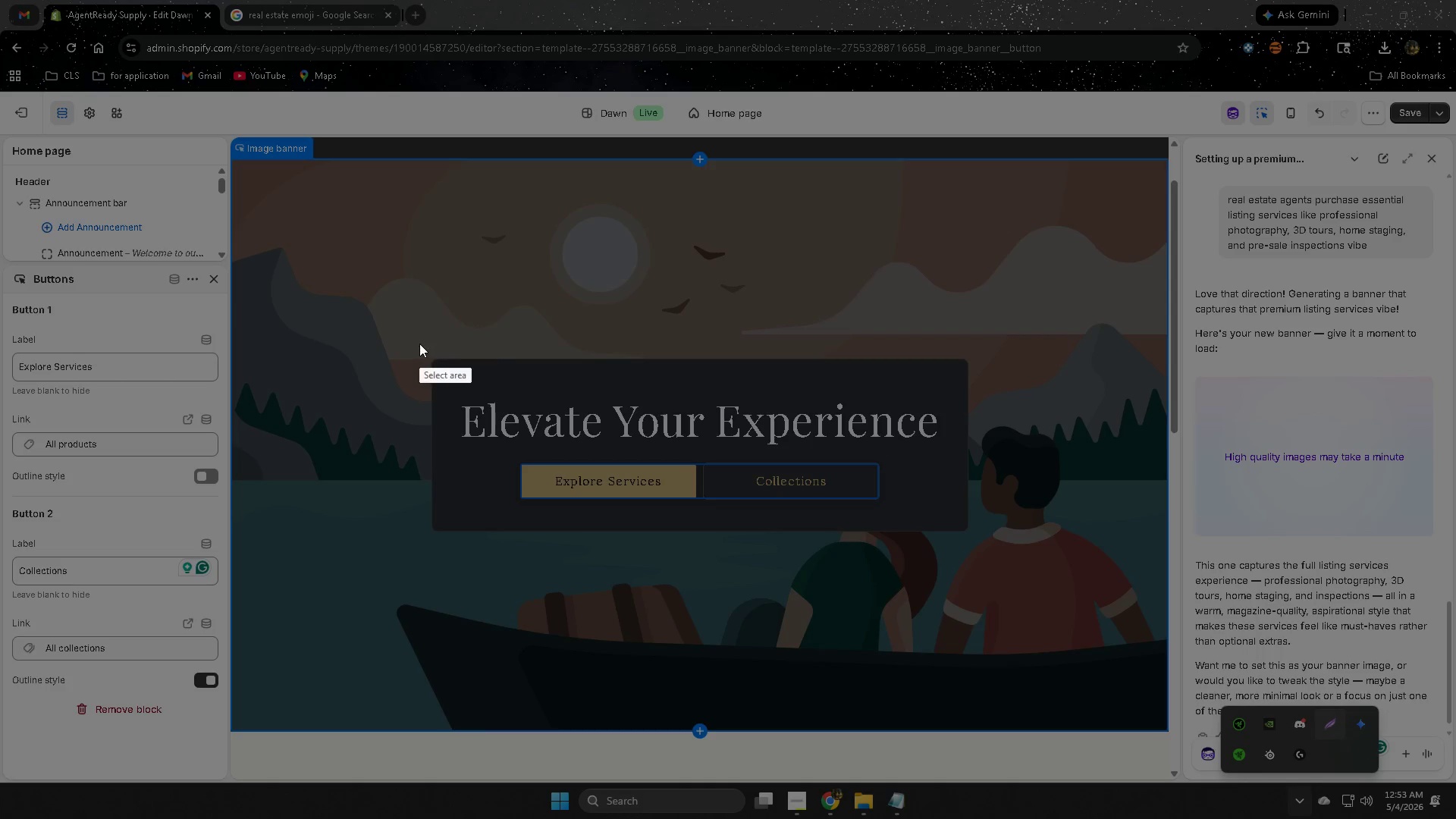 
left_click_drag(start_coordinate=[407, 337], to_coordinate=[1006, 538])
 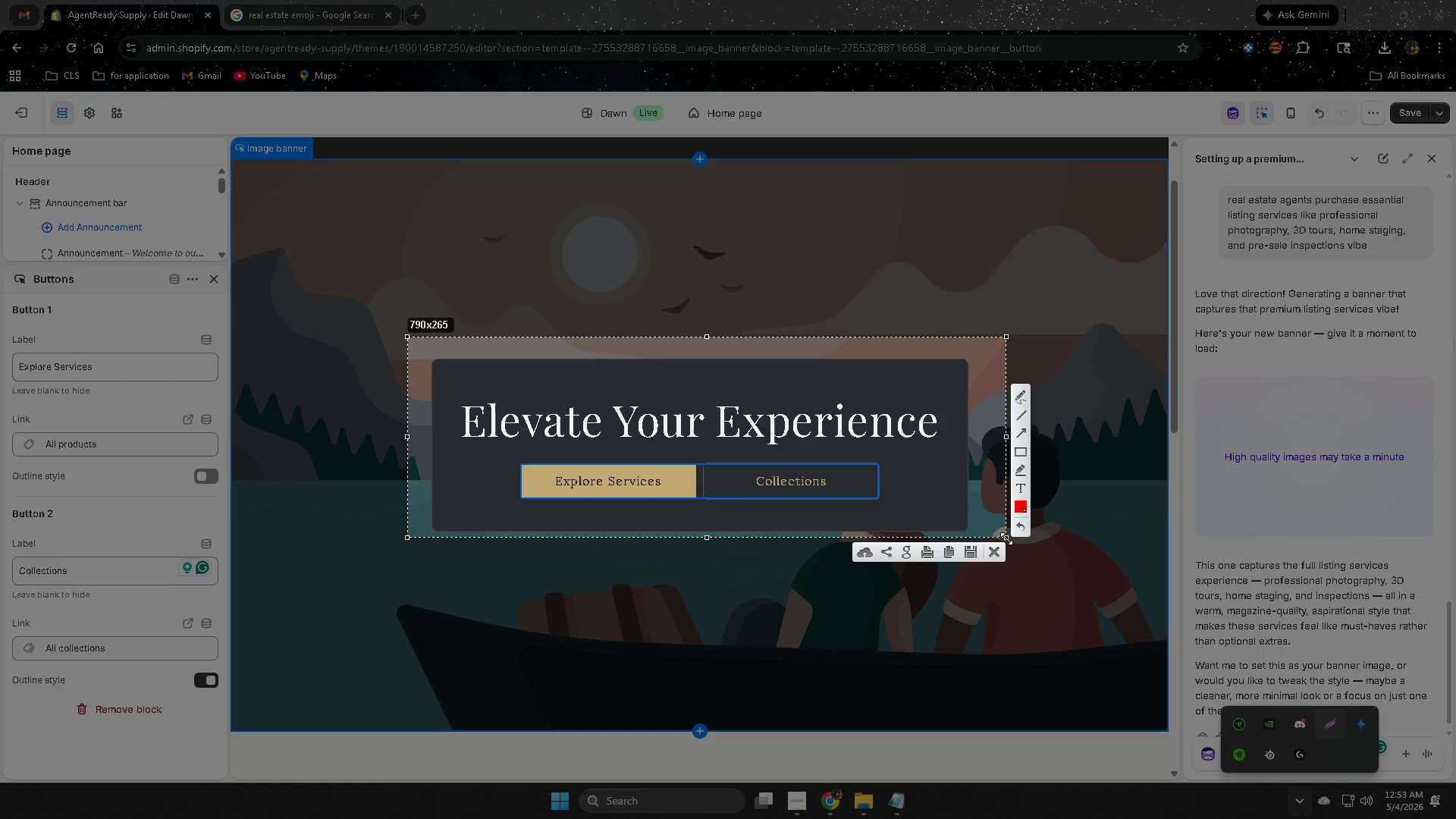 
key(Control+C)
 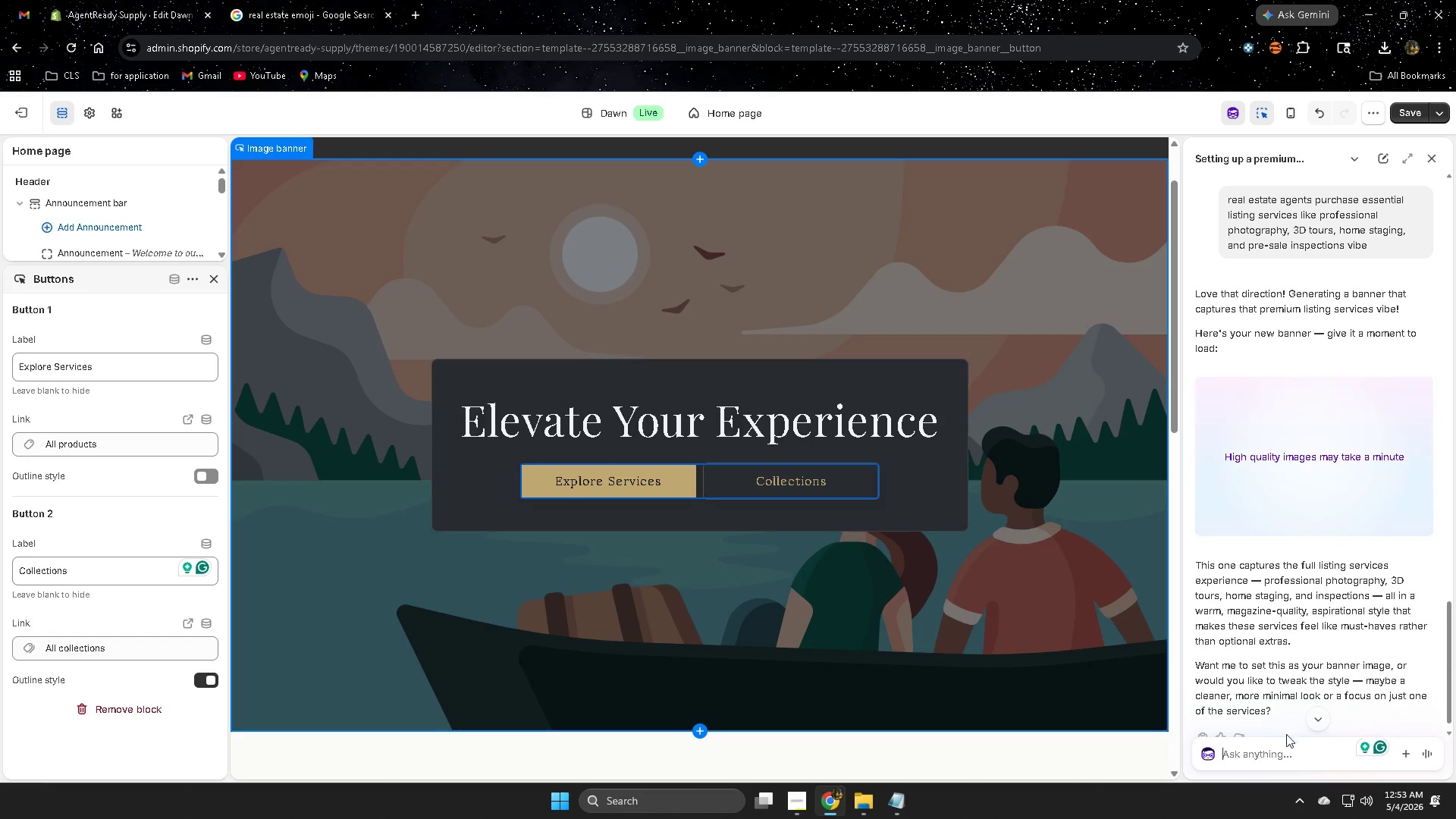 
left_click([1261, 761])
 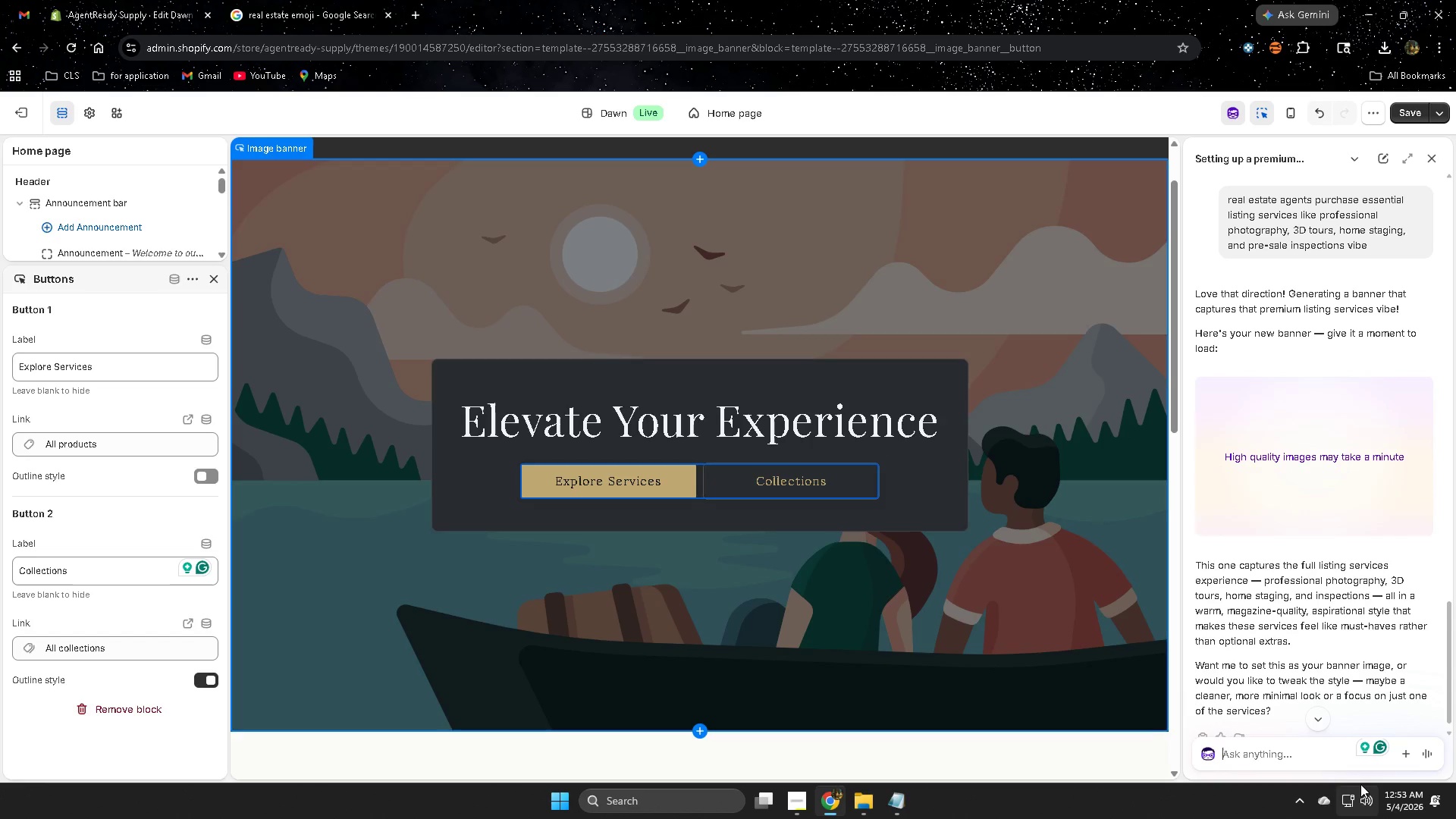 
key(Control+ControlLeft)
 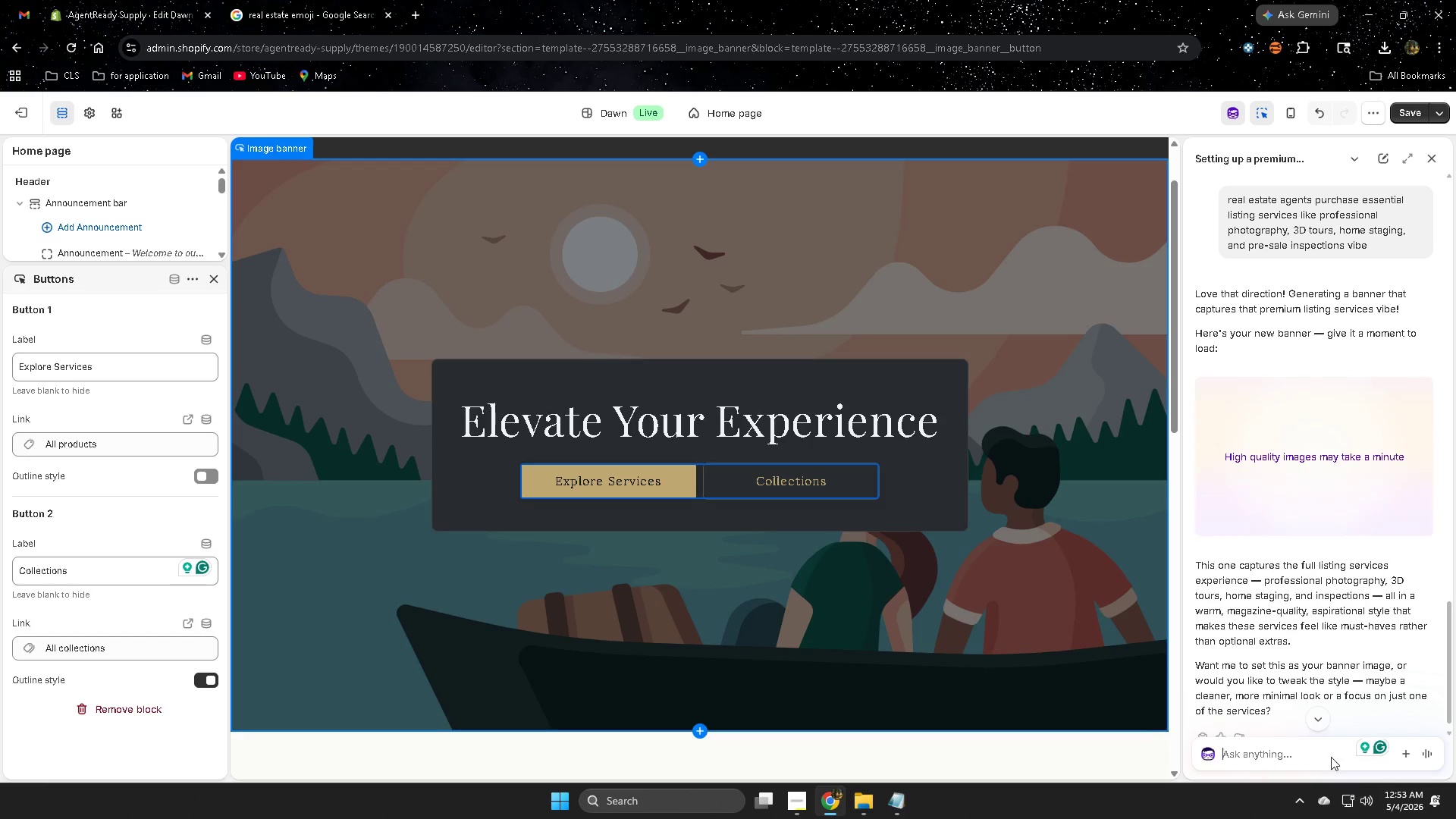 
key(Control+V)
 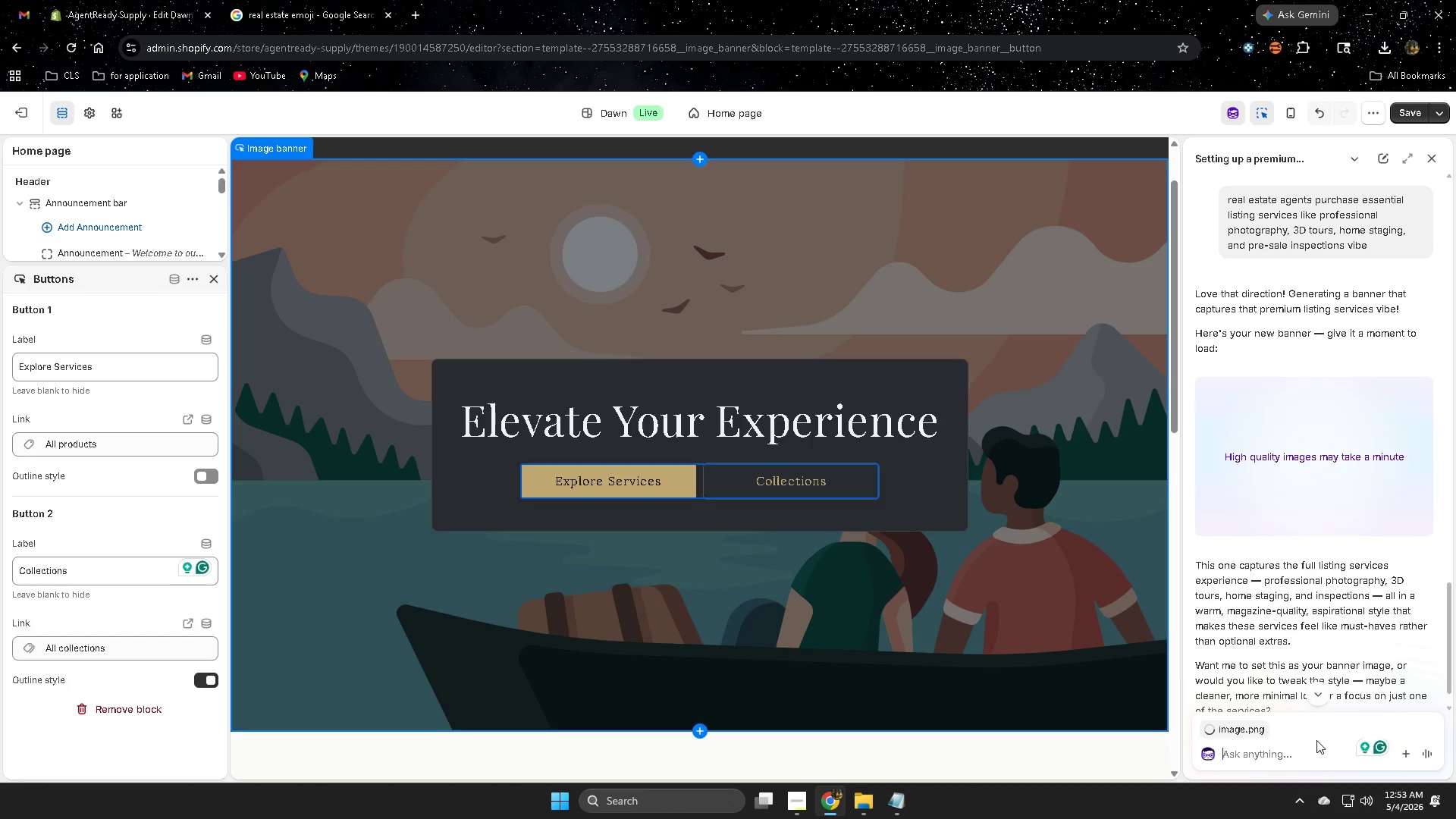 
type(can you rmo)
key(Backspace)
key(Backspace)
type(emove this)
 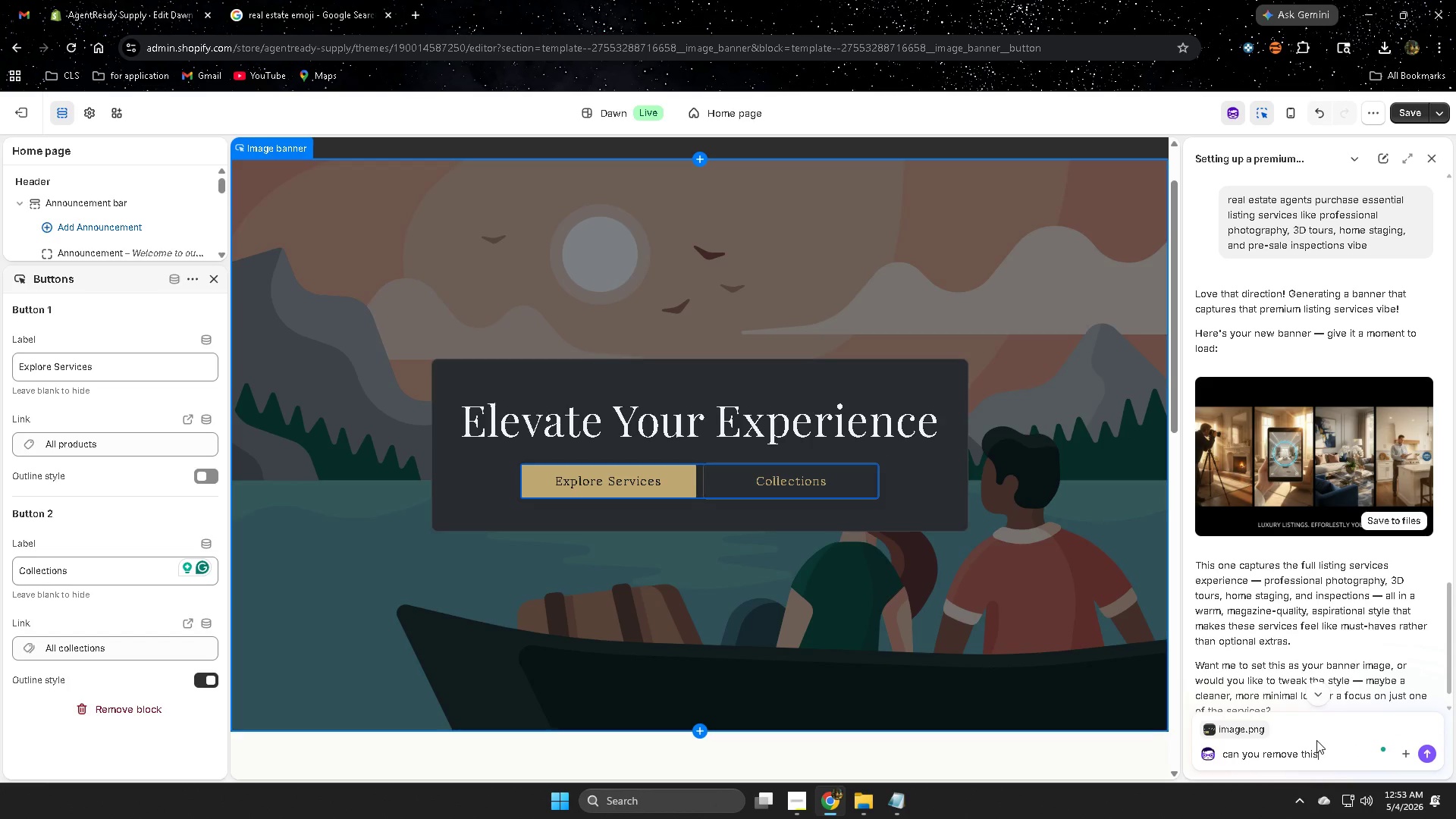 
key(Enter)
 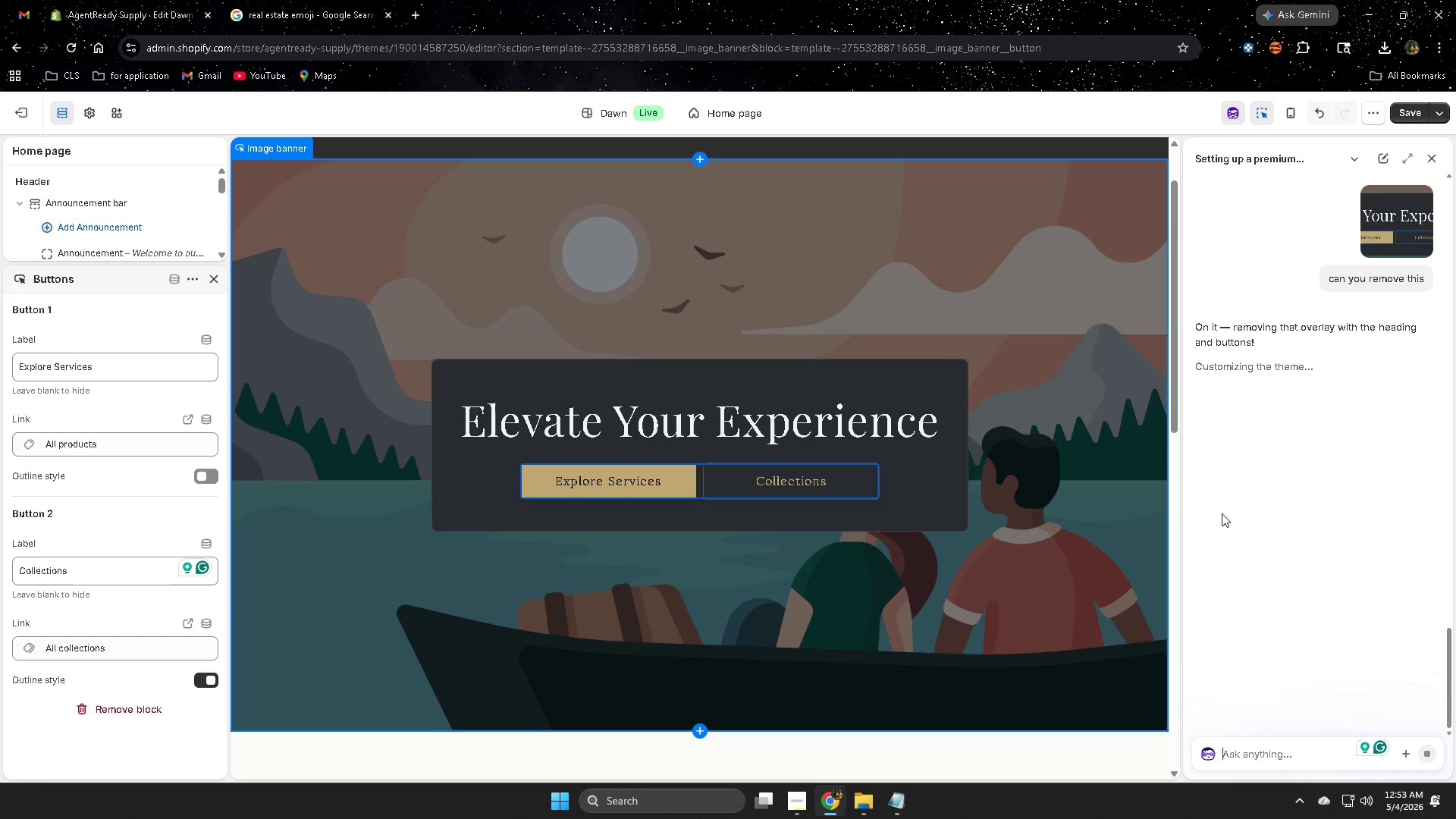 
wait(13.59)
 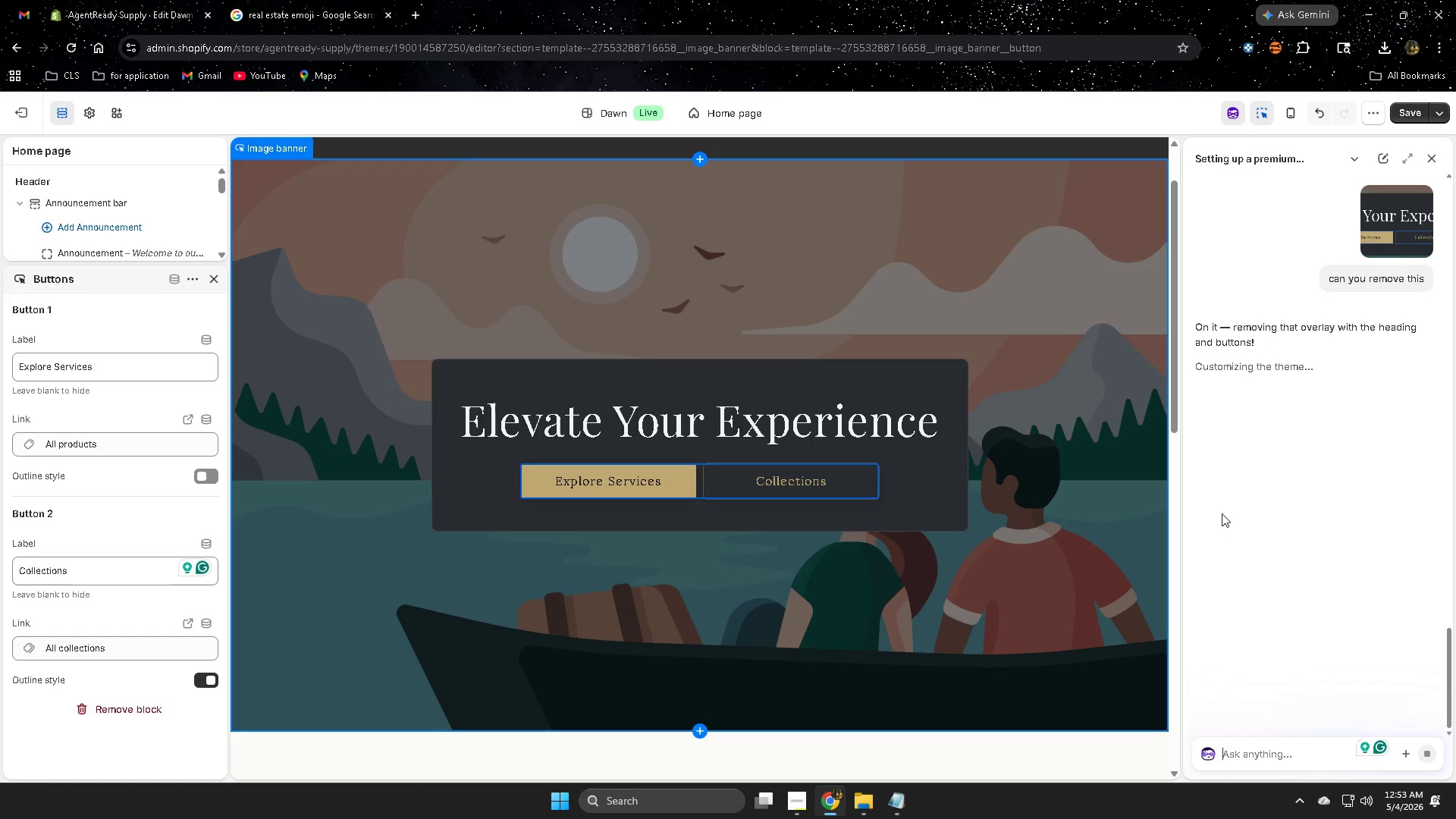 
scroll: coordinate [759, 479], scroll_direction: none, amount: 0.0
 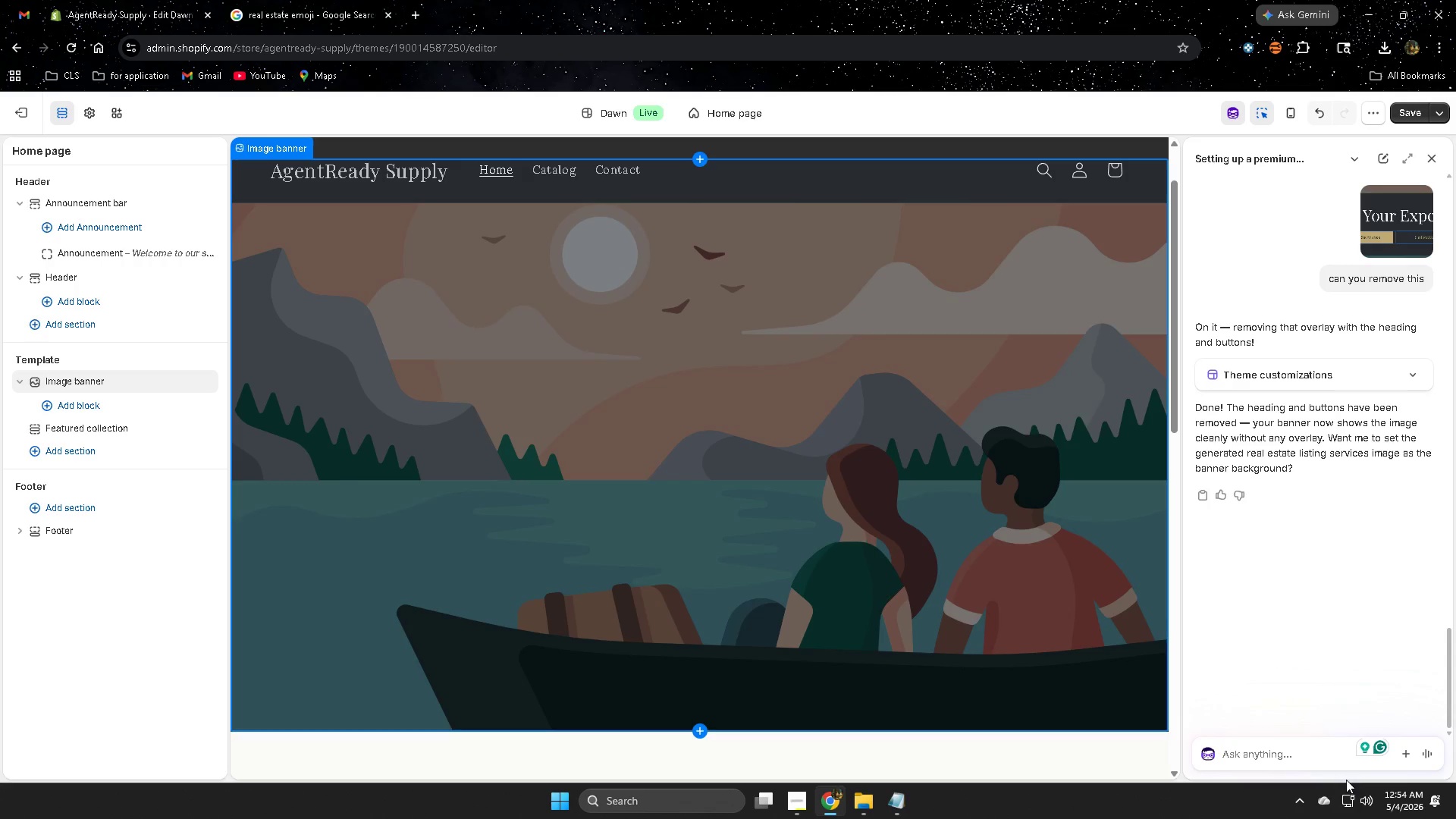 
left_click([1258, 748])
 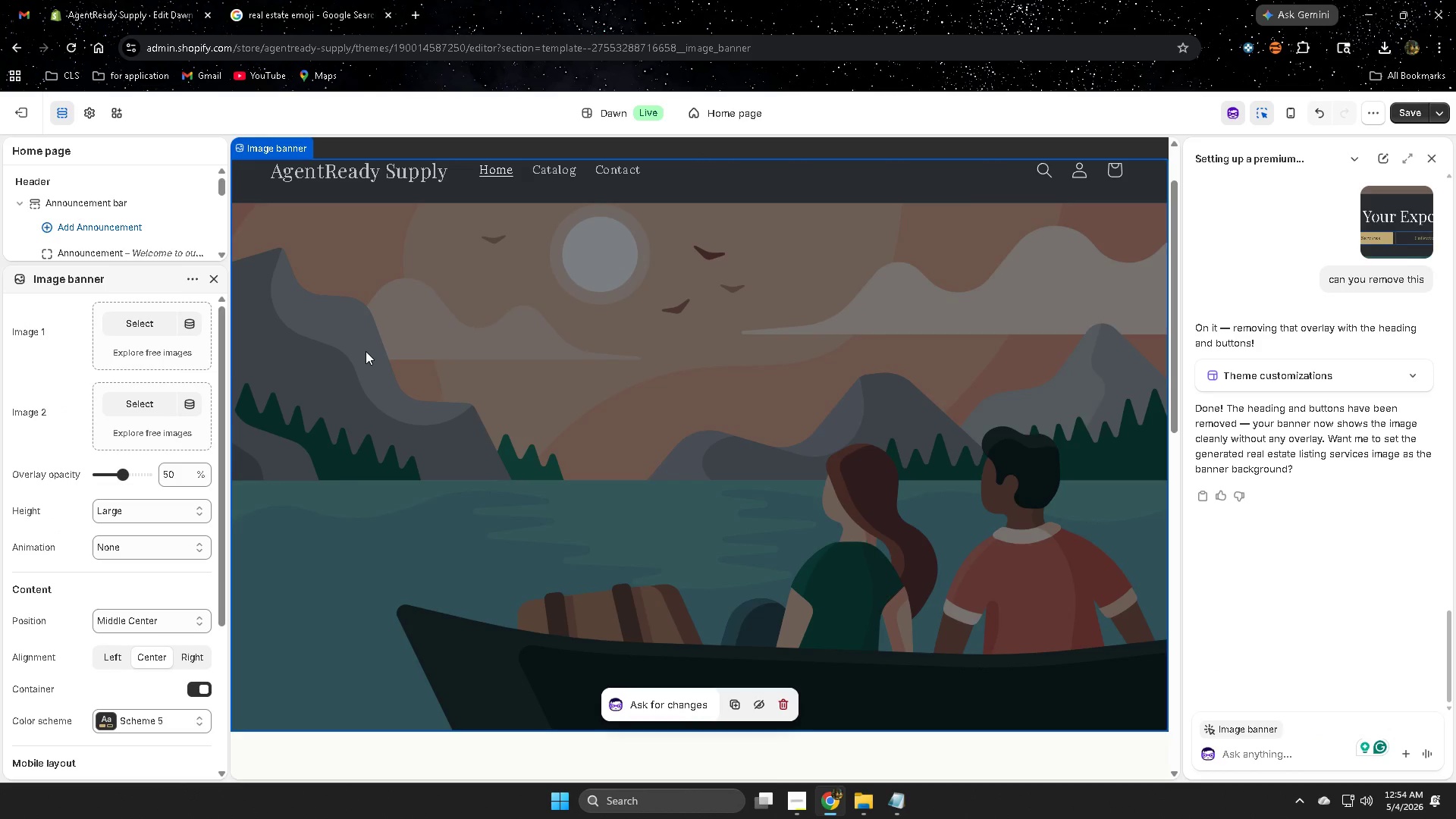 
wait(5.94)
 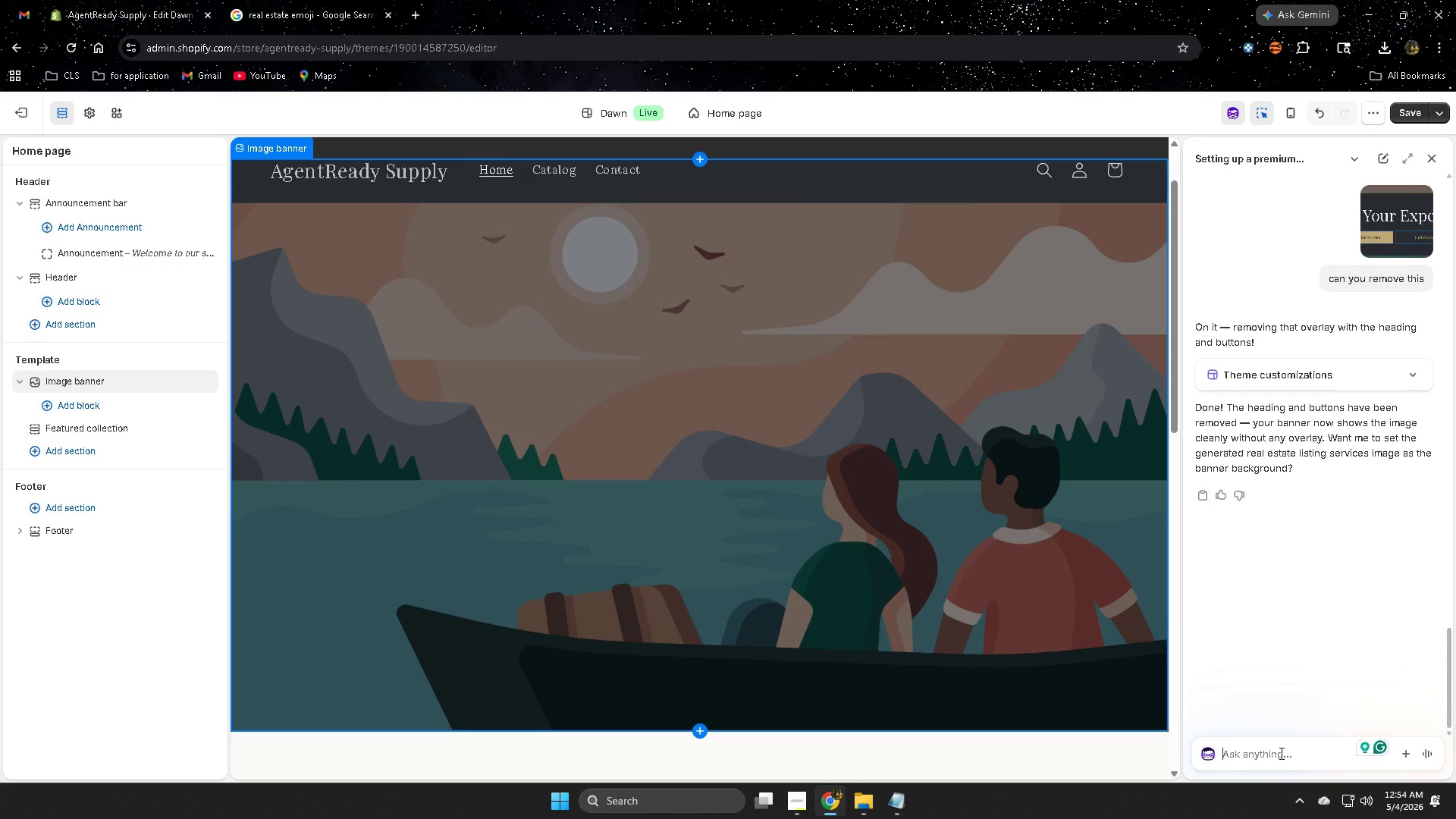 
scroll: coordinate [1297, 370], scroll_direction: up, amount: 6.0
 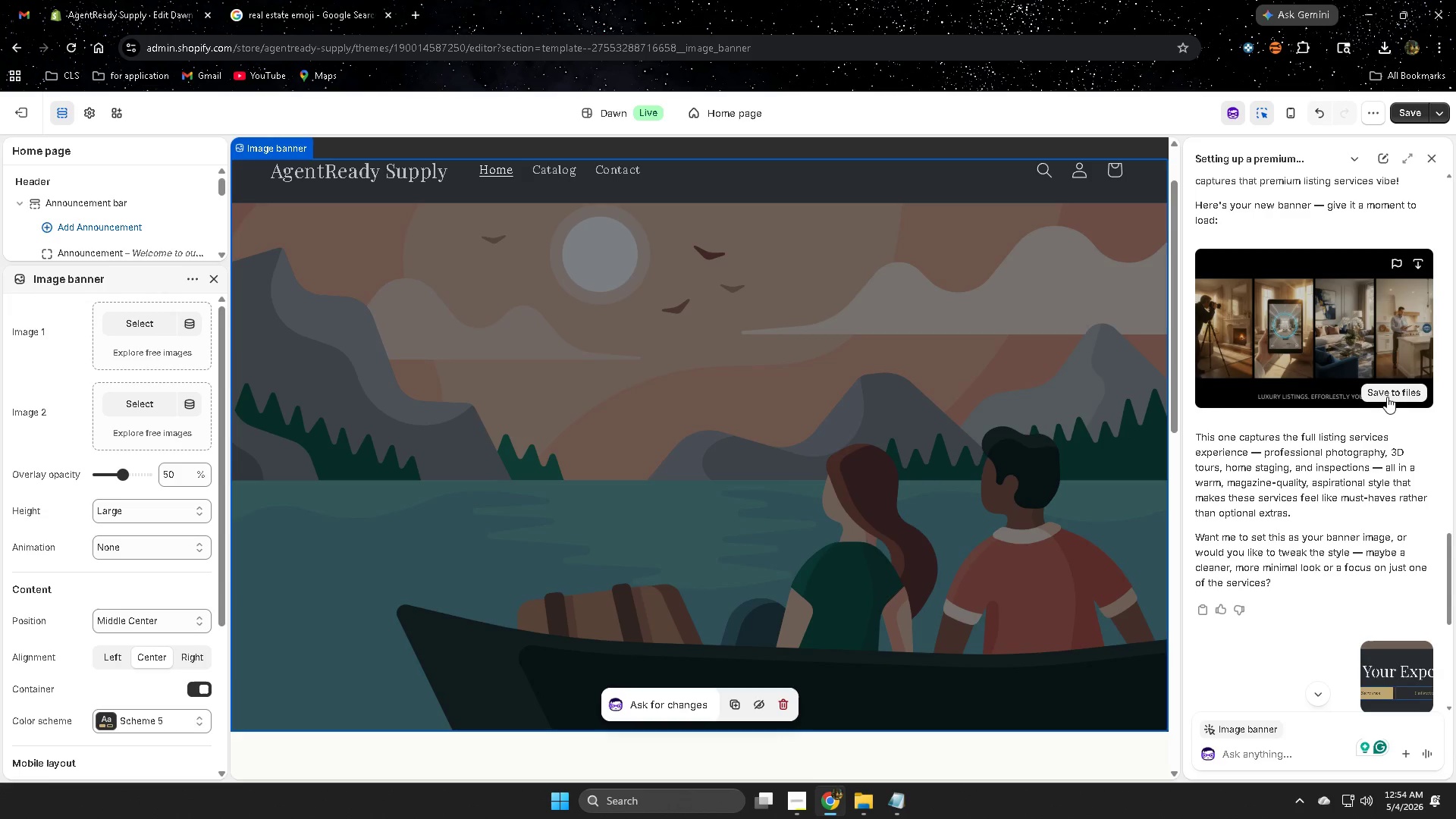 
left_click([1387, 397])
 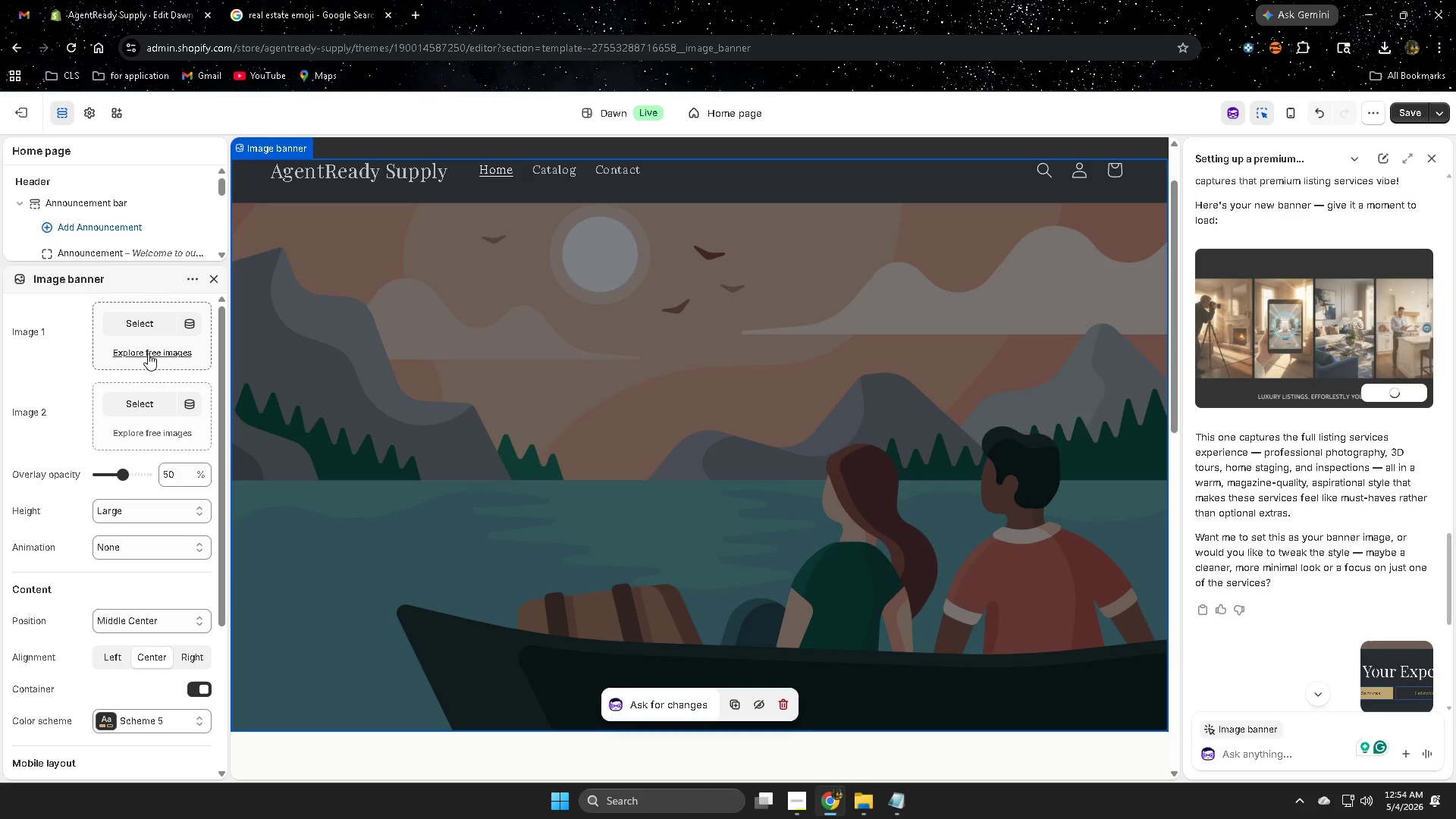 
left_click([139, 322])
 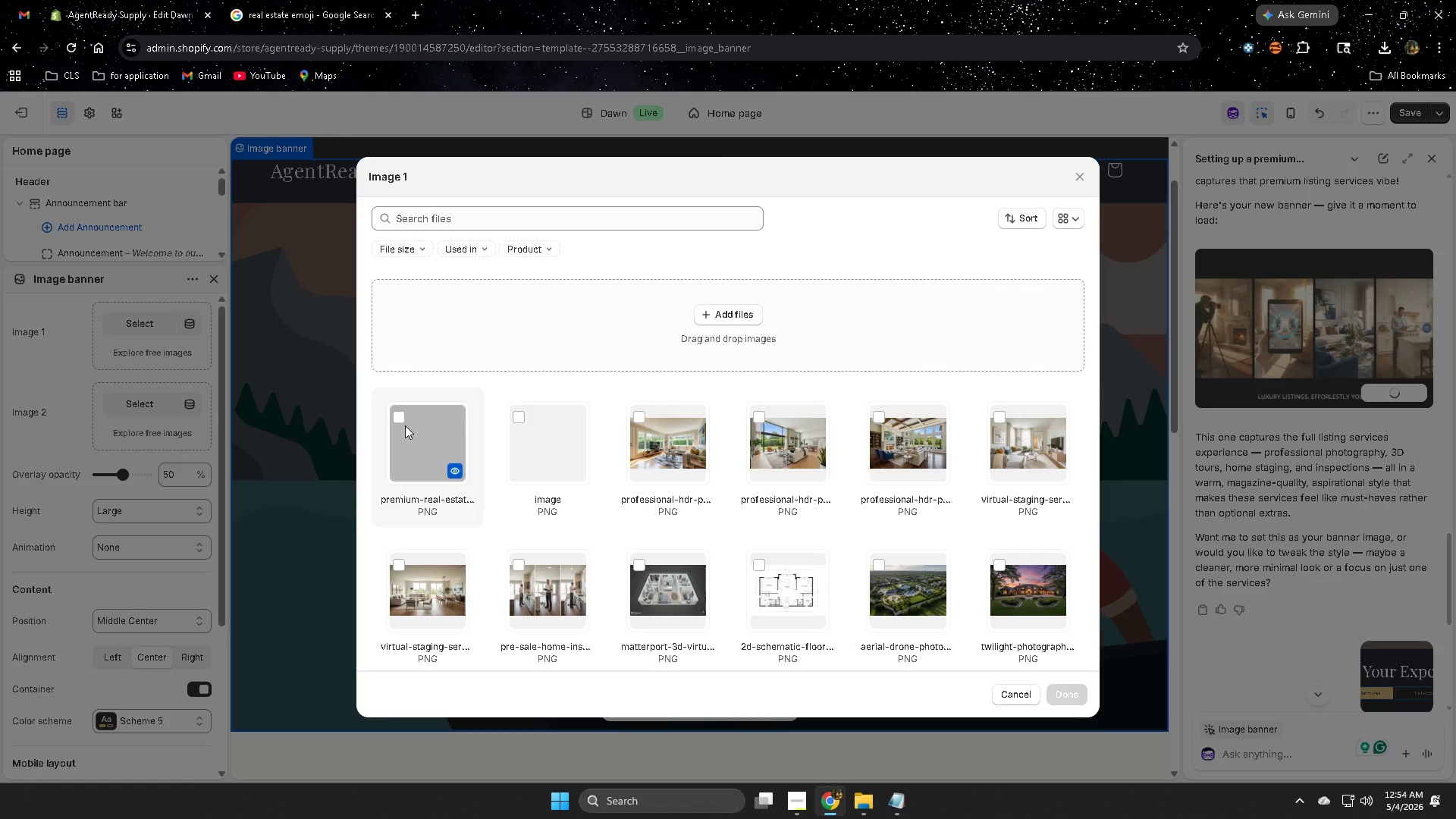 
left_click([401, 420])
 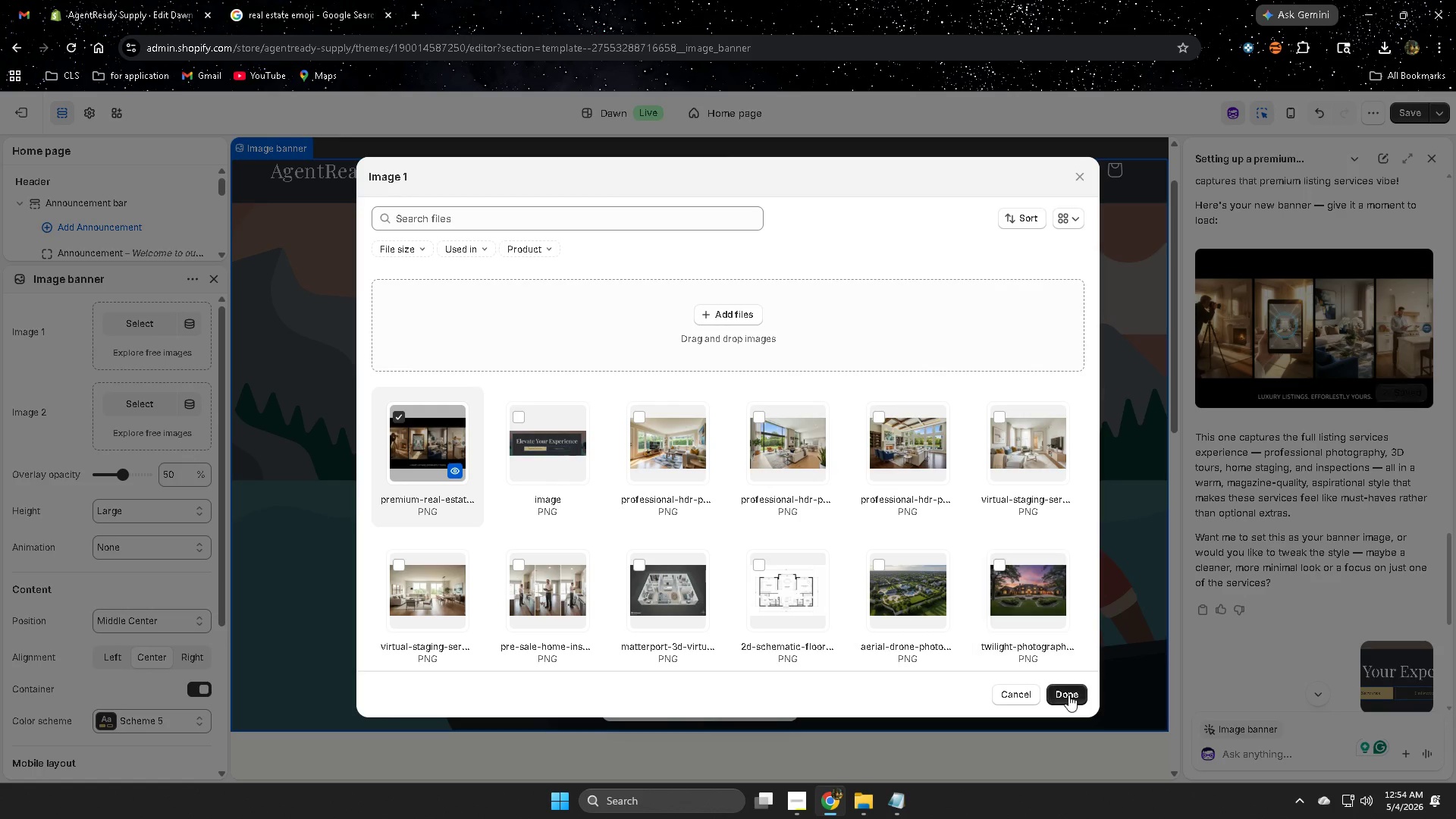 
left_click([1072, 696])
 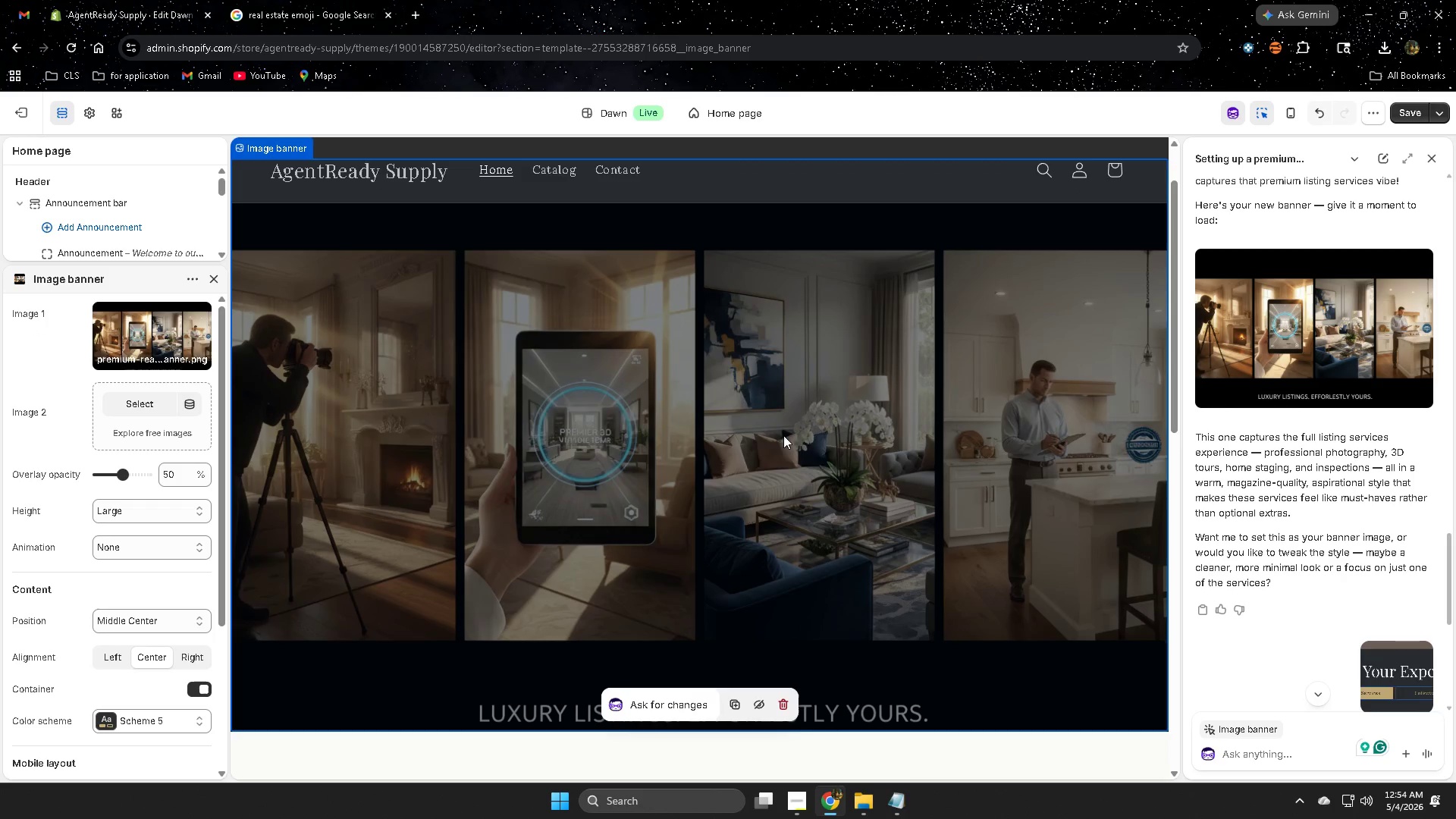 
left_click([840, 447])
 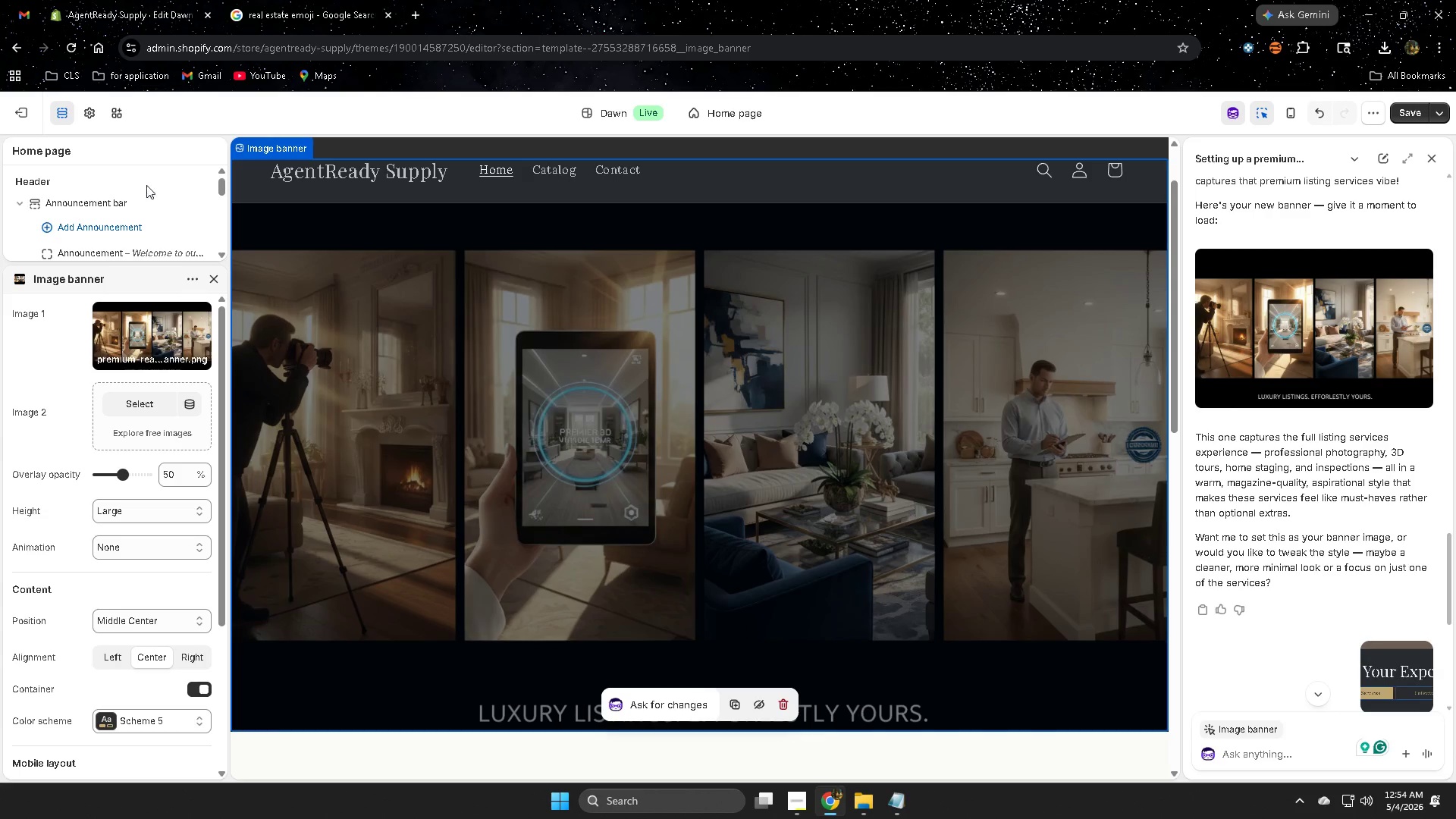 
wait(5.95)
 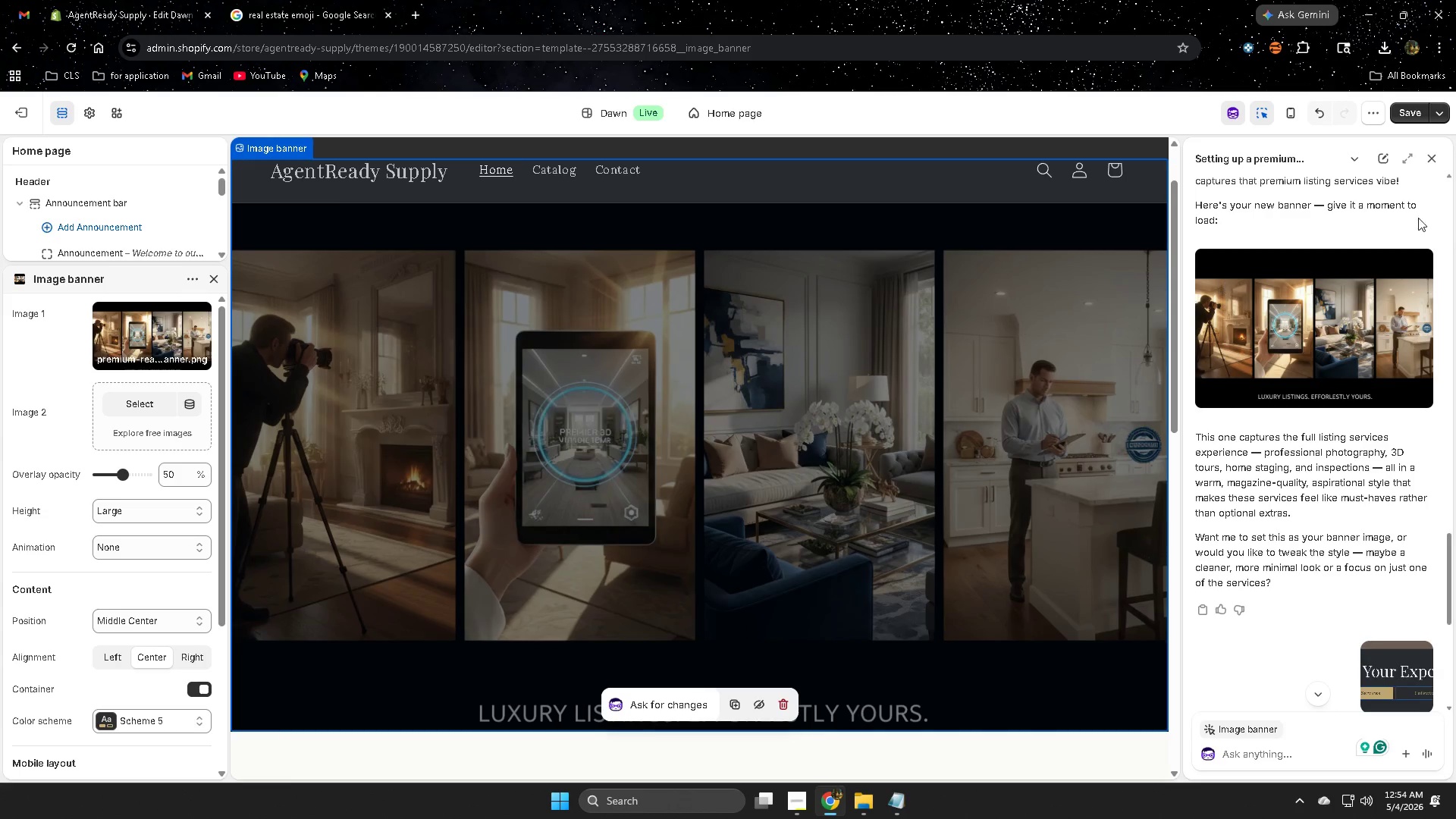 
left_click([208, 279])
 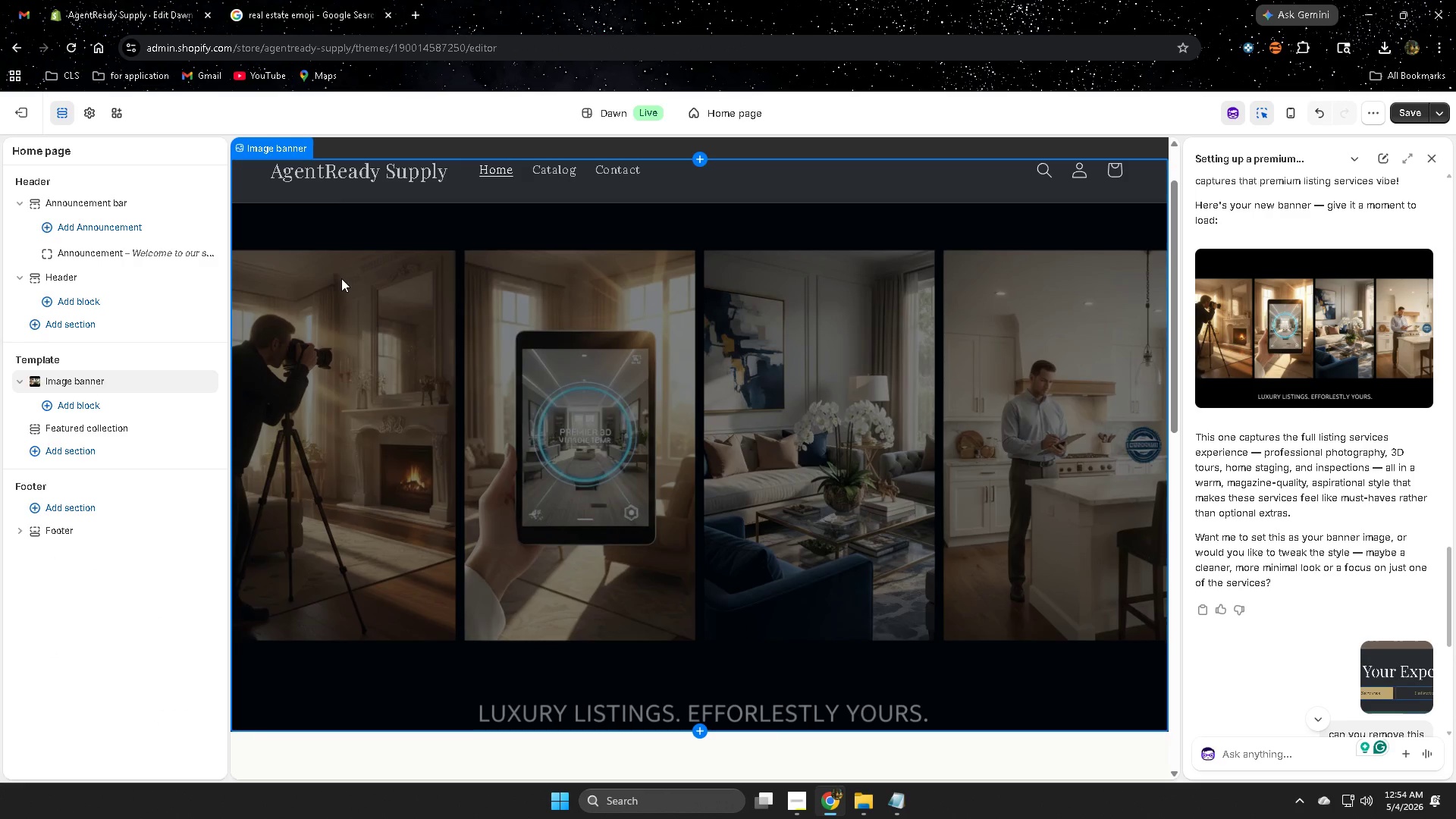 
left_click([417, 295])
 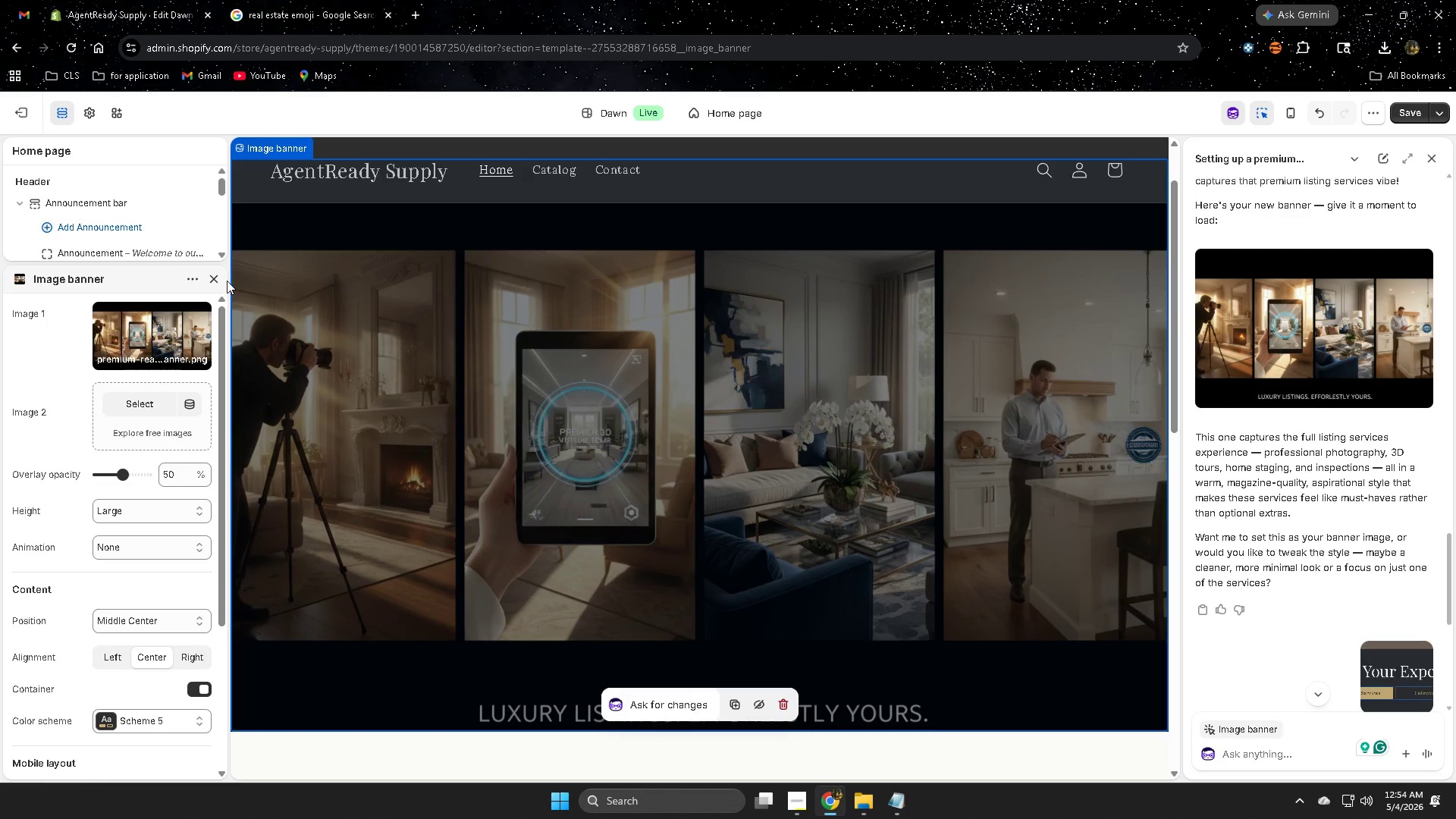 
left_click([215, 278])
 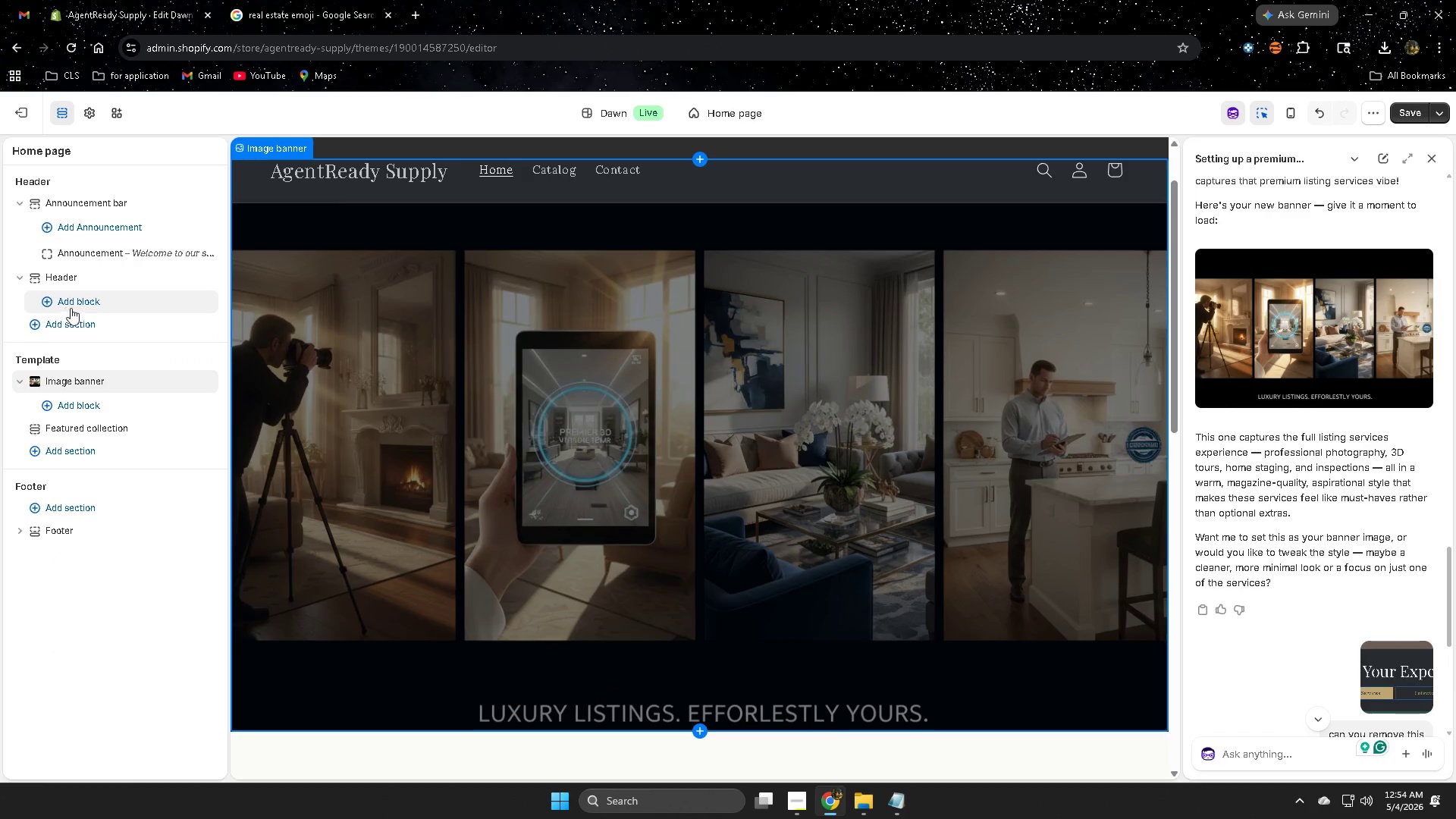 
left_click([71, 303])
 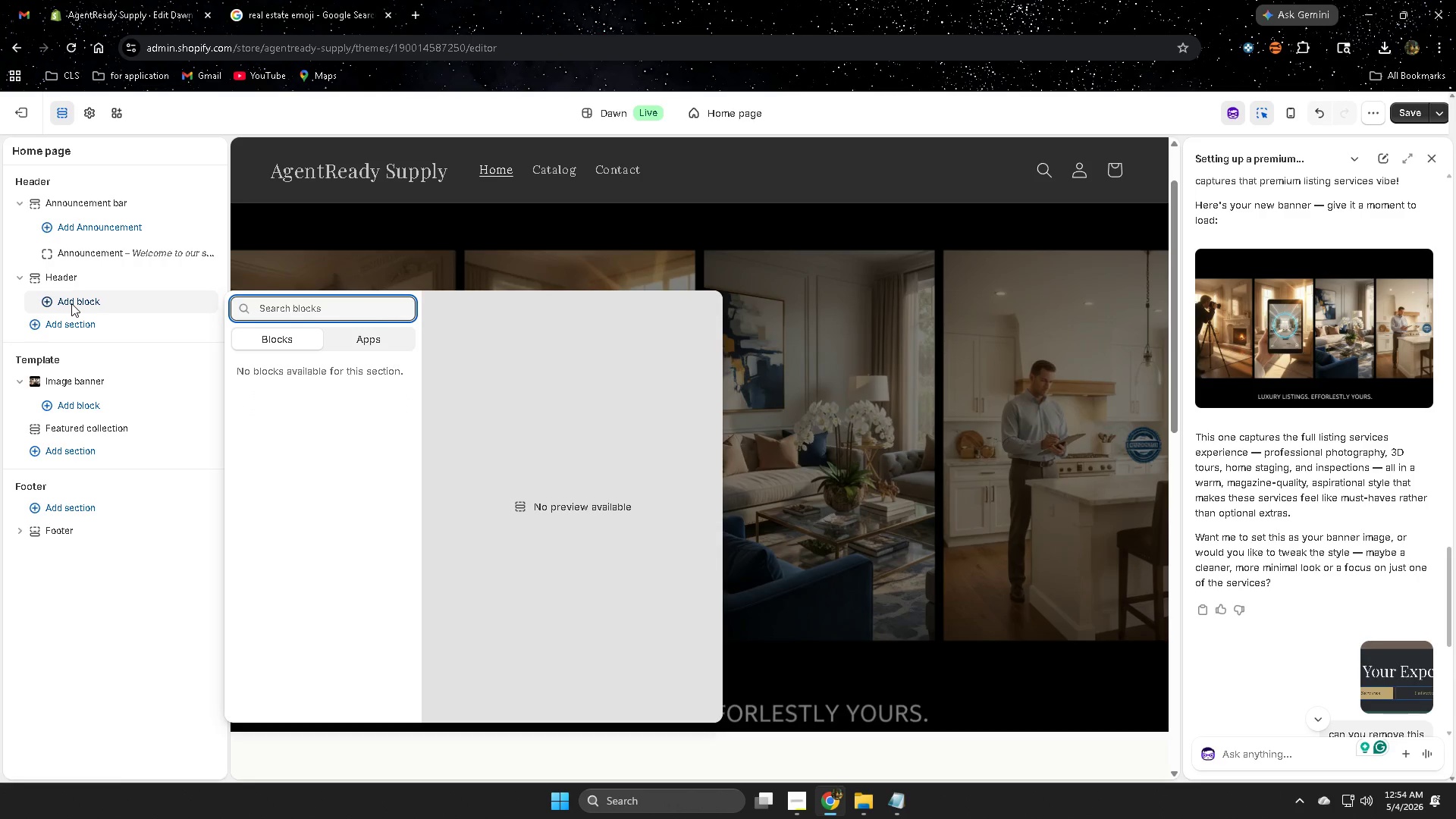 
left_click([71, 303])
 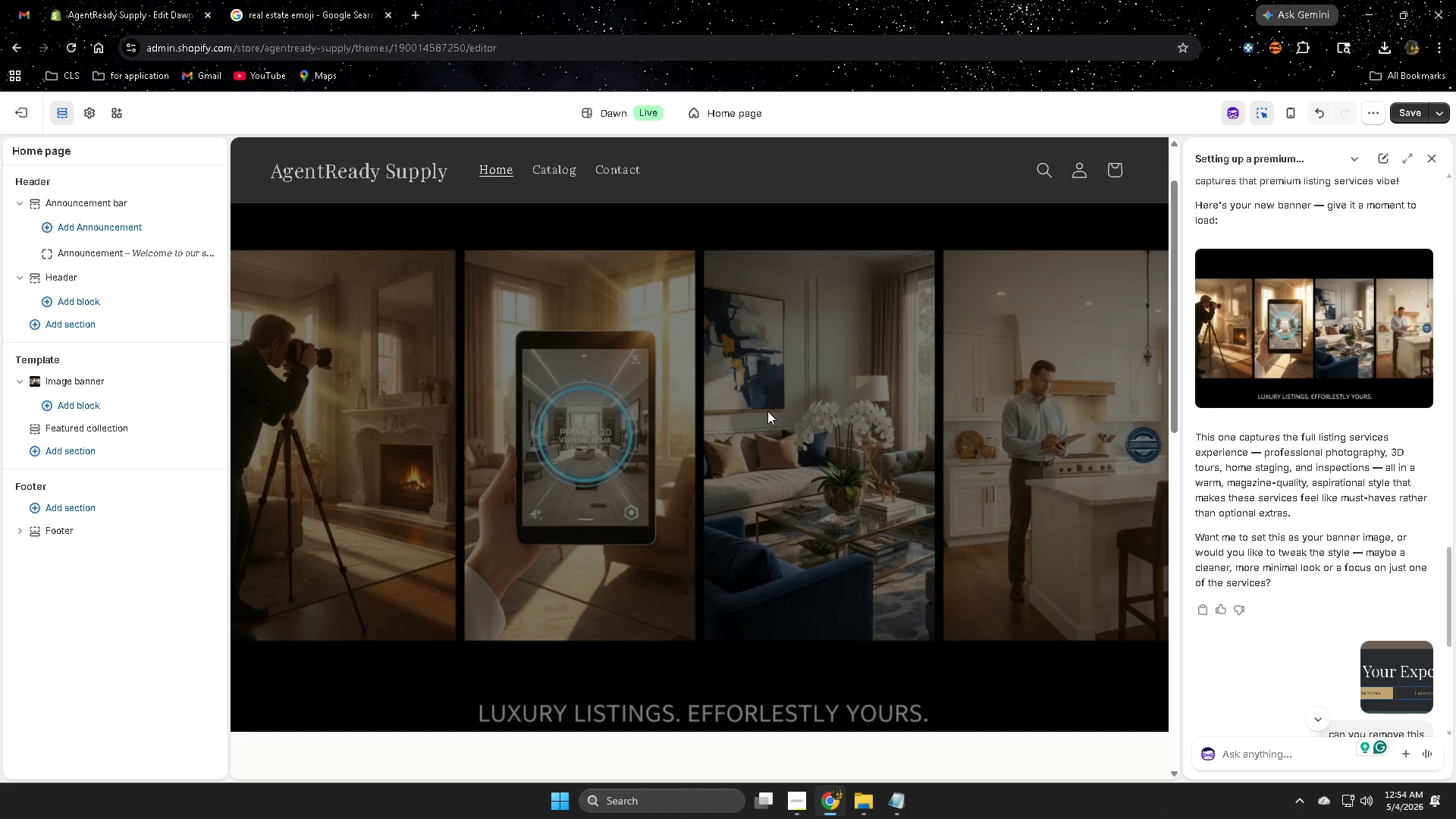 
left_click([767, 411])
 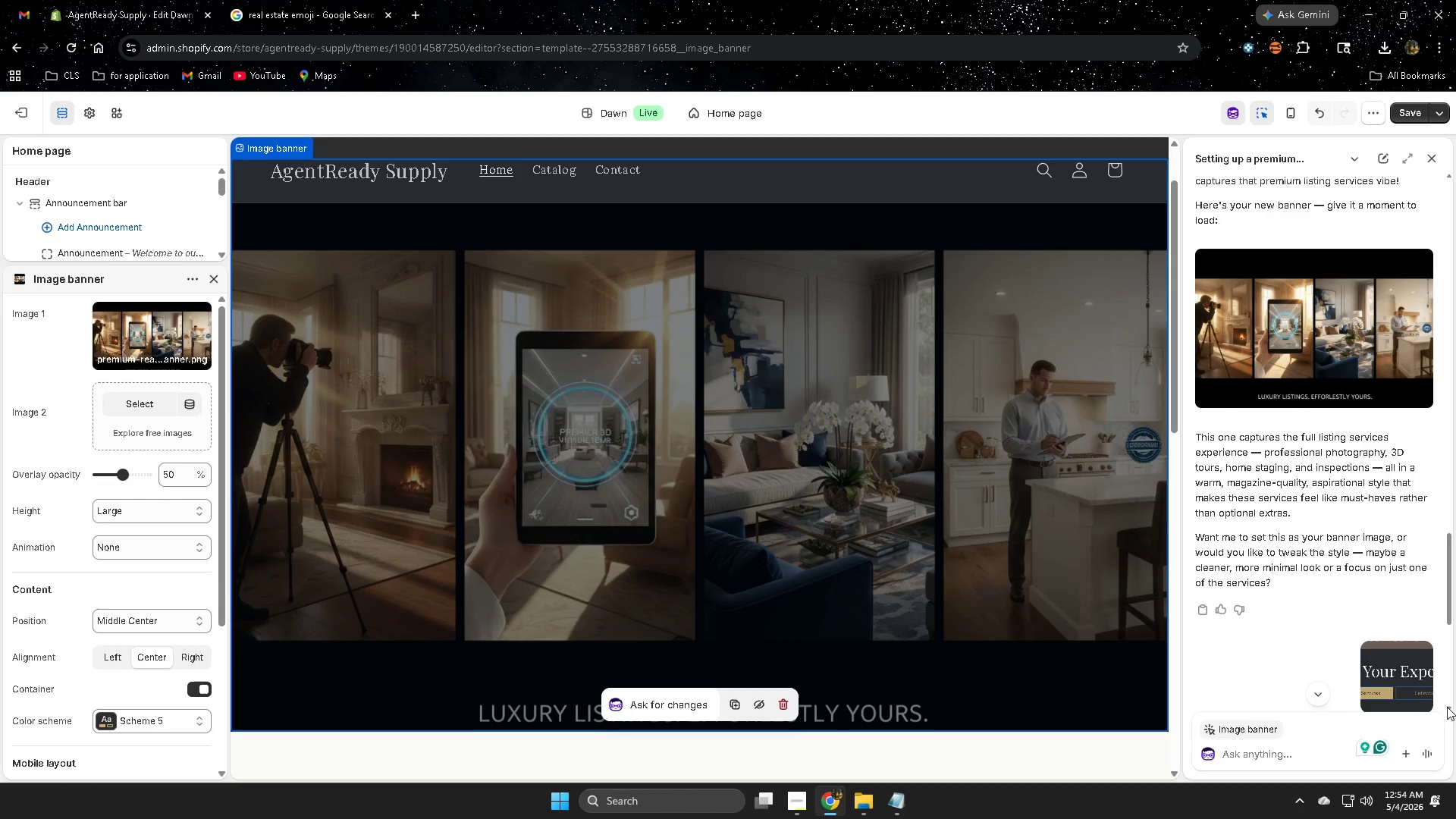 
left_click([1269, 758])
 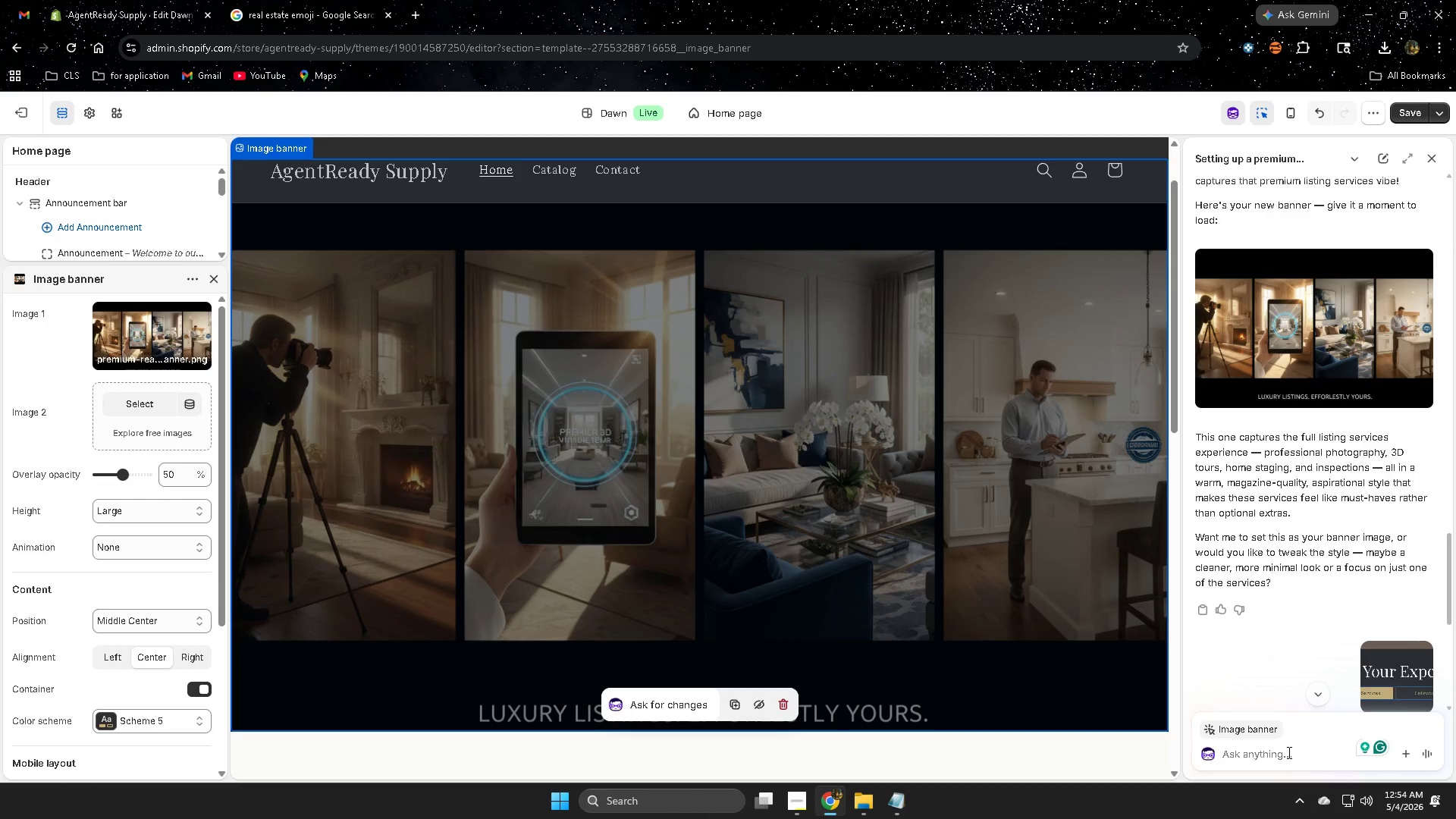 
type(put text )
key(Backspace)
type( and buo)
key(Backspace)
type(toon )
key(Backspace)
key(Backspace)
key(Backspace)
key(Backspace)
type(ton in the banner)
 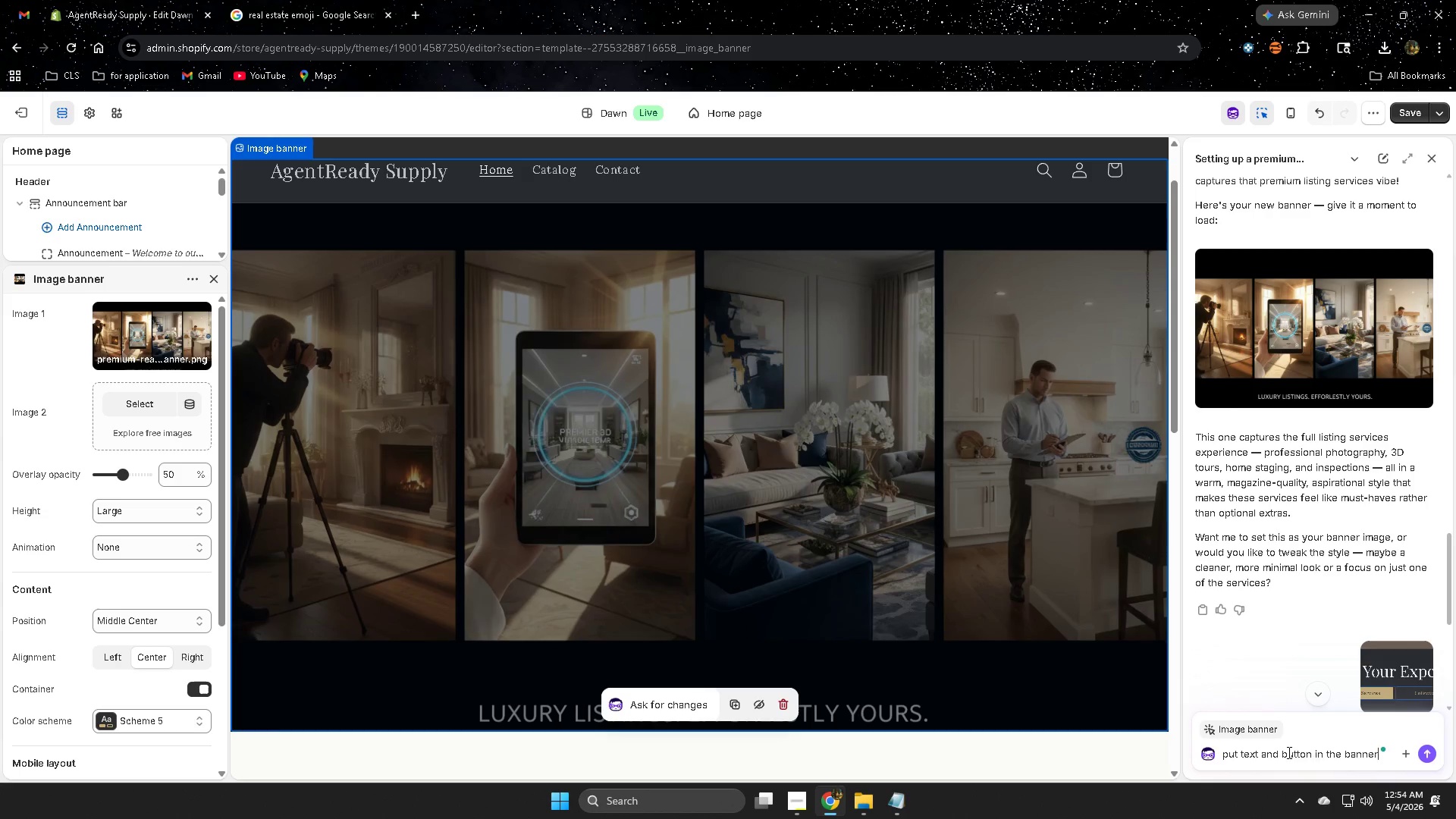 
key(Enter)
 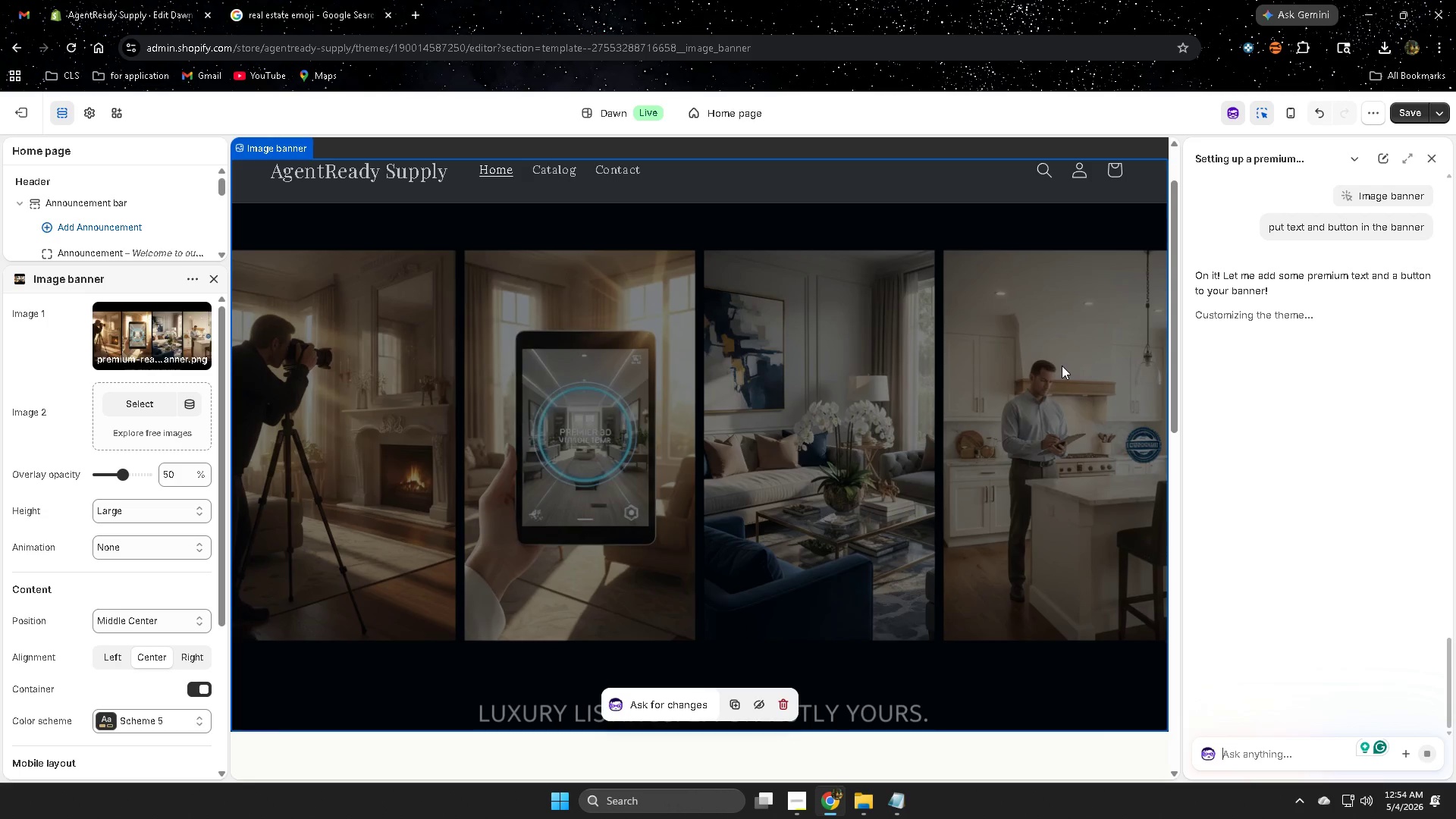 
wait(7.61)
 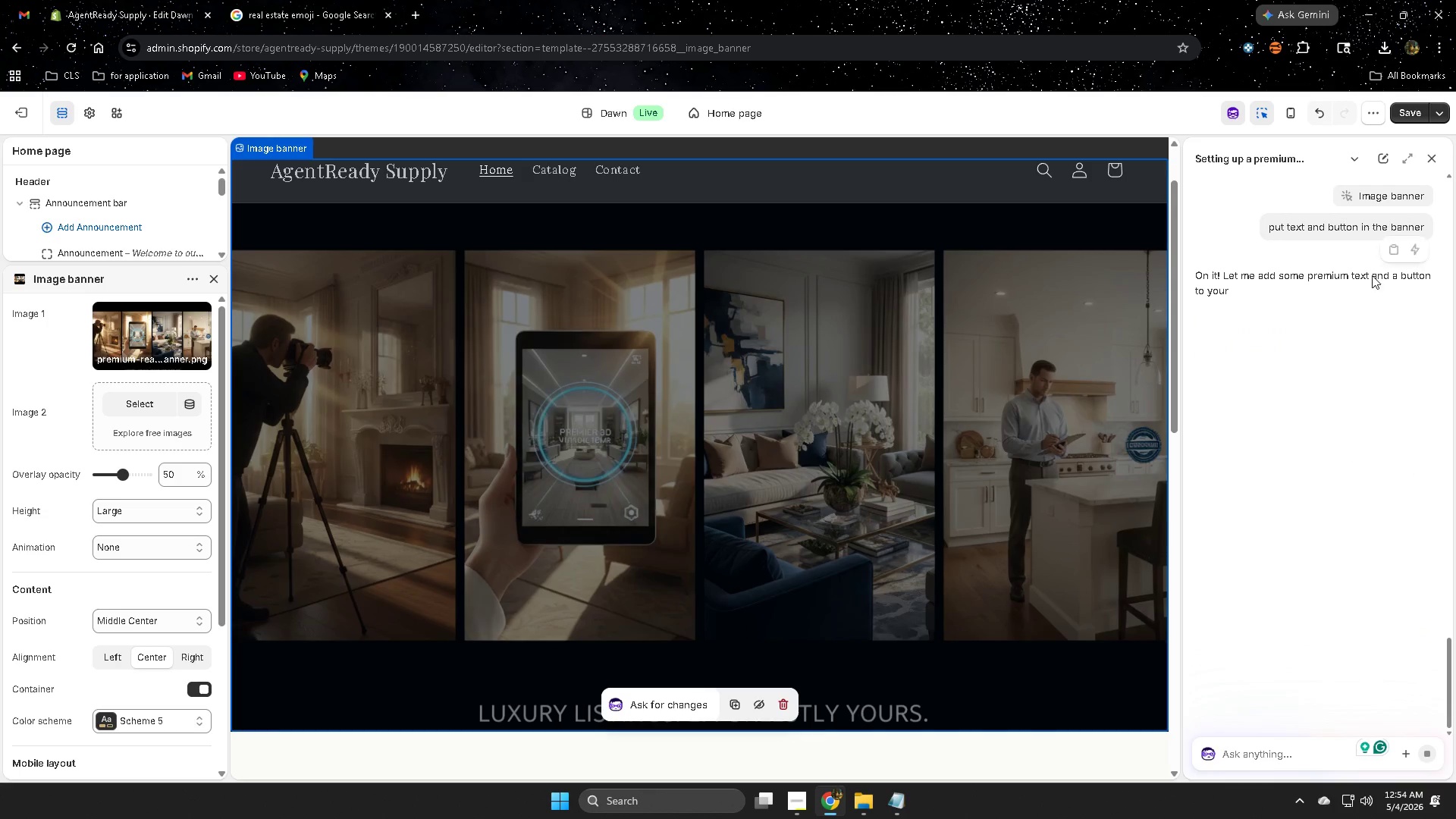 
left_click([212, 281])
 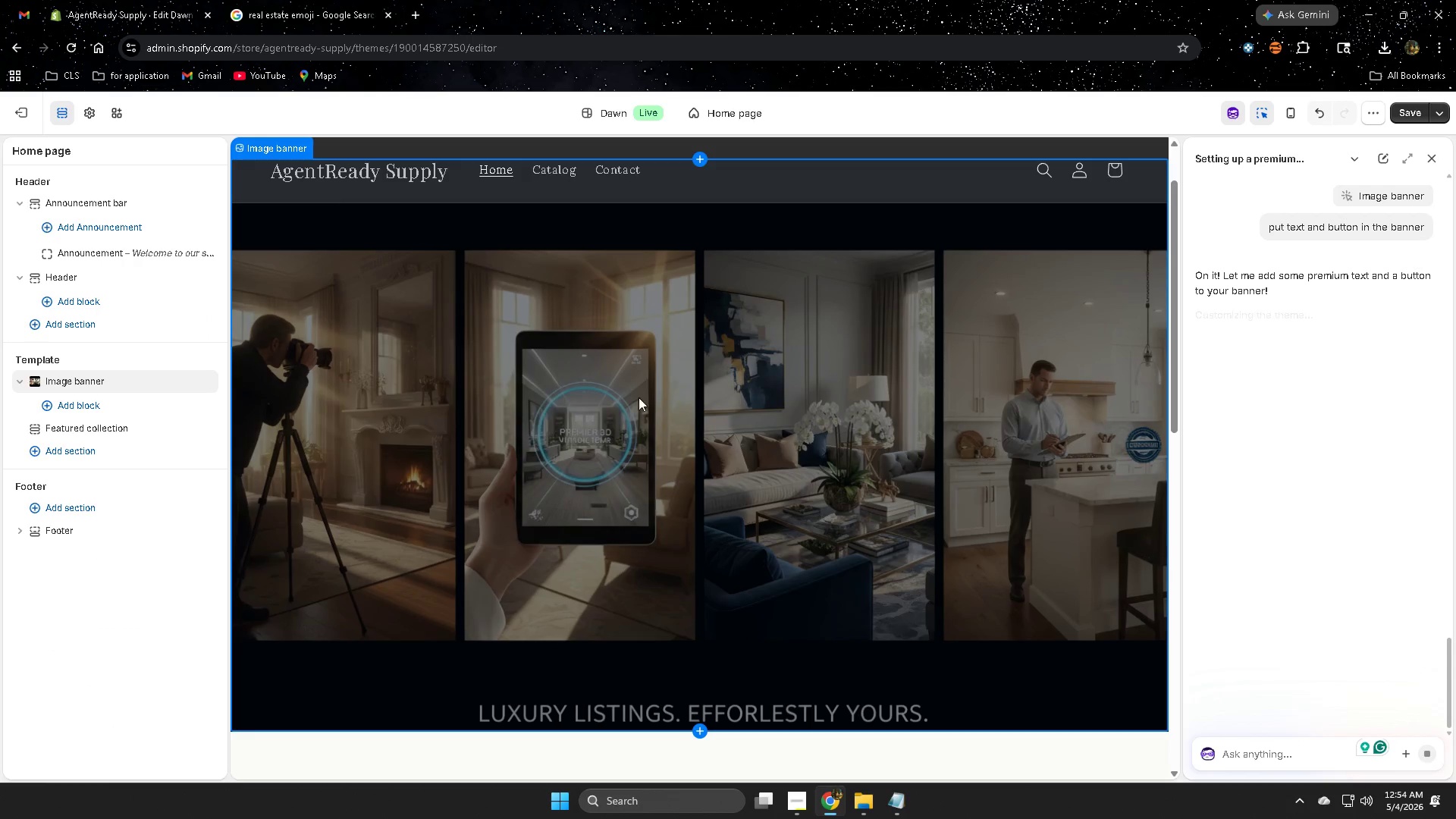 
scroll: coordinate [833, 463], scroll_direction: down, amount: 1.0
 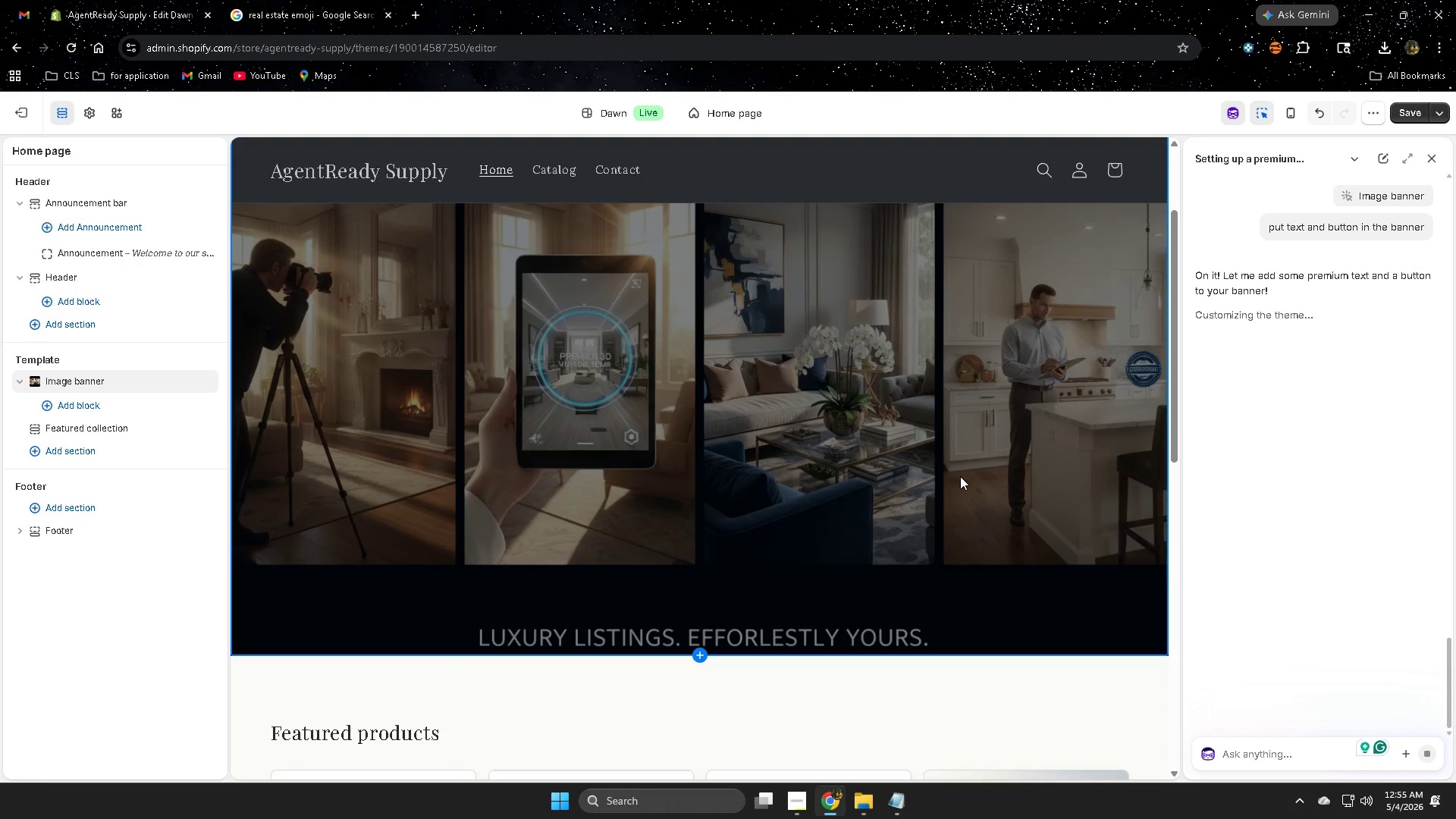 
scroll: coordinate [991, 450], scroll_direction: up, amount: 2.0
 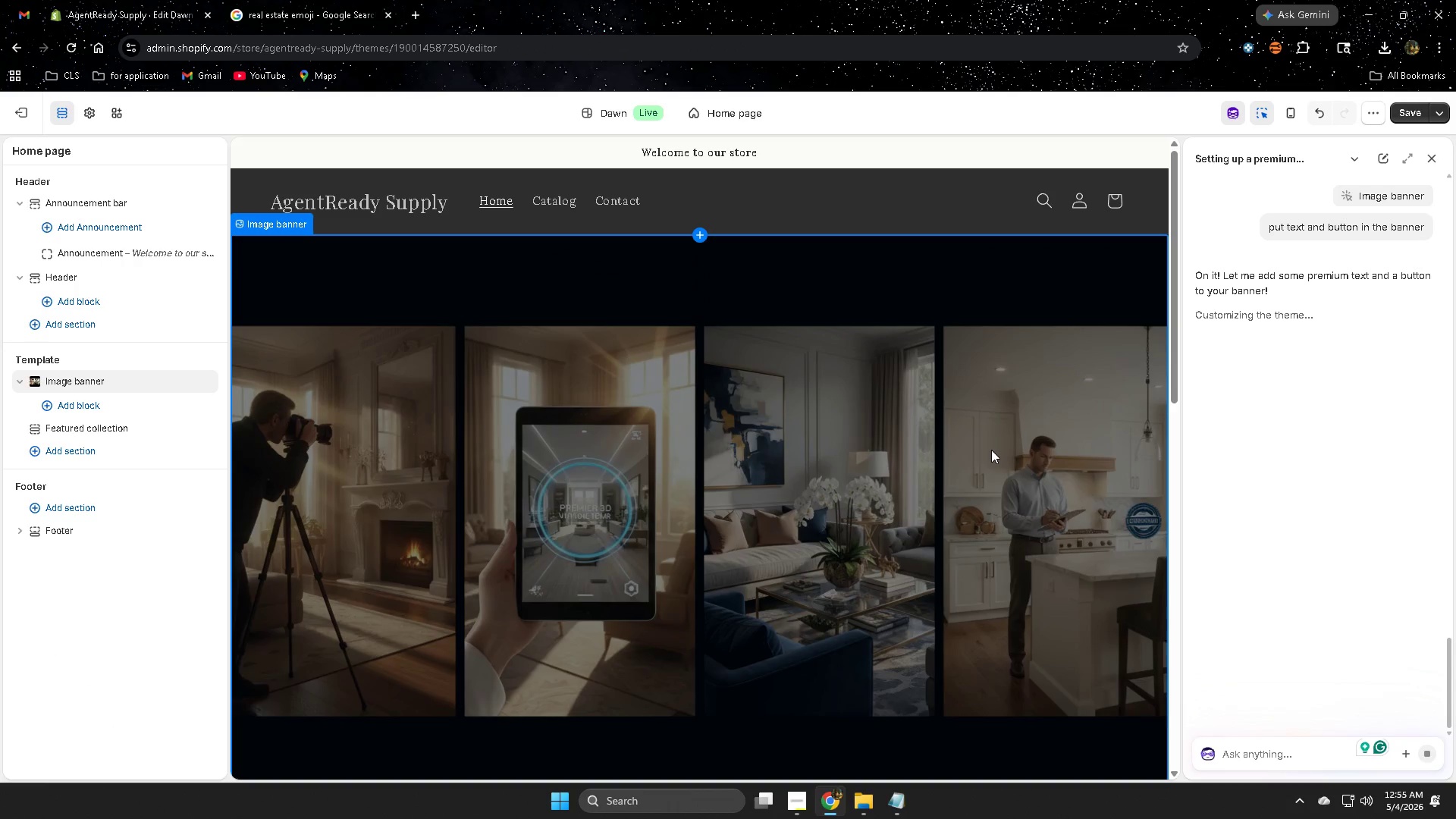 
scroll: coordinate [991, 450], scroll_direction: down, amount: 3.0
 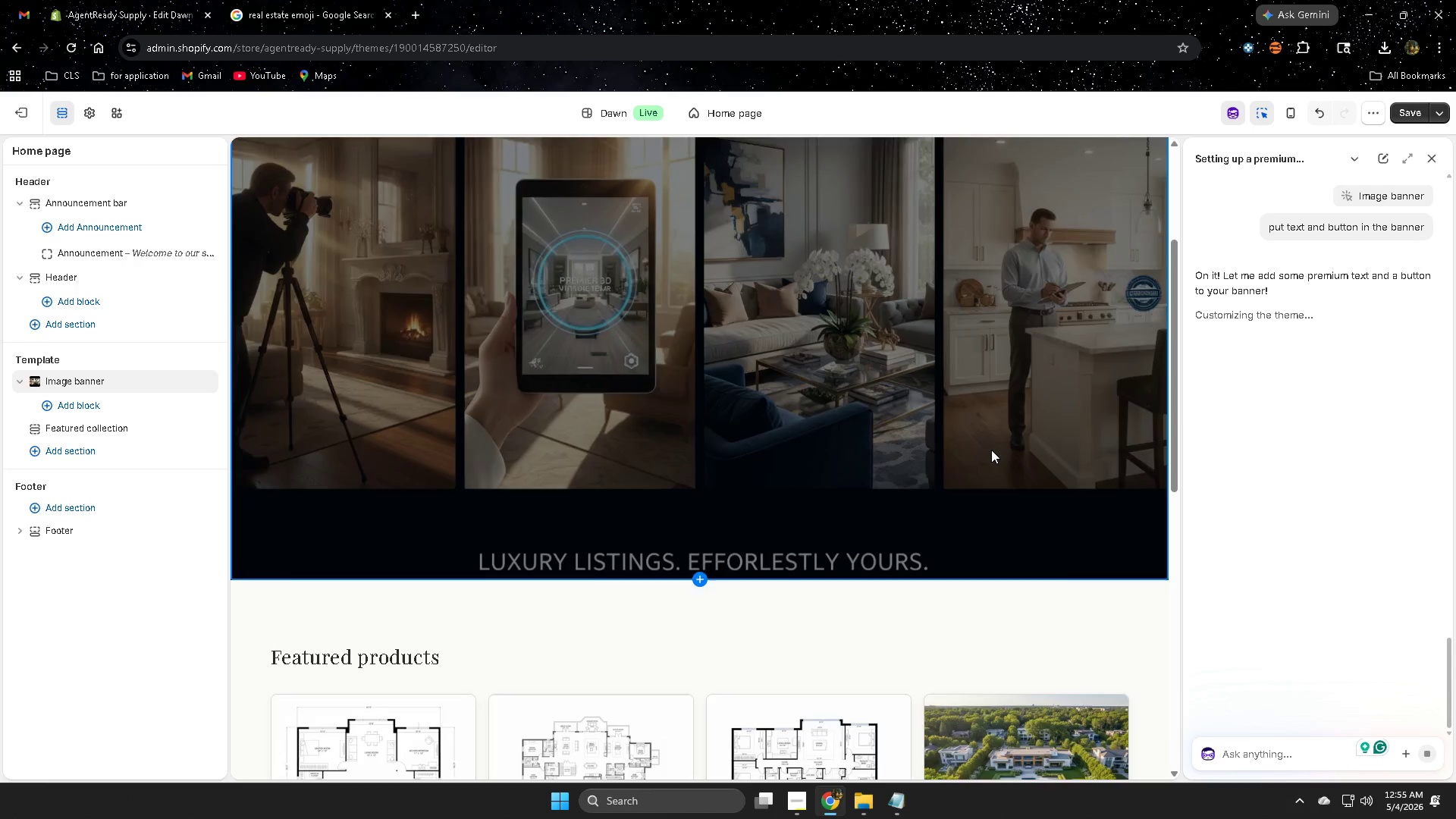 
scroll: coordinate [991, 450], scroll_direction: up, amount: 1.0
 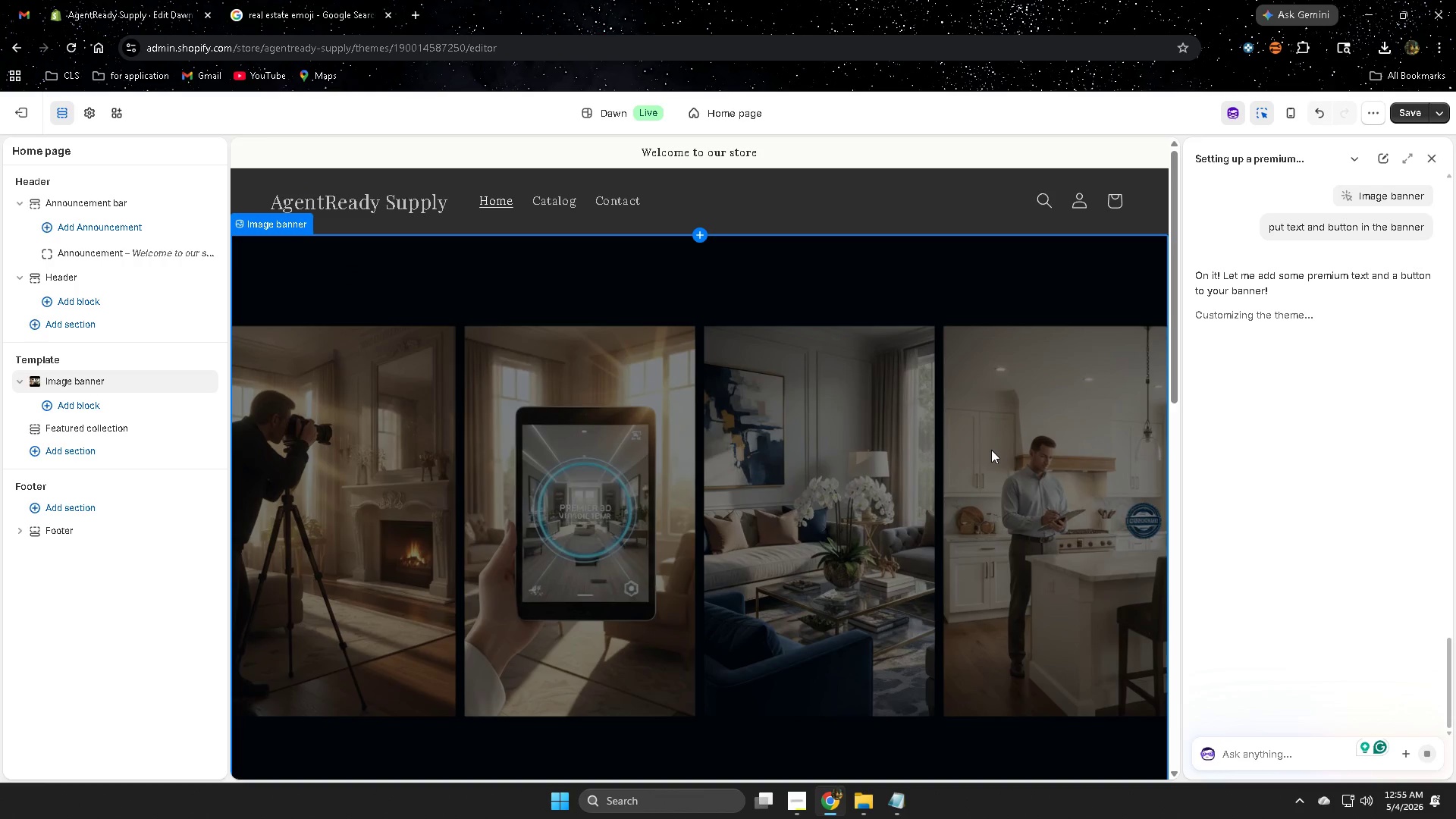 
scroll: coordinate [889, 438], scroll_direction: none, amount: 0.0
 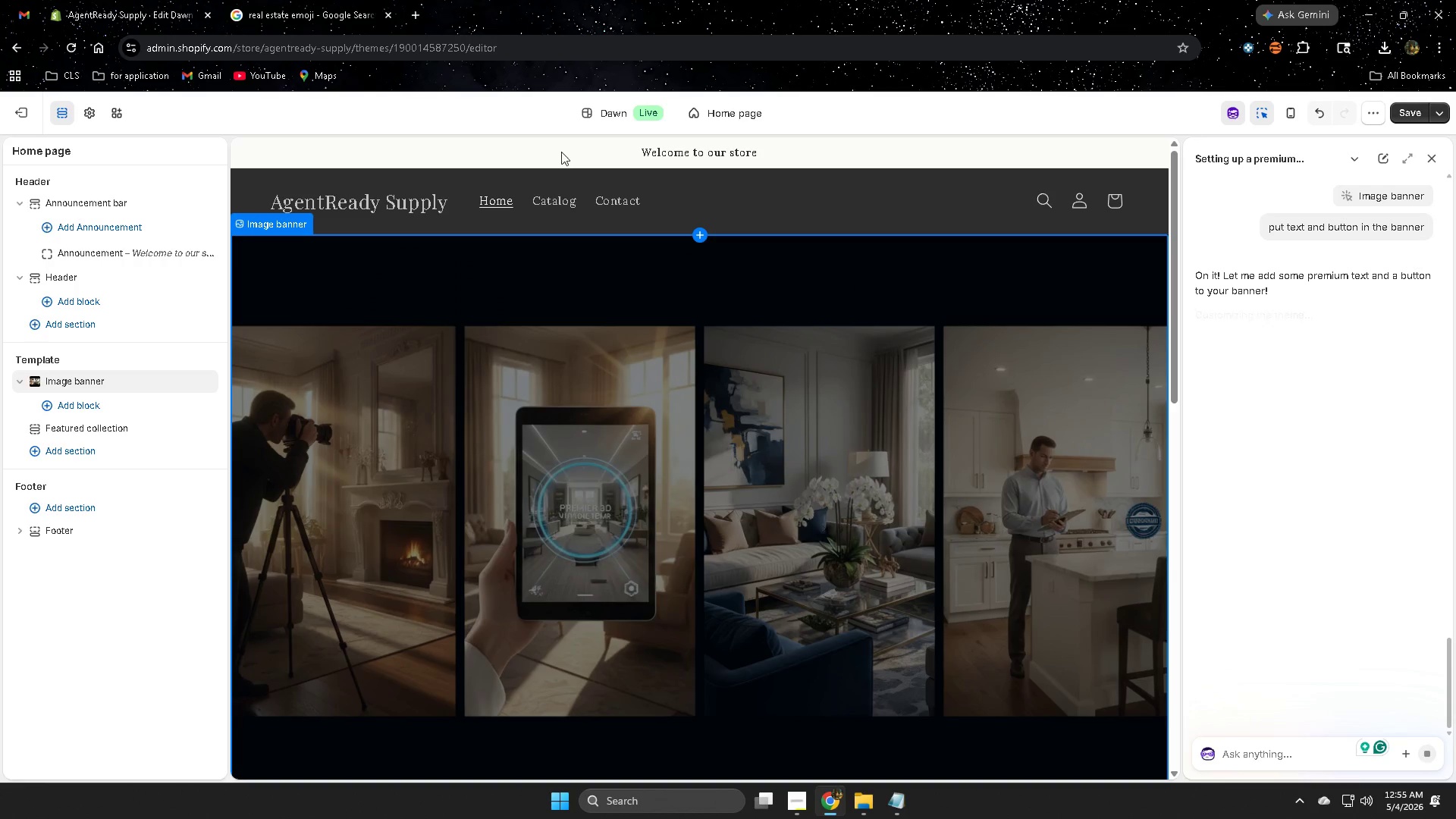 
scroll: coordinate [770, 633], scroll_direction: down, amount: 5.0
 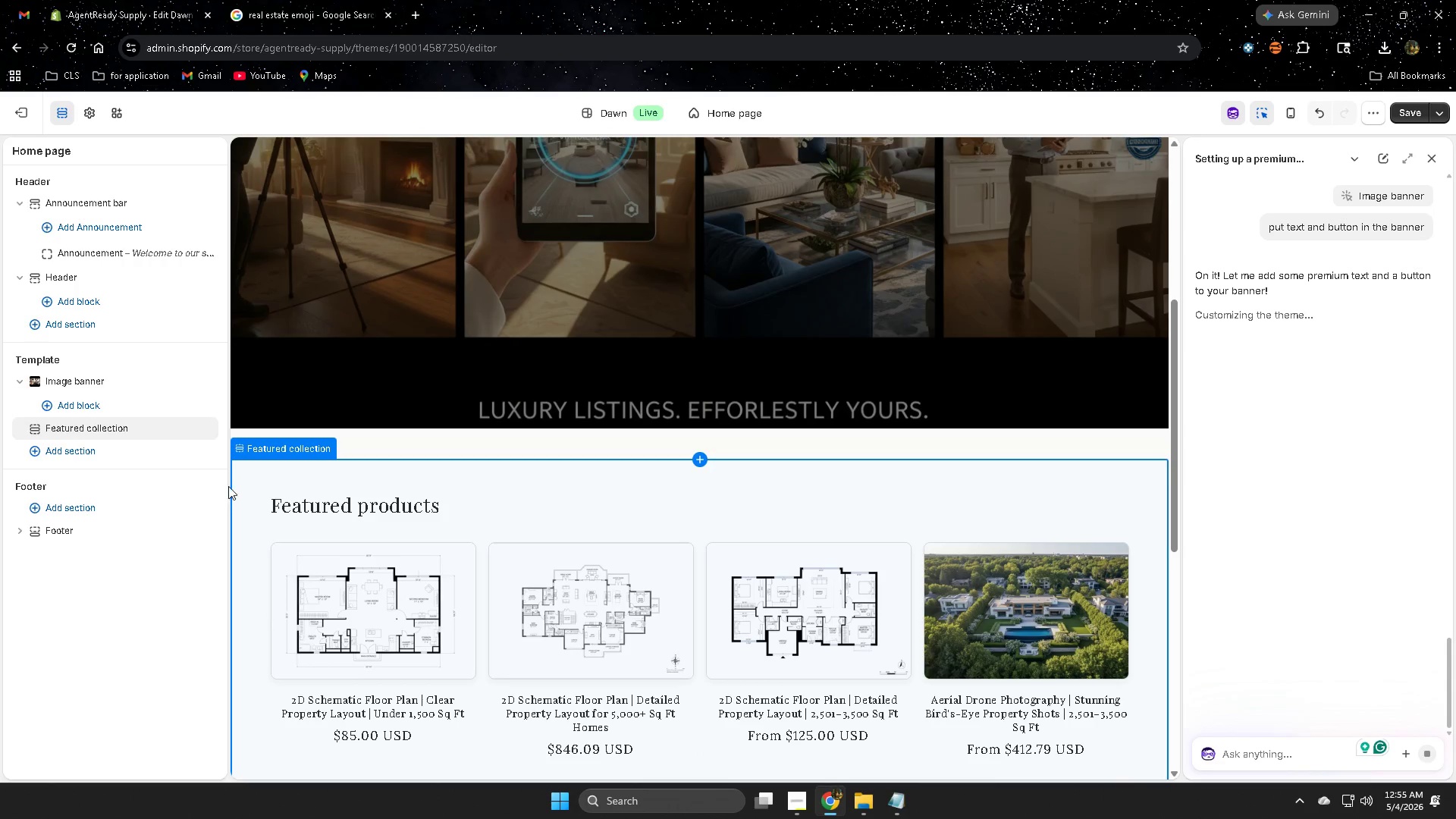 
left_click([258, 486])
 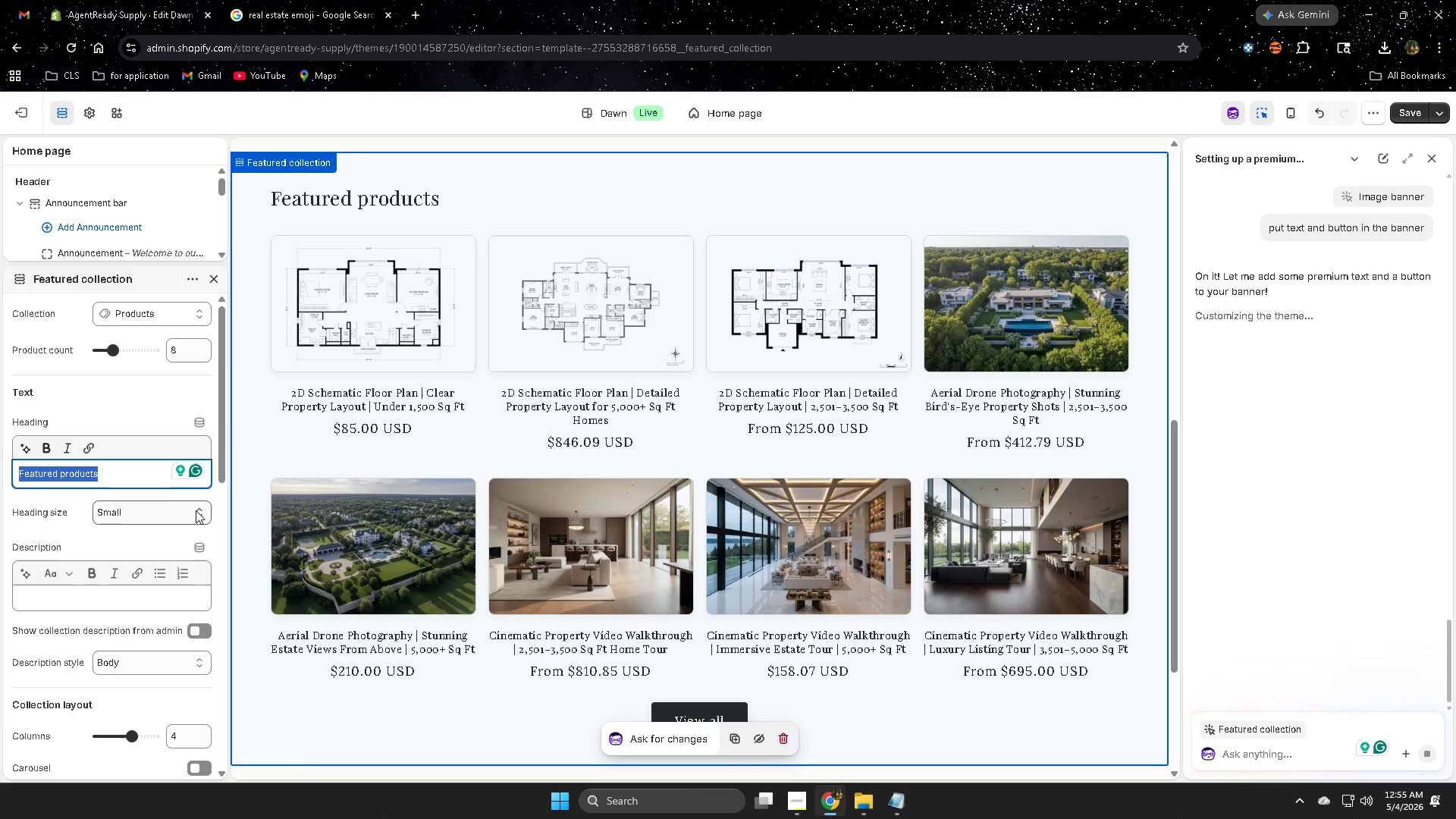 
scroll: coordinate [145, 525], scroll_direction: down, amount: 4.0
 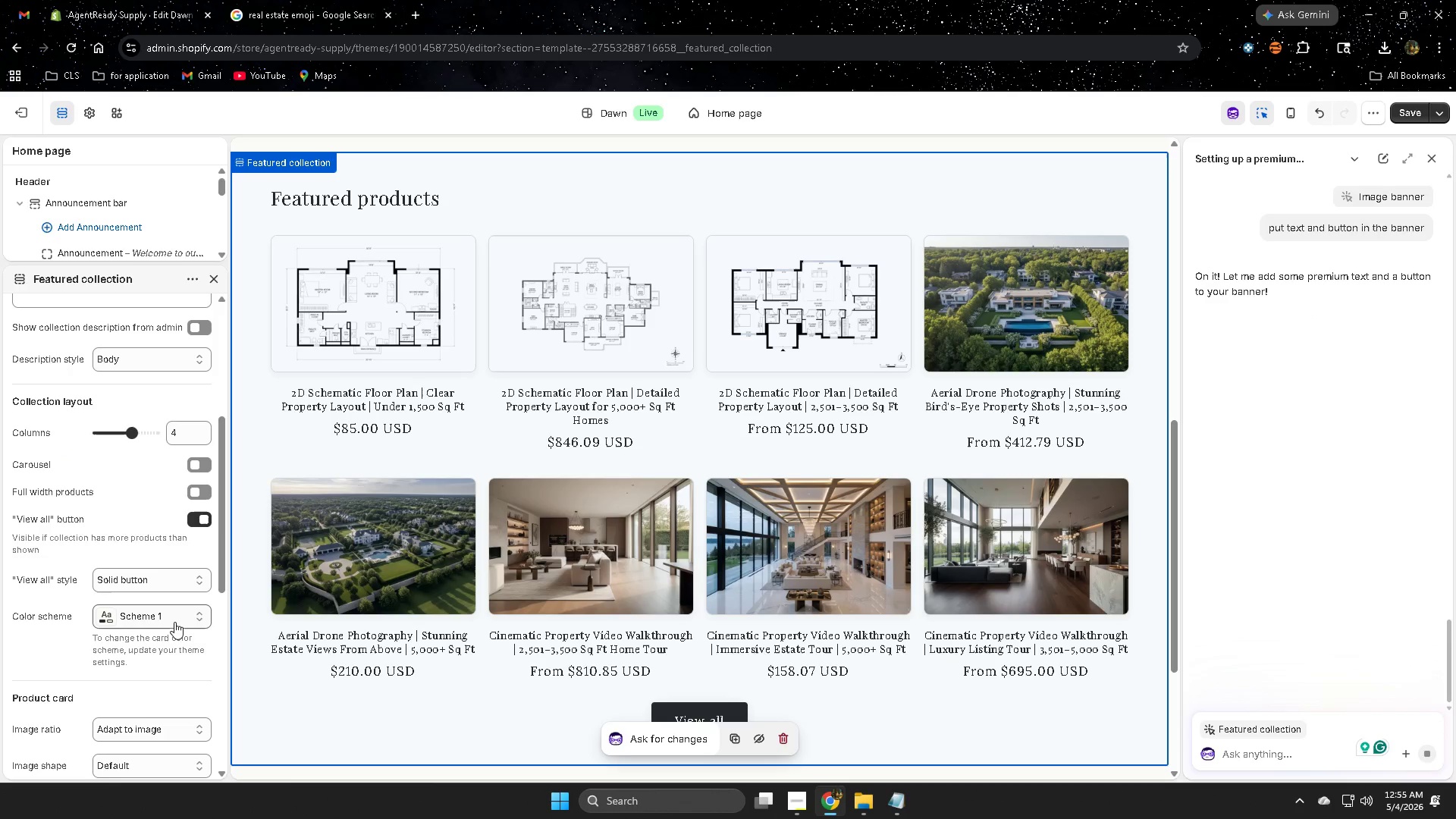 
left_click([174, 621])
 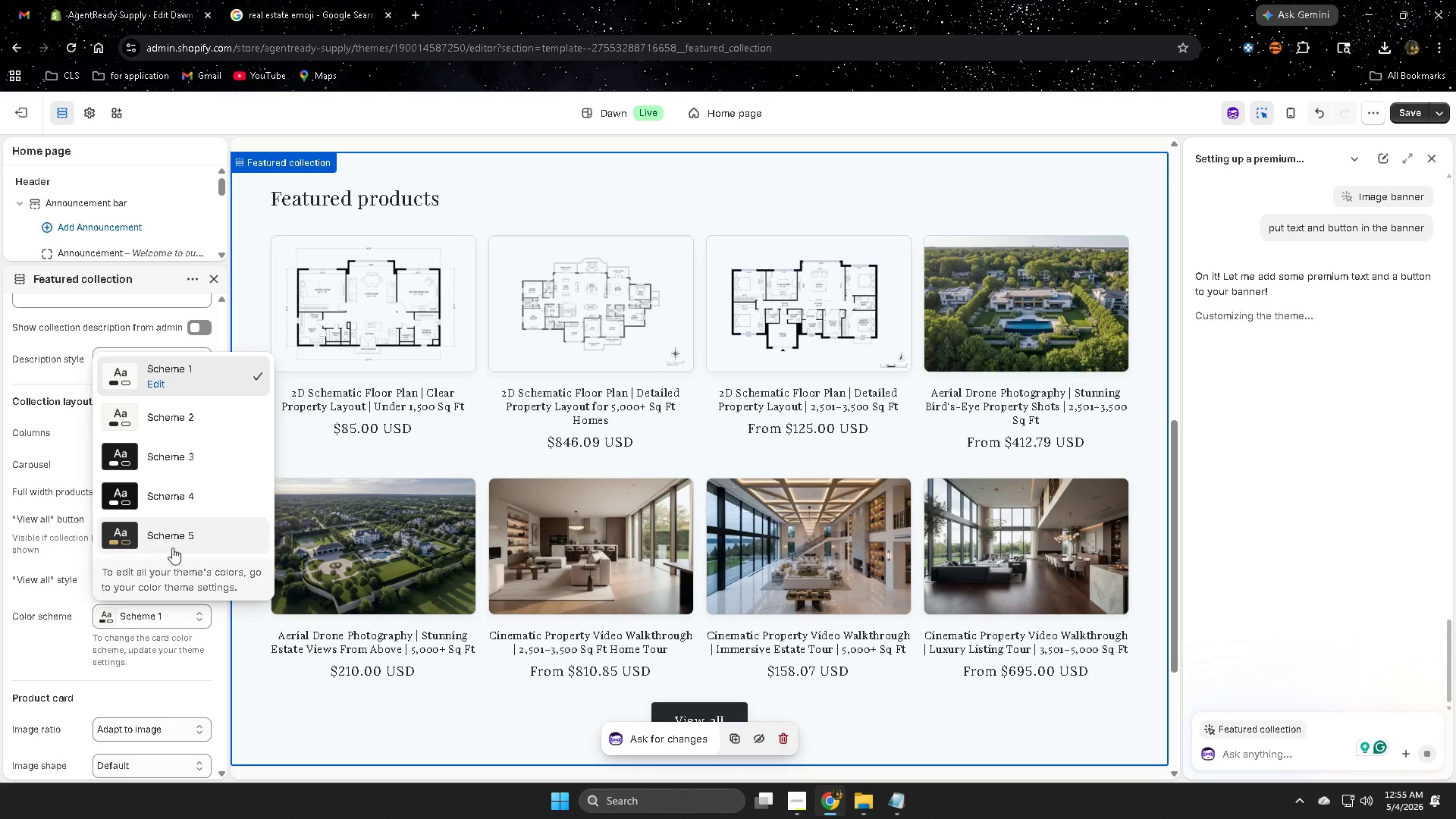 
left_click([168, 538])
 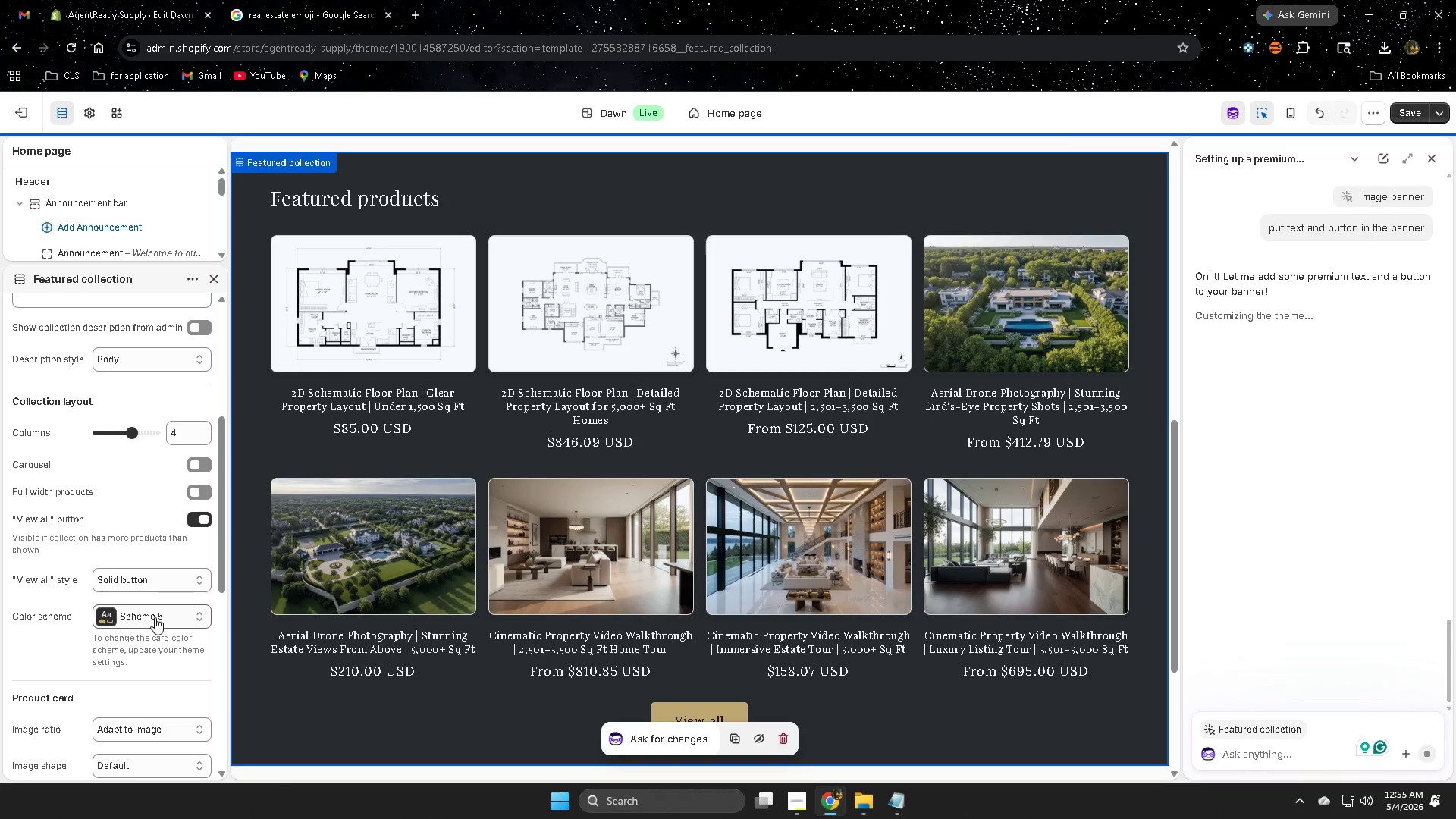 
scroll: coordinate [511, 469], scroll_direction: up, amount: 8.0
 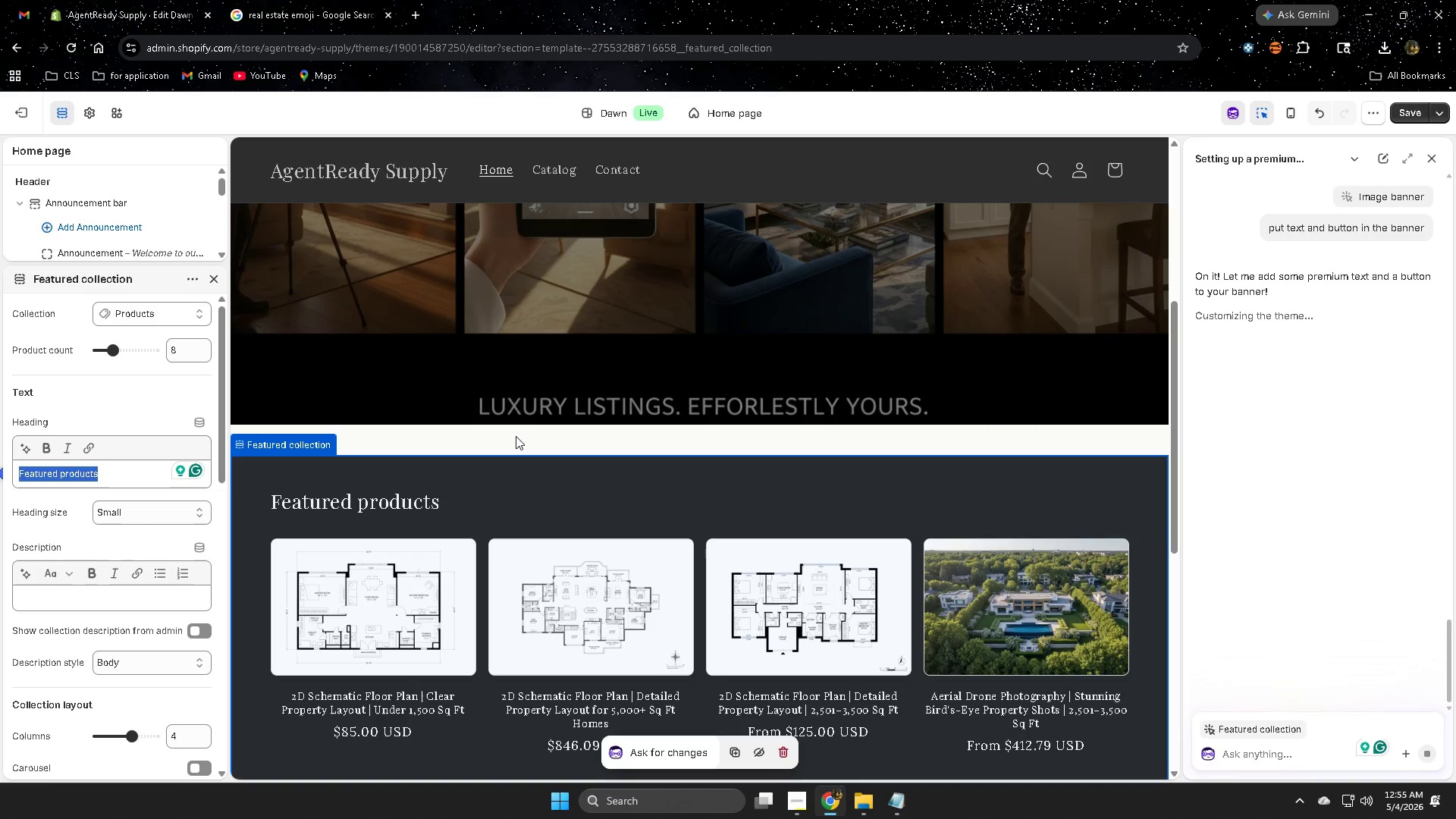 
left_click([515, 436])
 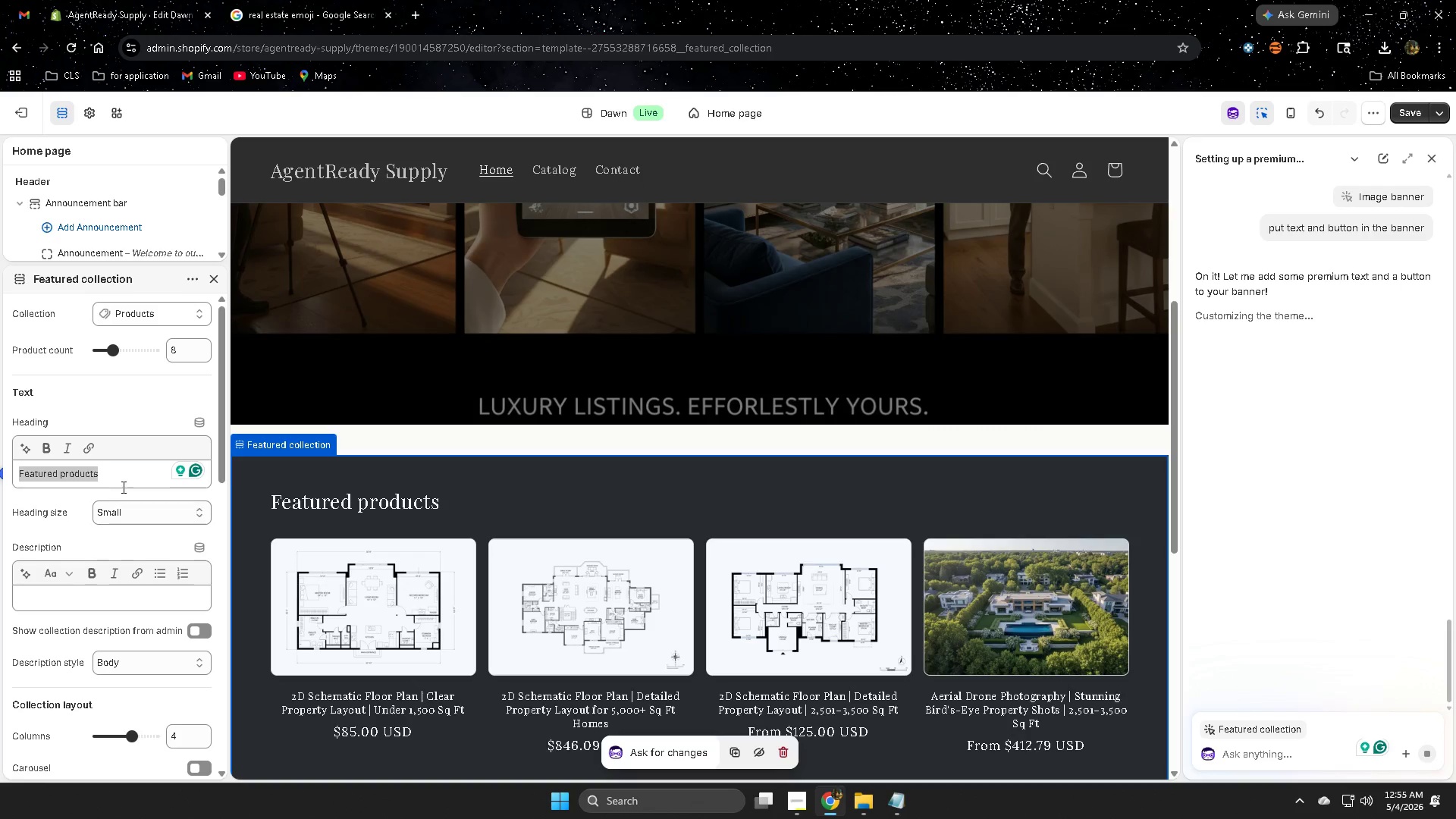 
scroll: coordinate [755, 509], scroll_direction: up, amount: 3.0
 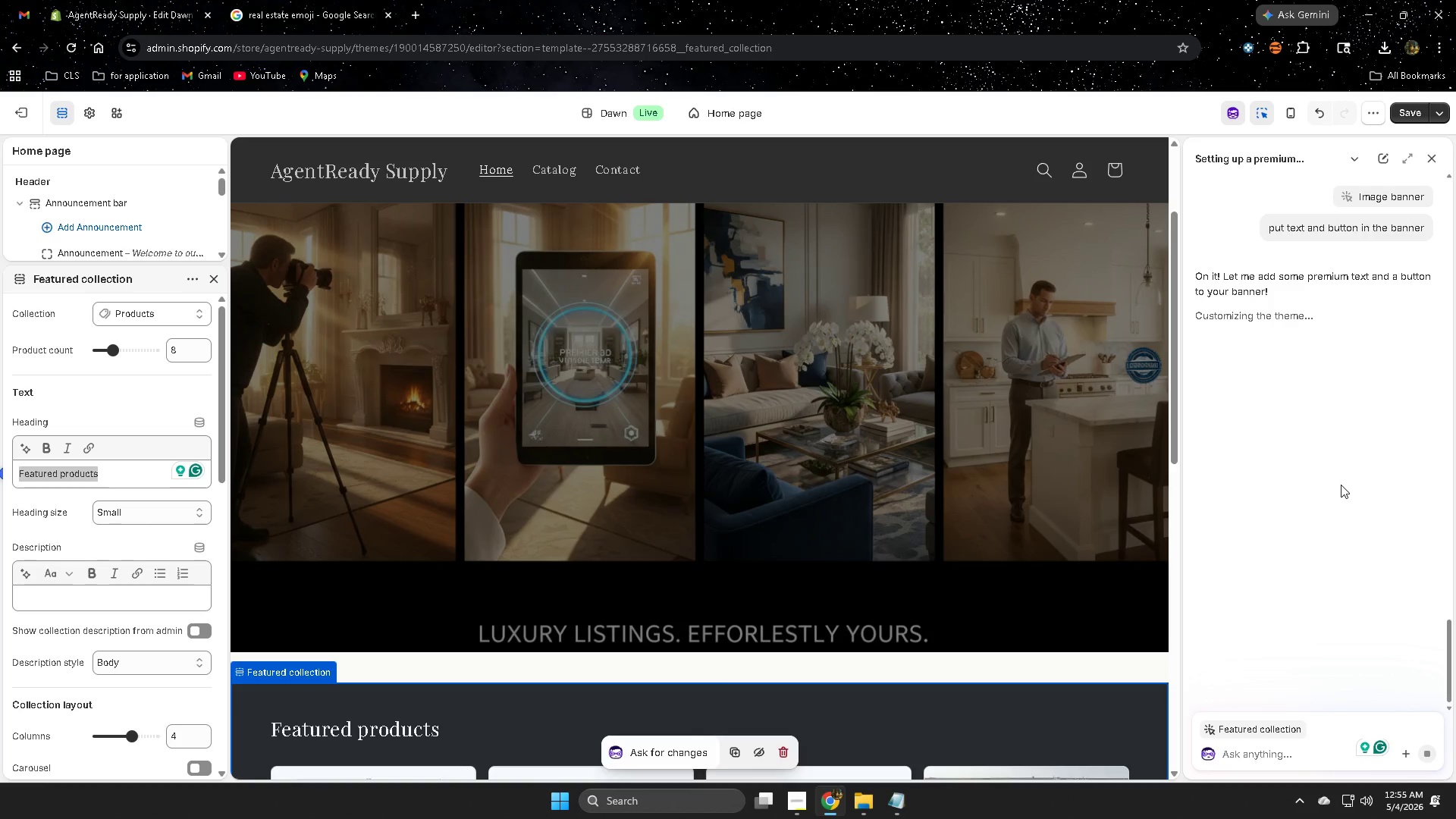 
scroll: coordinate [1345, 483], scroll_direction: none, amount: 0.0
 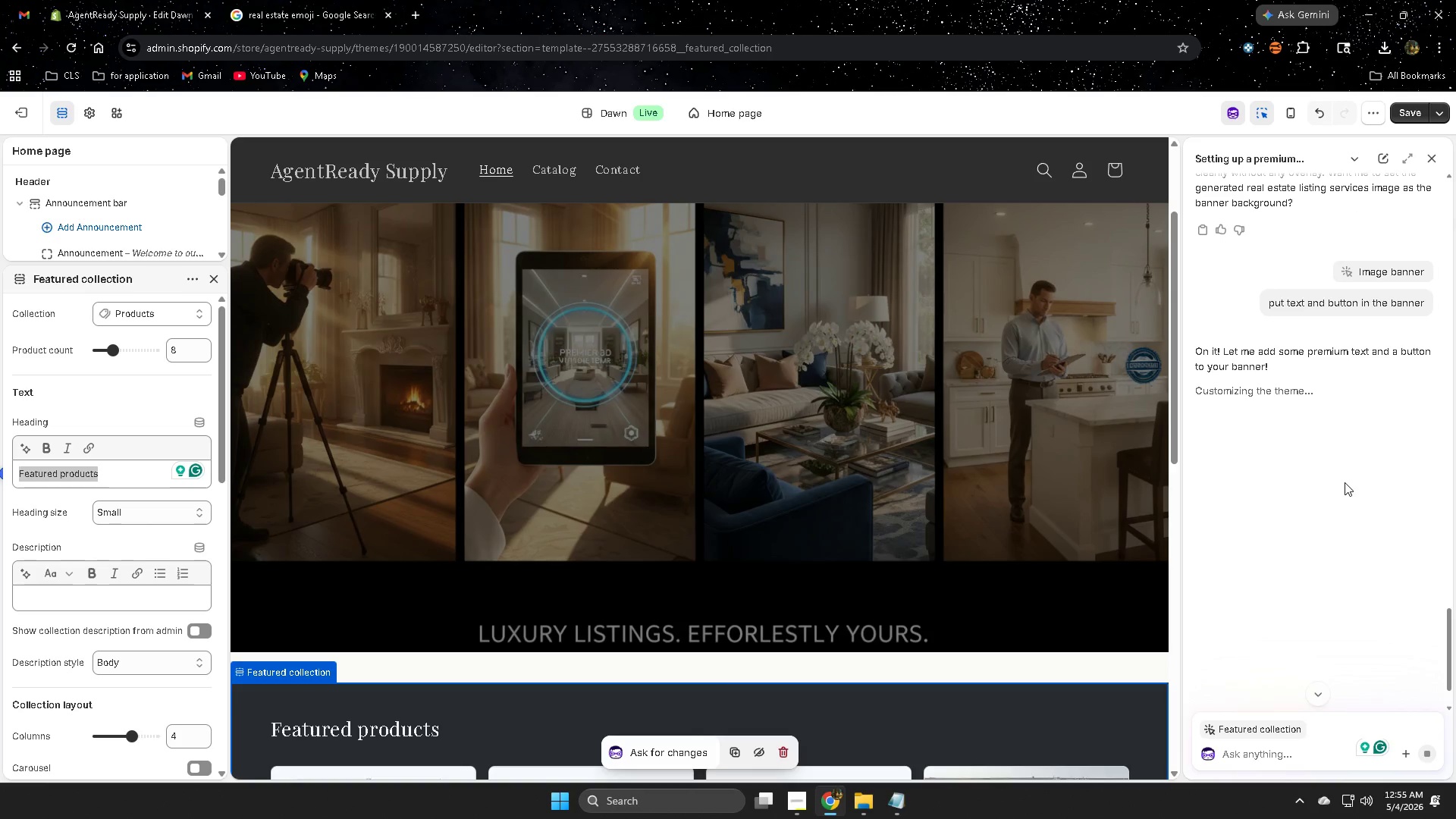 
scroll: coordinate [1345, 482], scroll_direction: up, amount: 1.0
 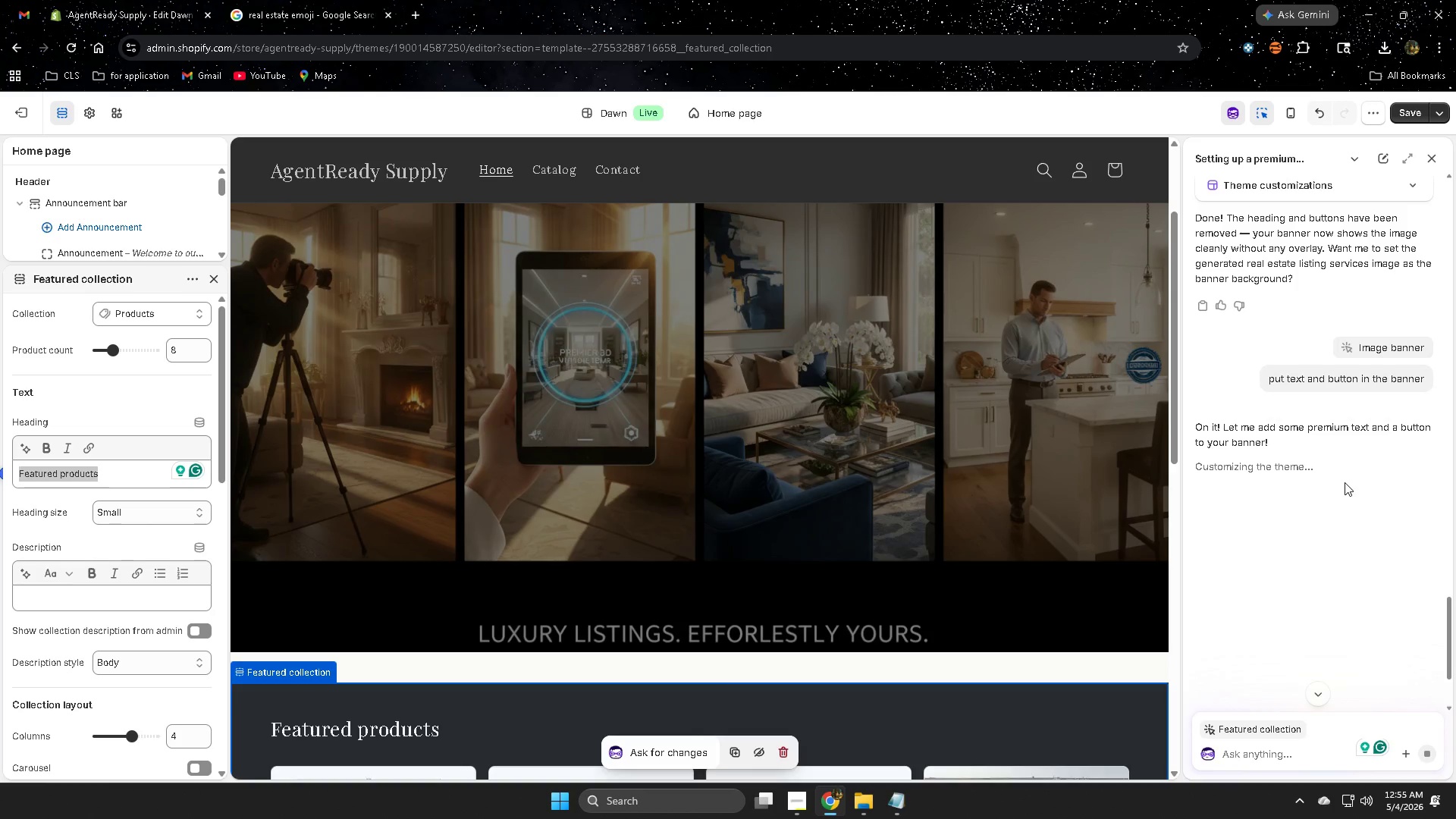 
scroll: coordinate [1345, 482], scroll_direction: down, amount: 2.0
 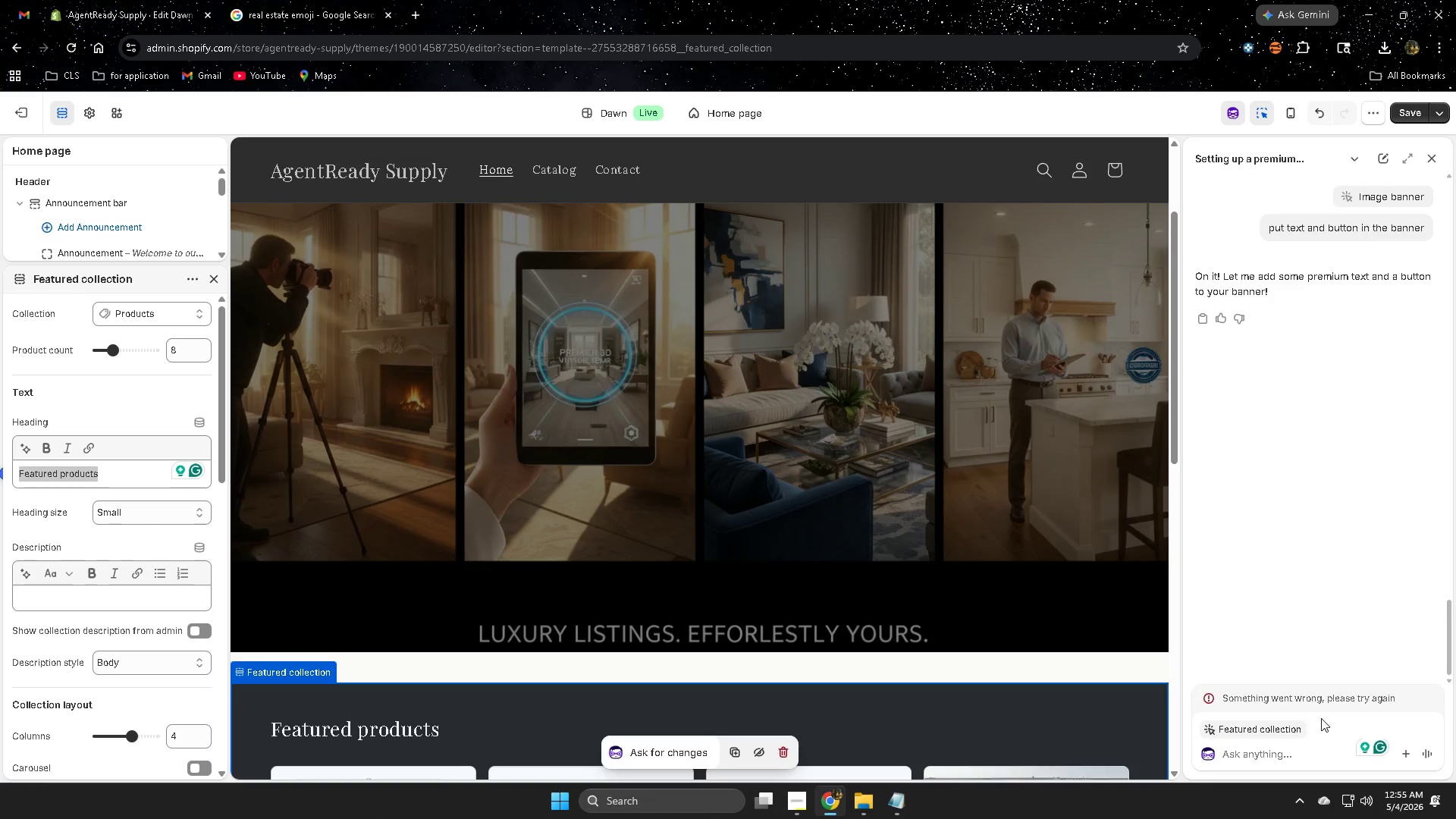 
wait(5.32)
 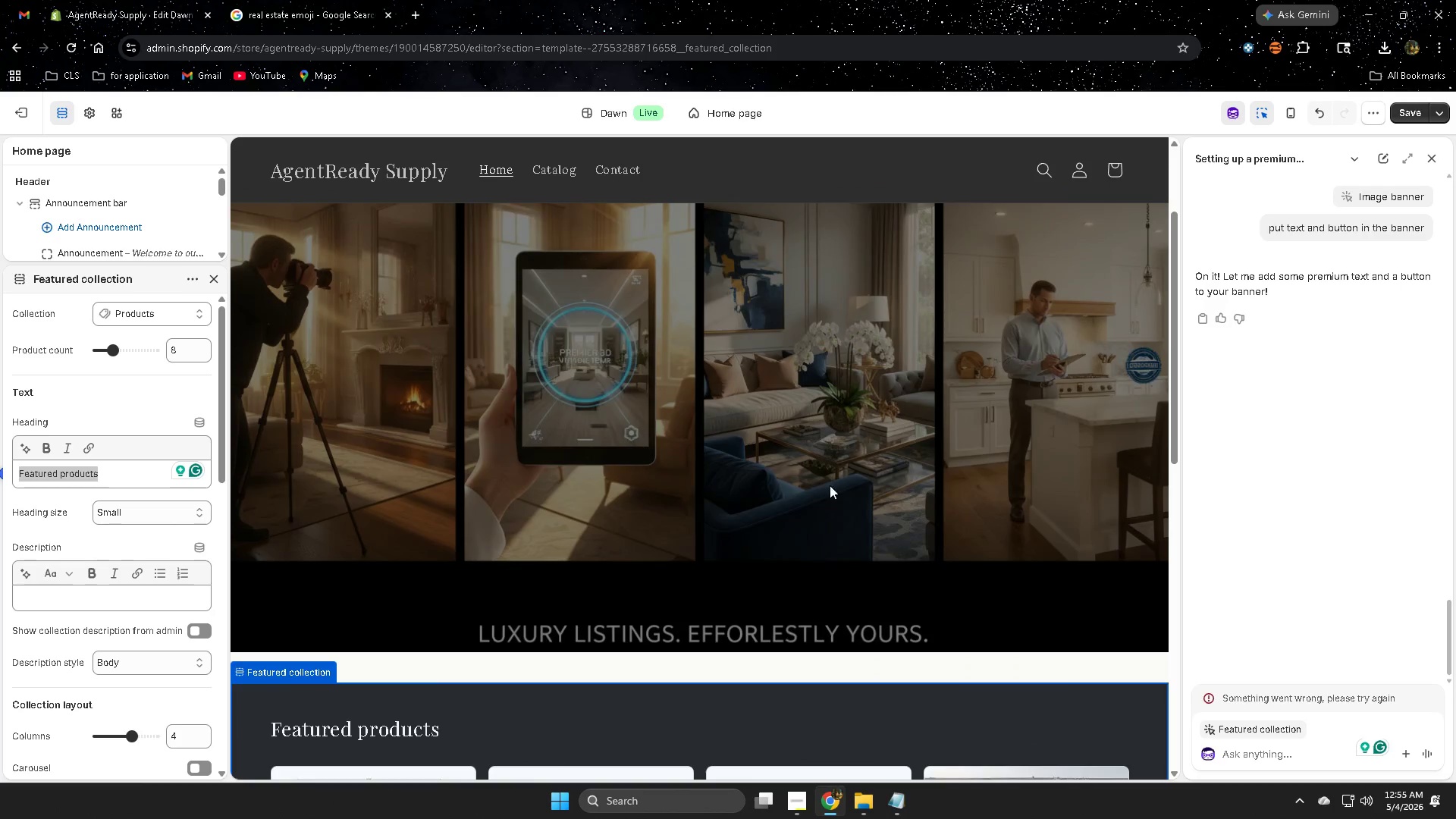 
left_click([838, 444])
 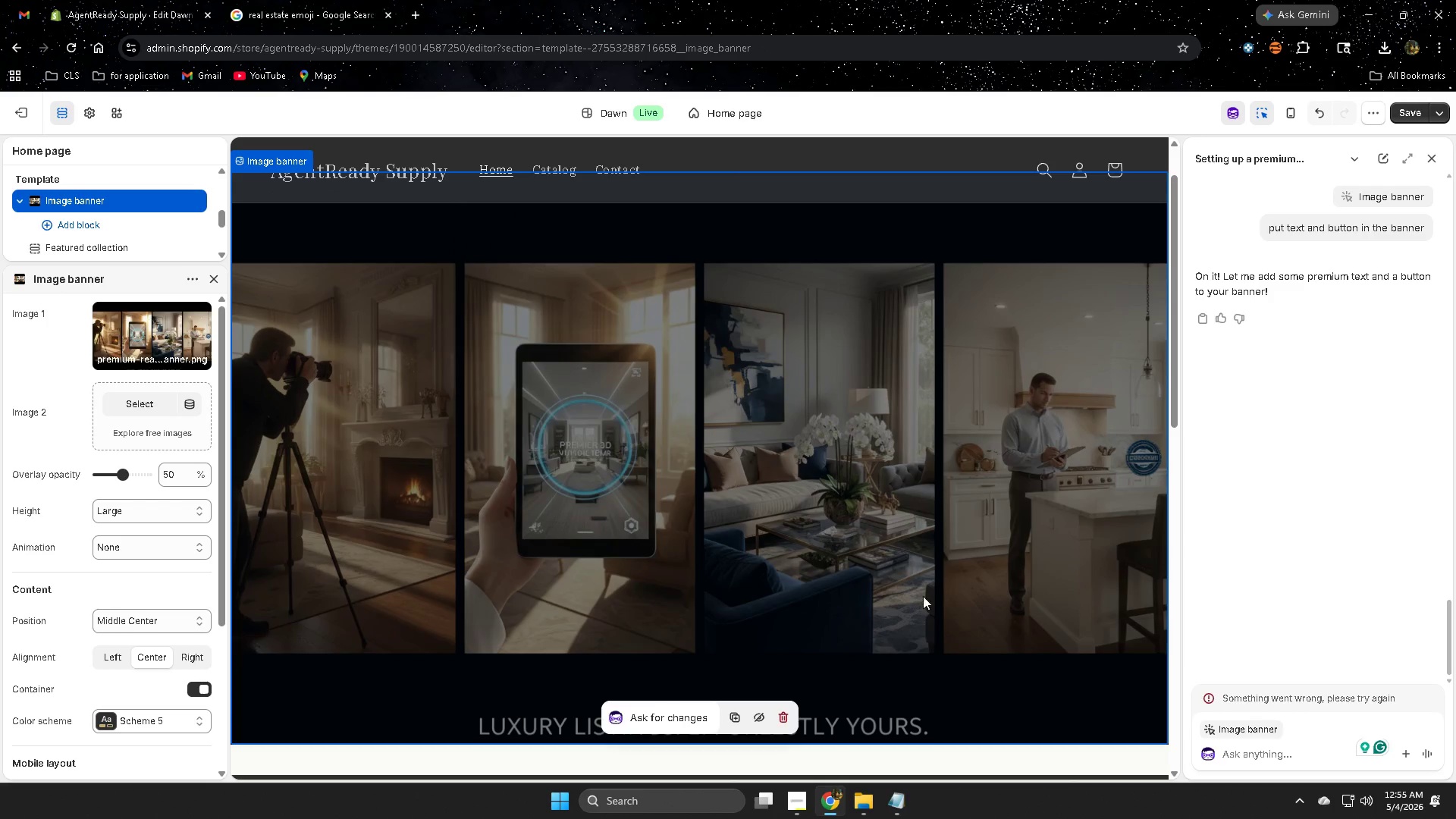 
scroll: coordinate [808, 575], scroll_direction: none, amount: 0.0
 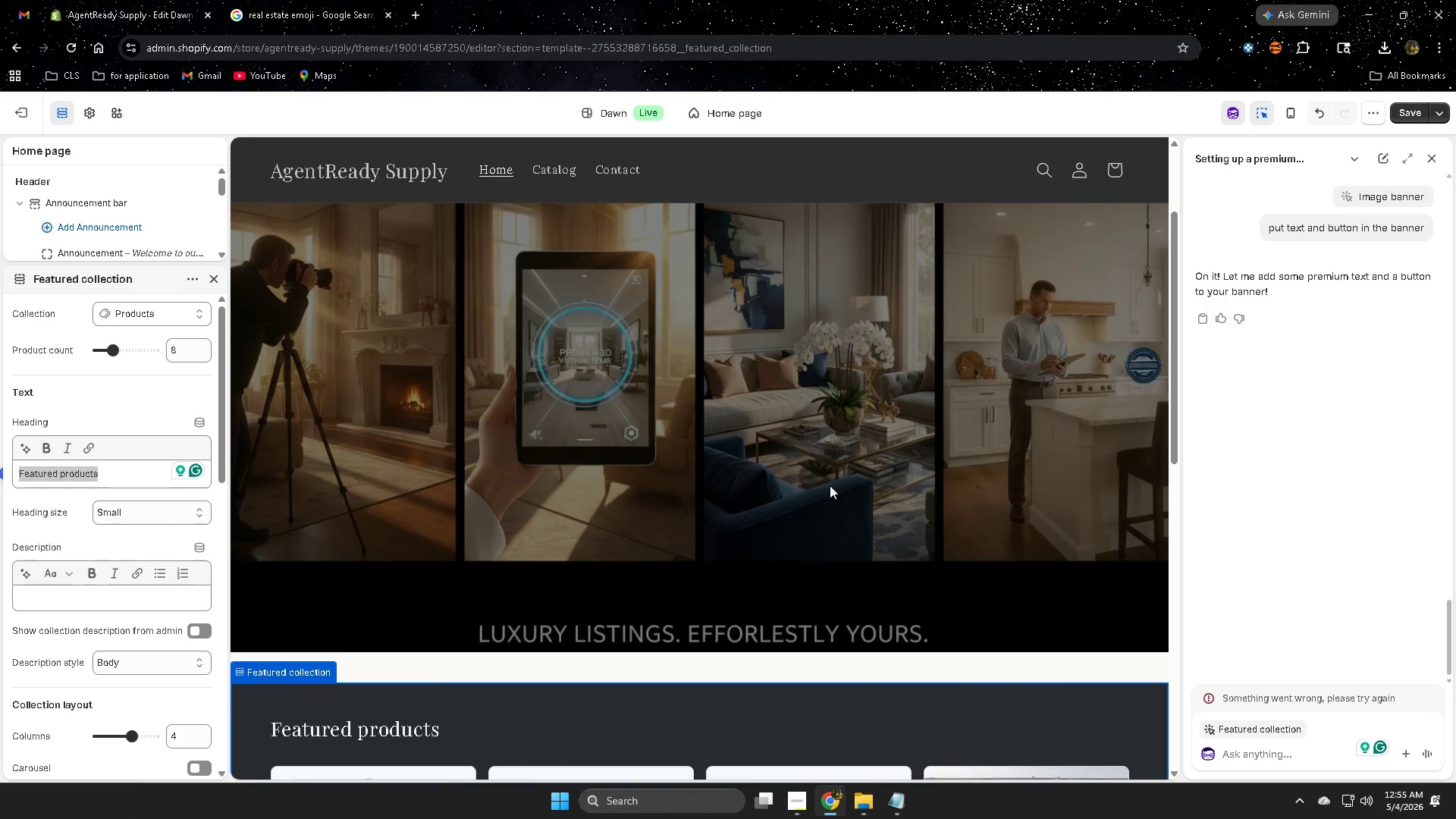 
left_click([1267, 758])
 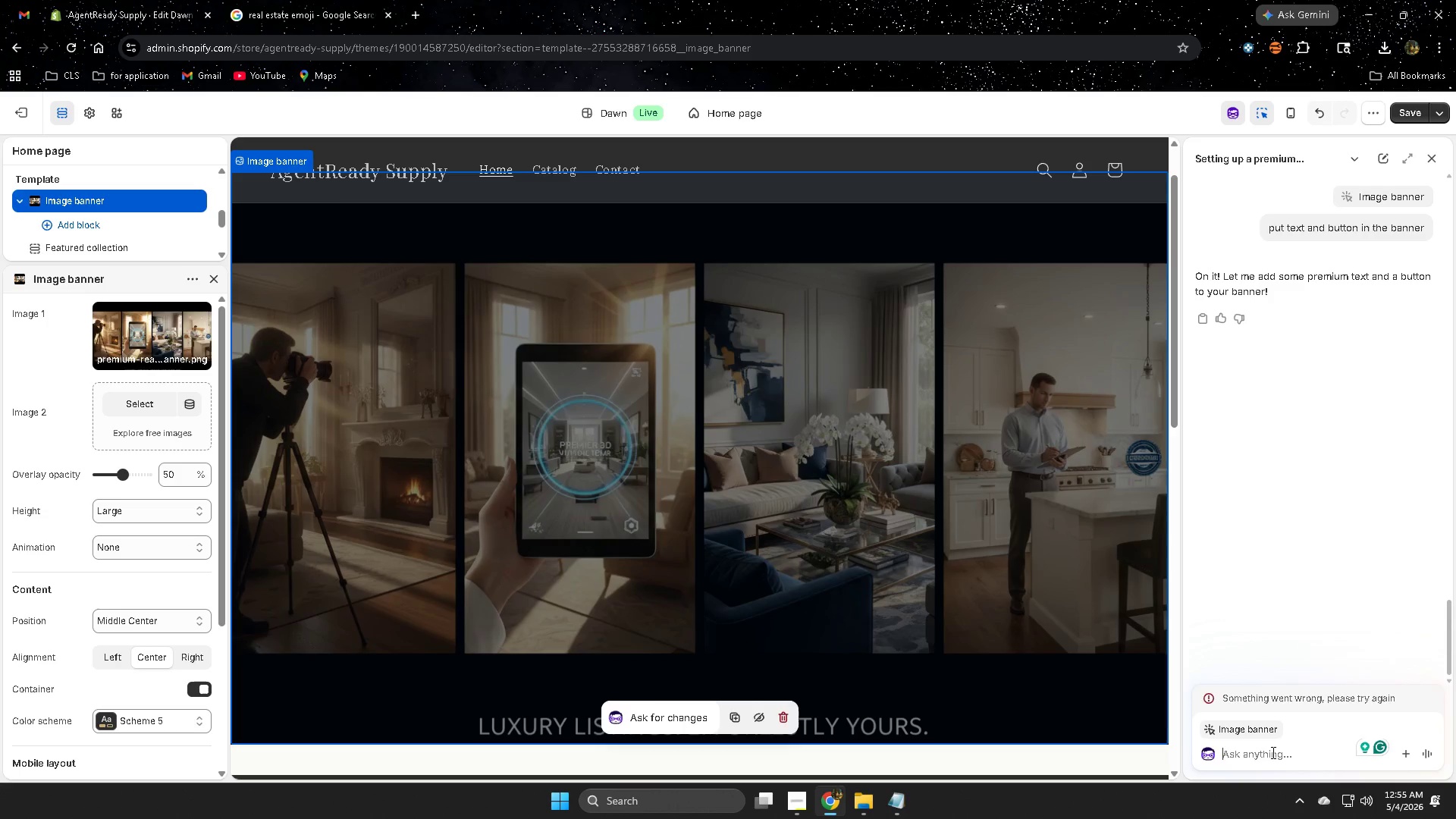 
type(where is the button and tex in the banner)
 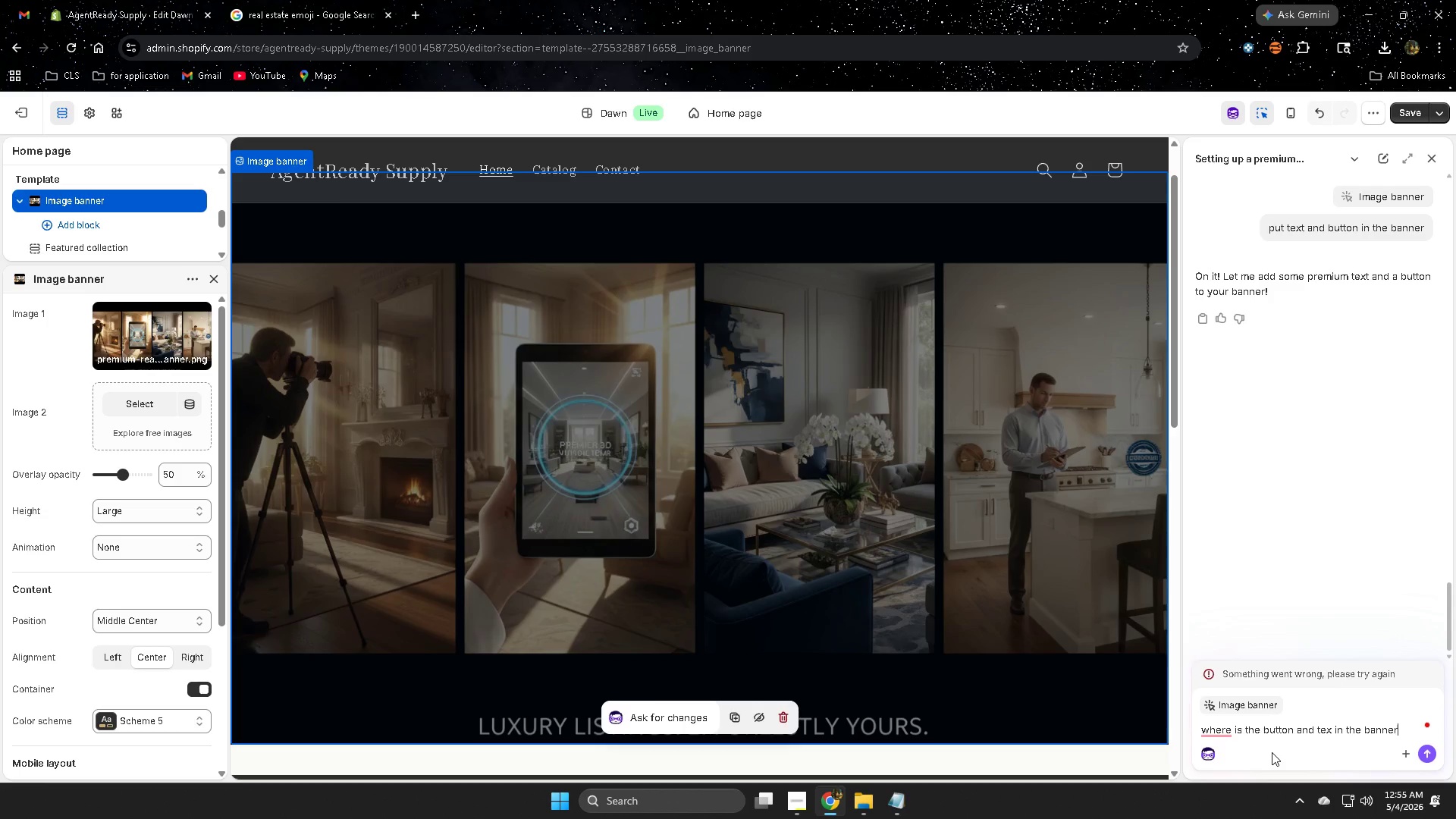 
key(Enter)
 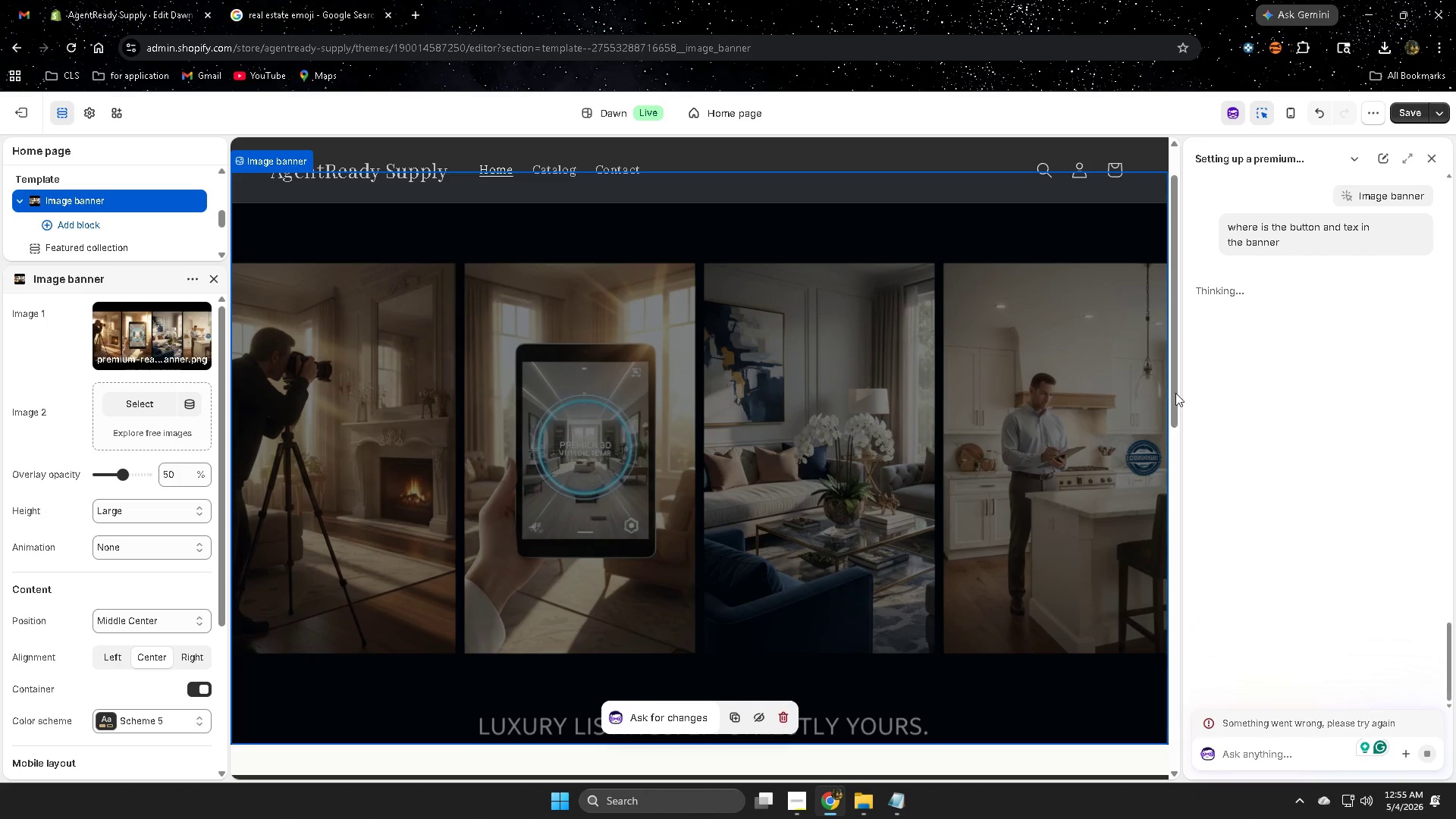 
scroll: coordinate [1109, 363], scroll_direction: up, amount: 3.0
 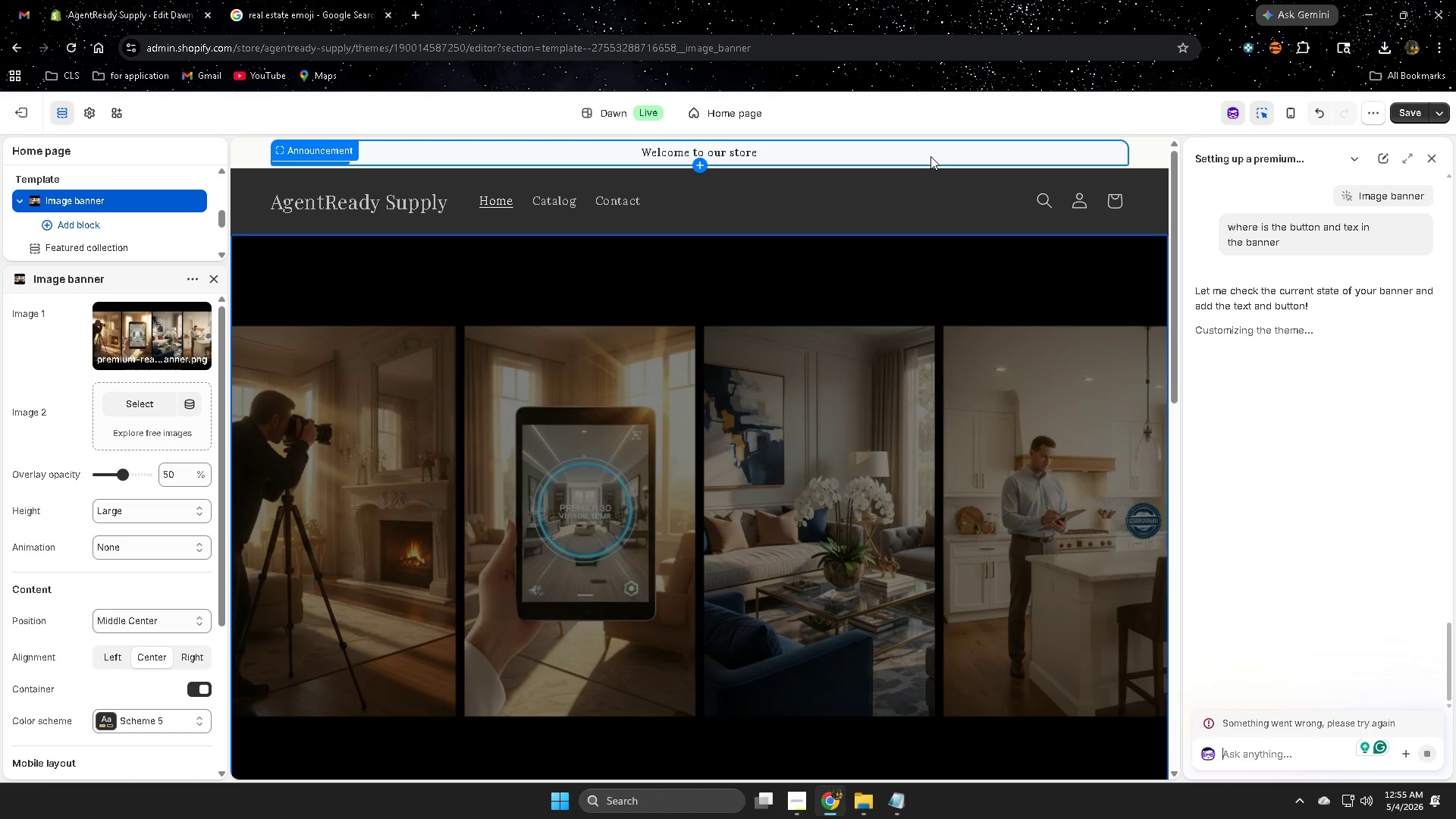 
wait(5.07)
 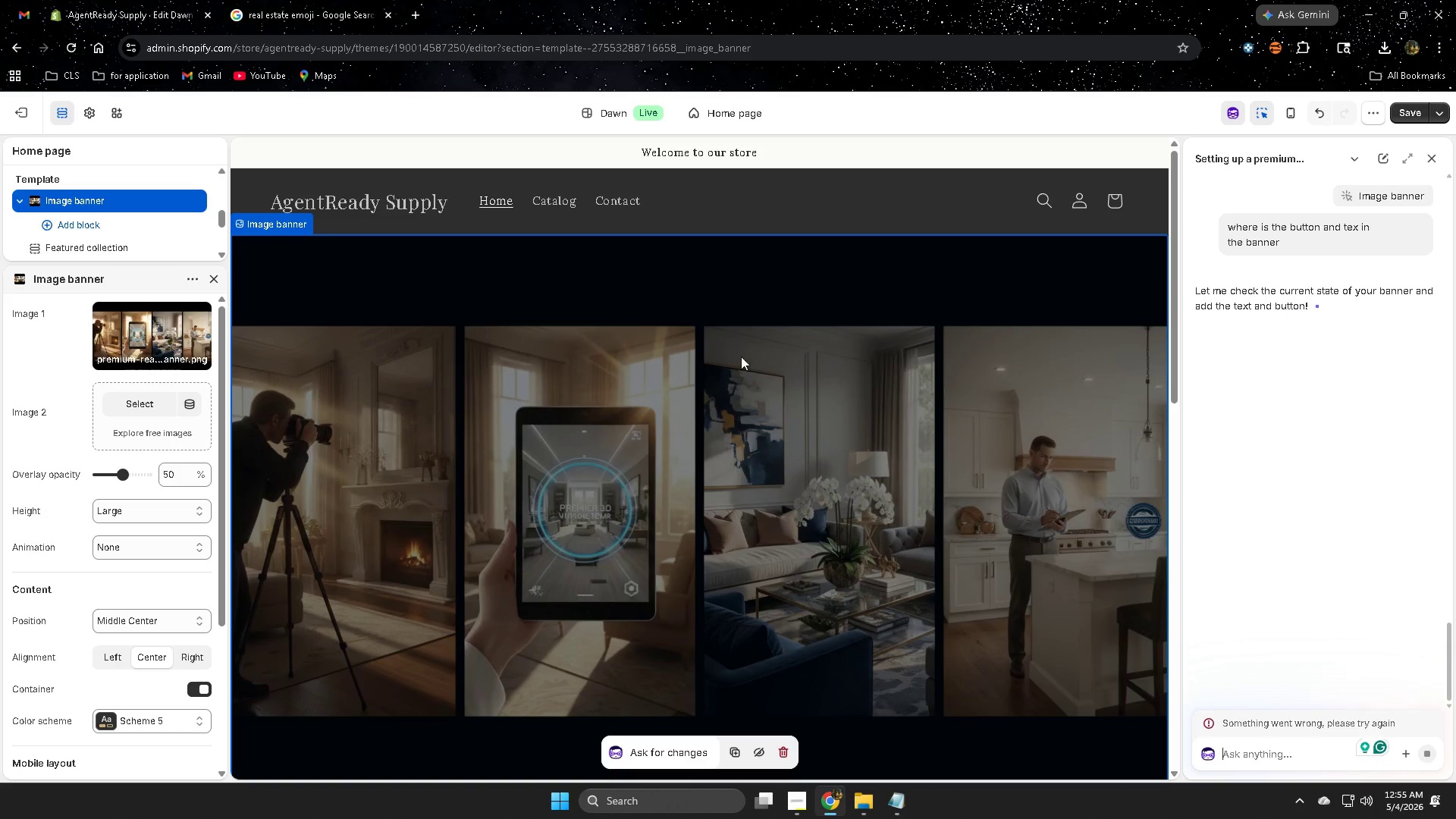 
left_click([1141, 158])
 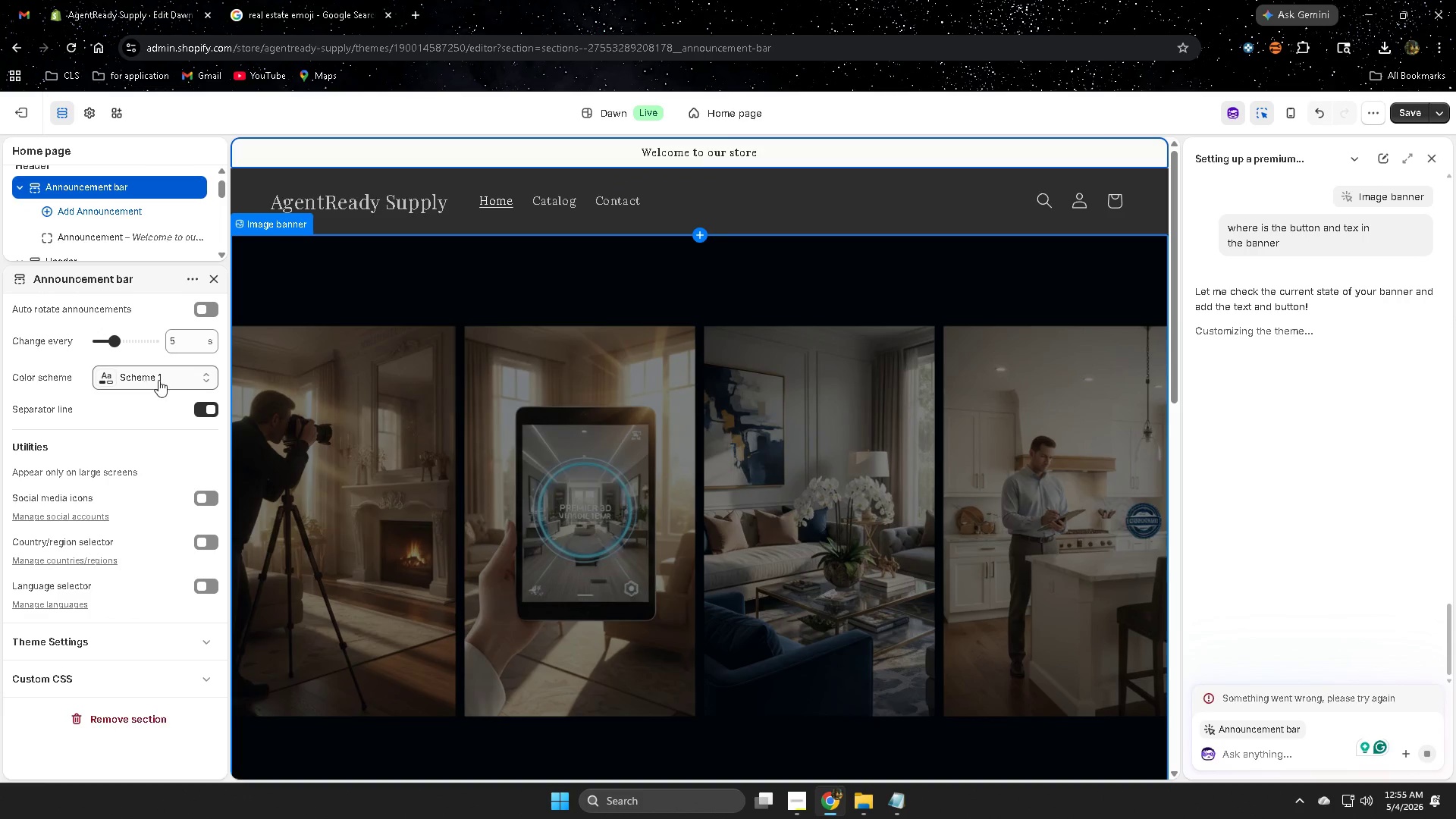 
left_click([160, 380])
 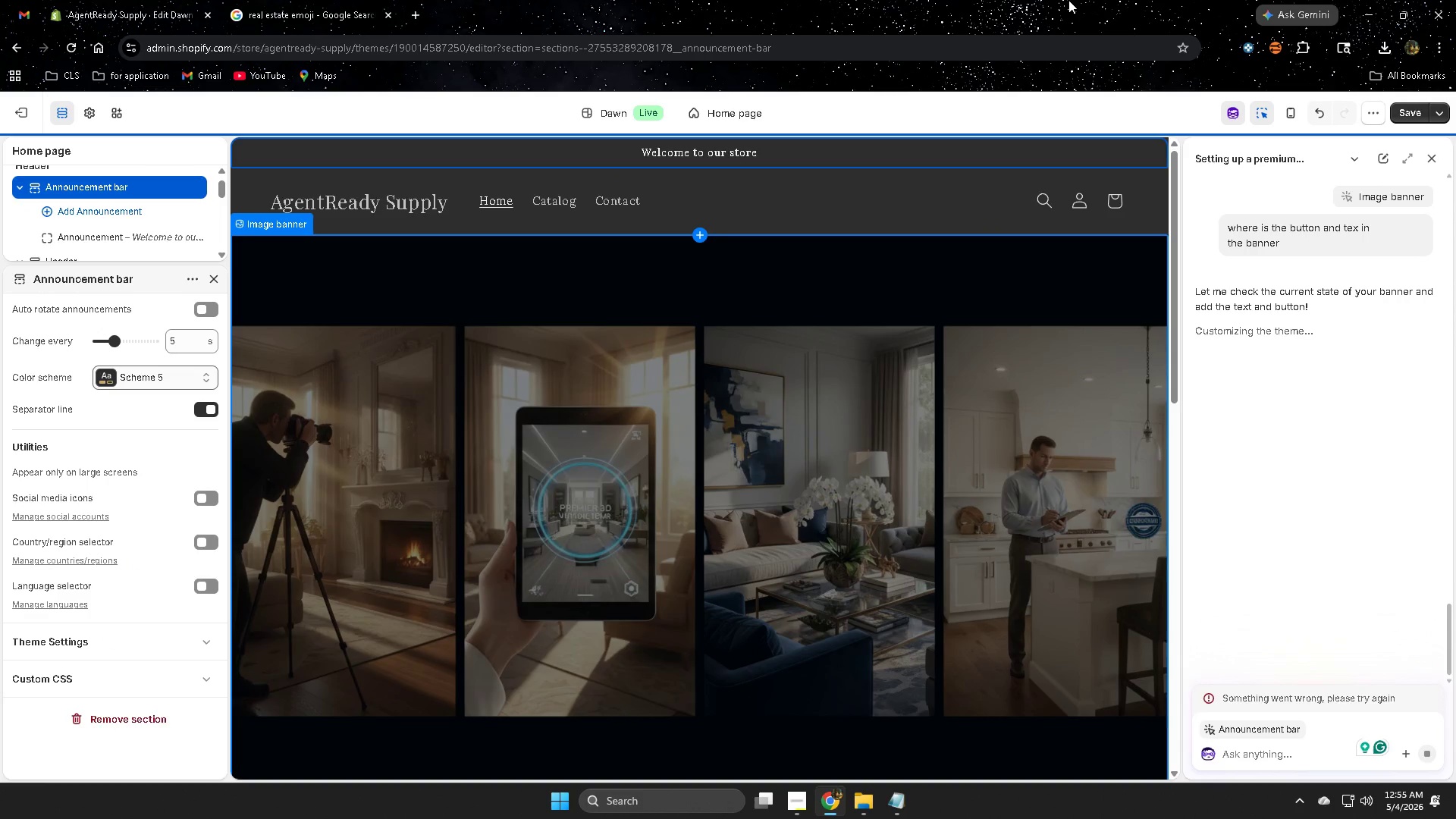 
left_click([1068, 0])
 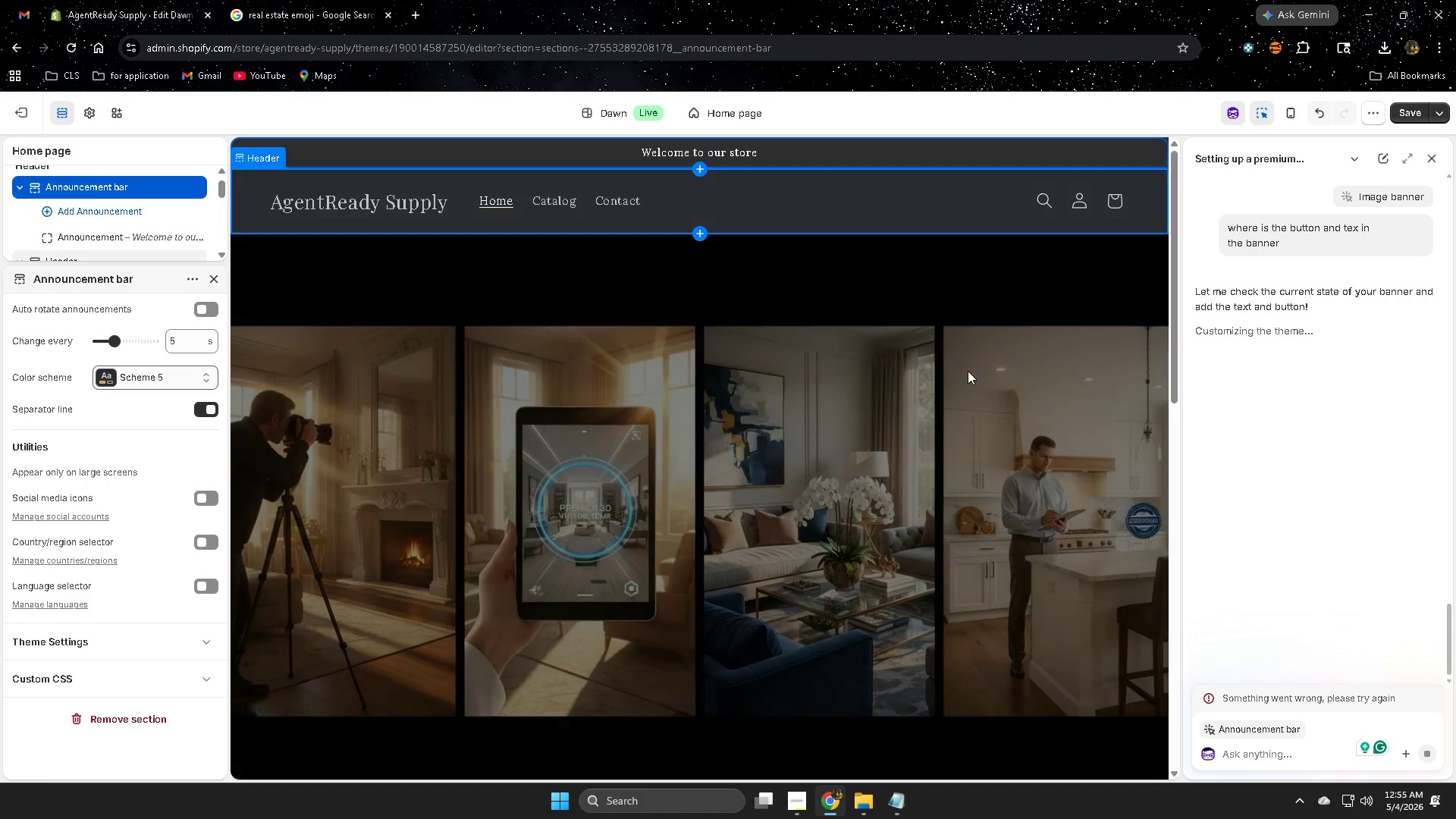 
scroll: coordinate [956, 400], scroll_direction: down, amount: 6.0
 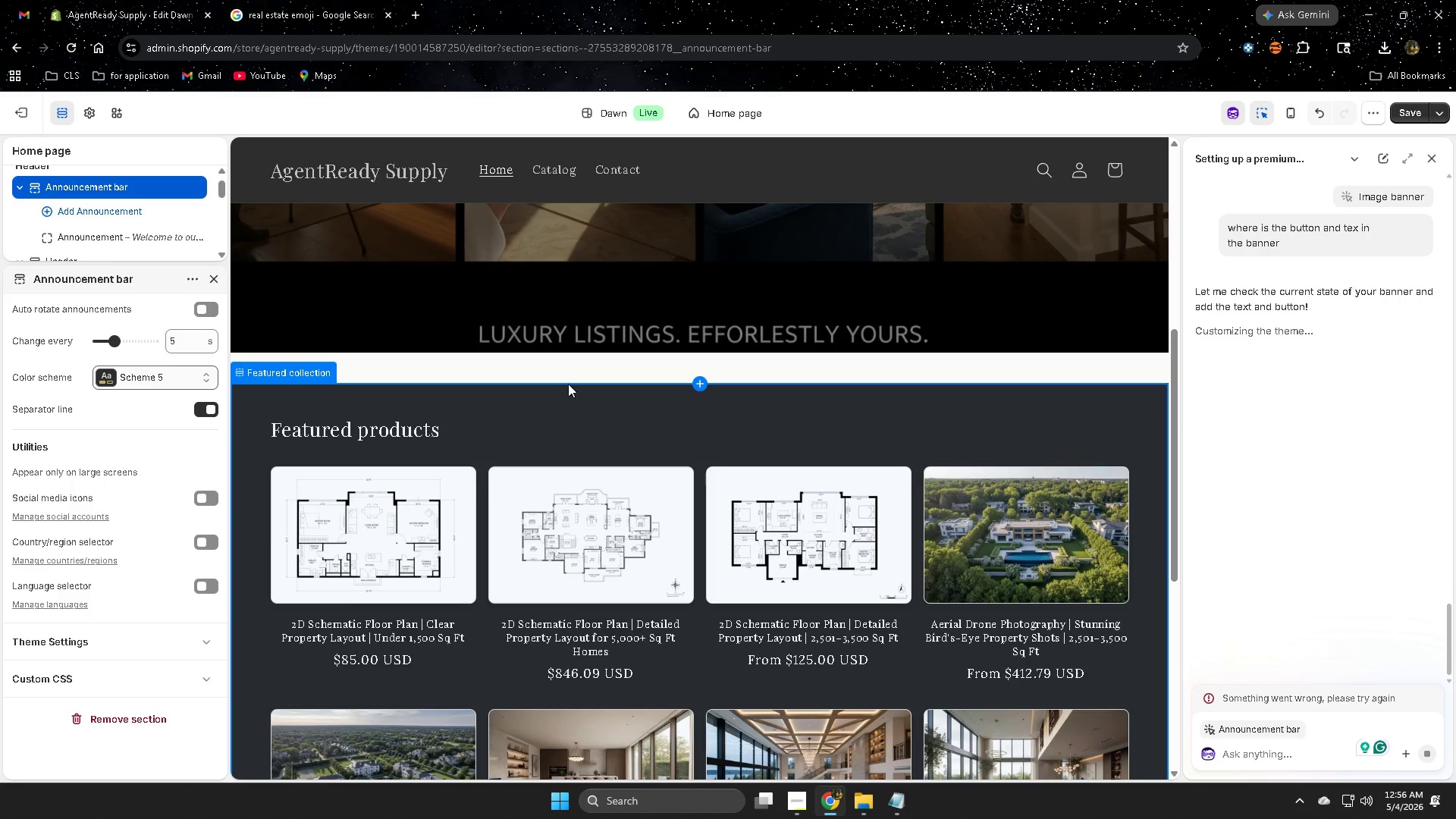 
left_click([565, 365])
 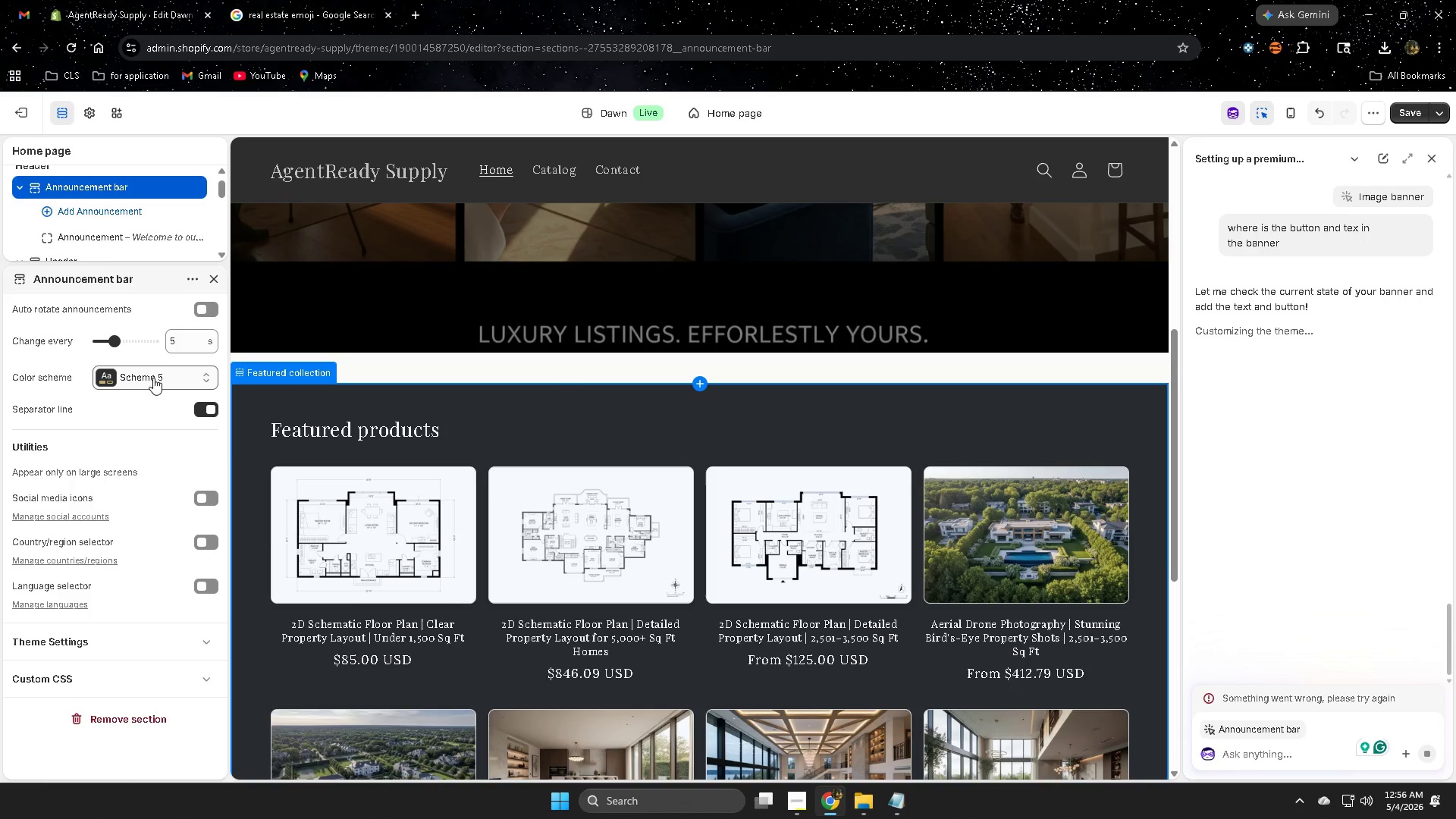 
scroll: coordinate [199, 466], scroll_direction: up, amount: 3.0
 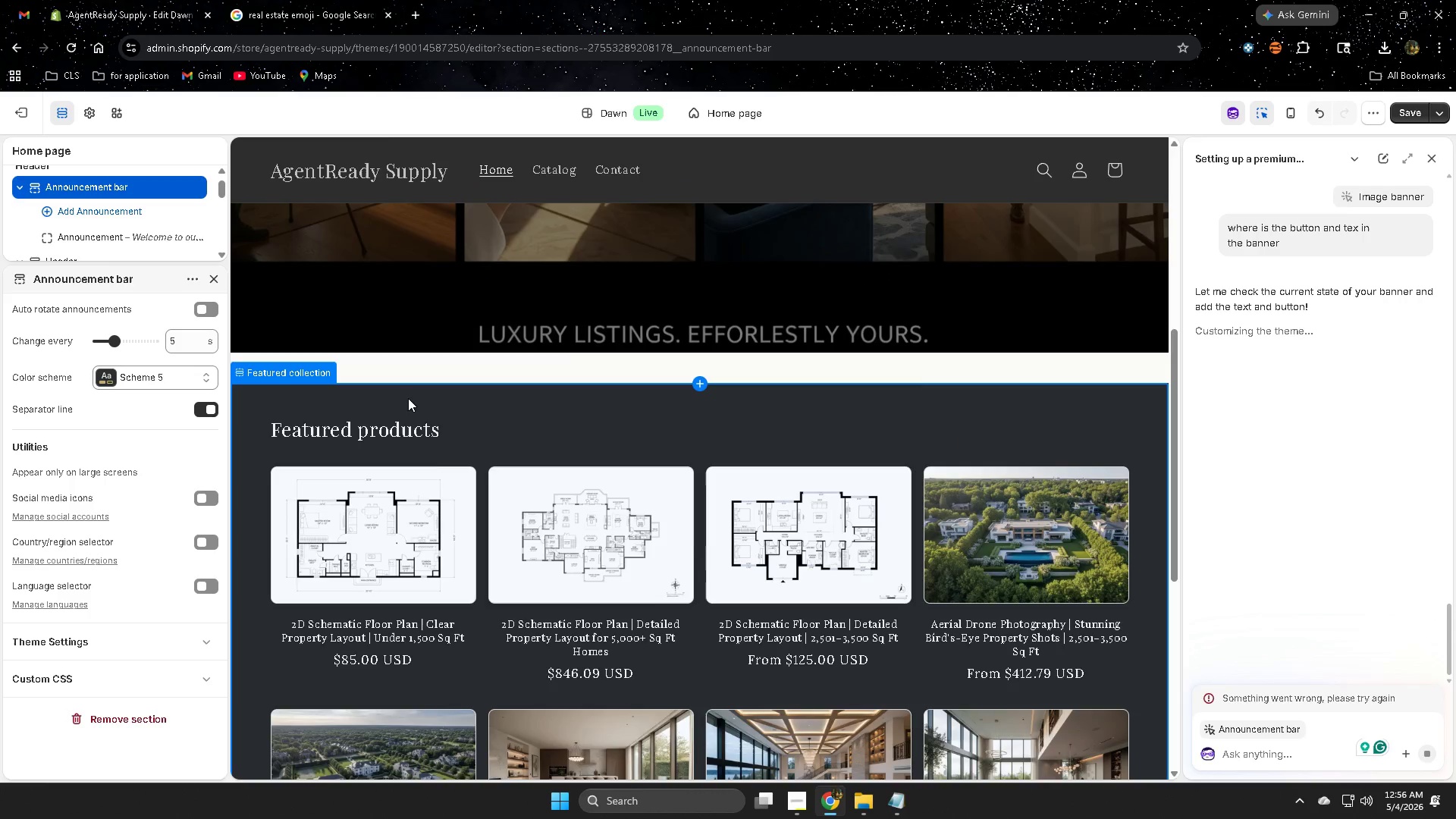 
scroll: coordinate [413, 398], scroll_direction: down, amount: 9.0
 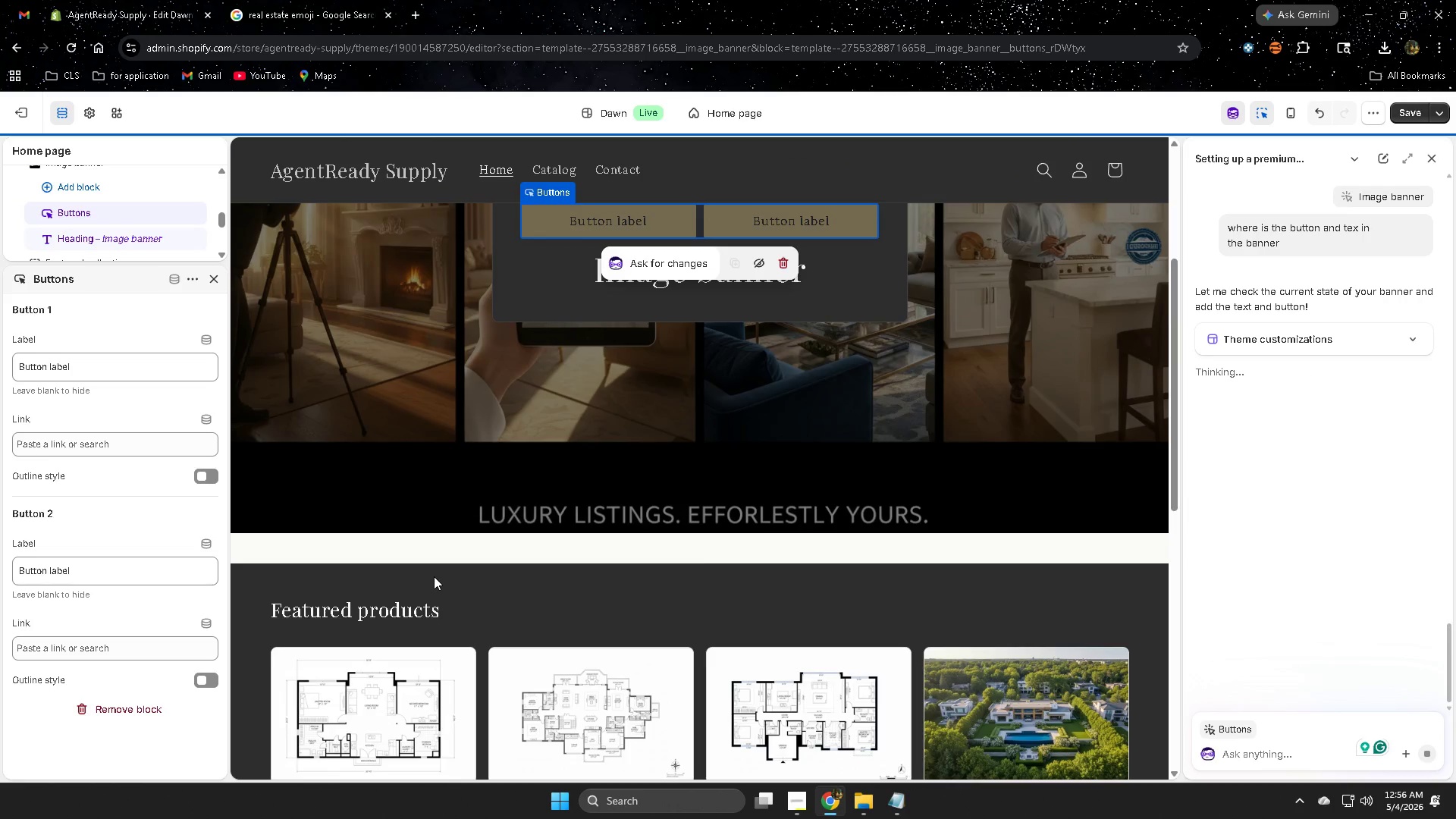 
scroll: coordinate [590, 392], scroll_direction: up, amount: 3.0
 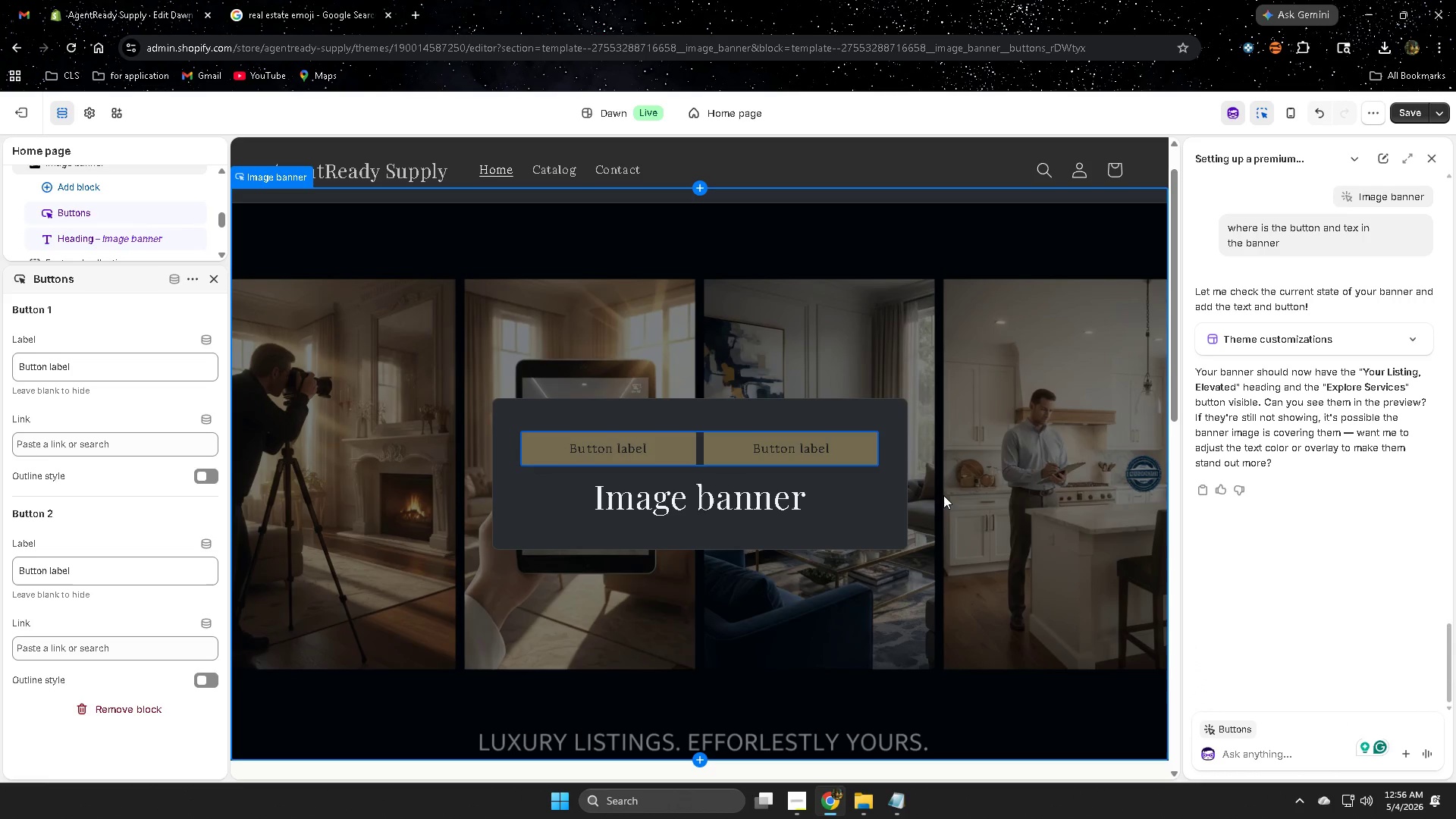 
wait(7.8)
 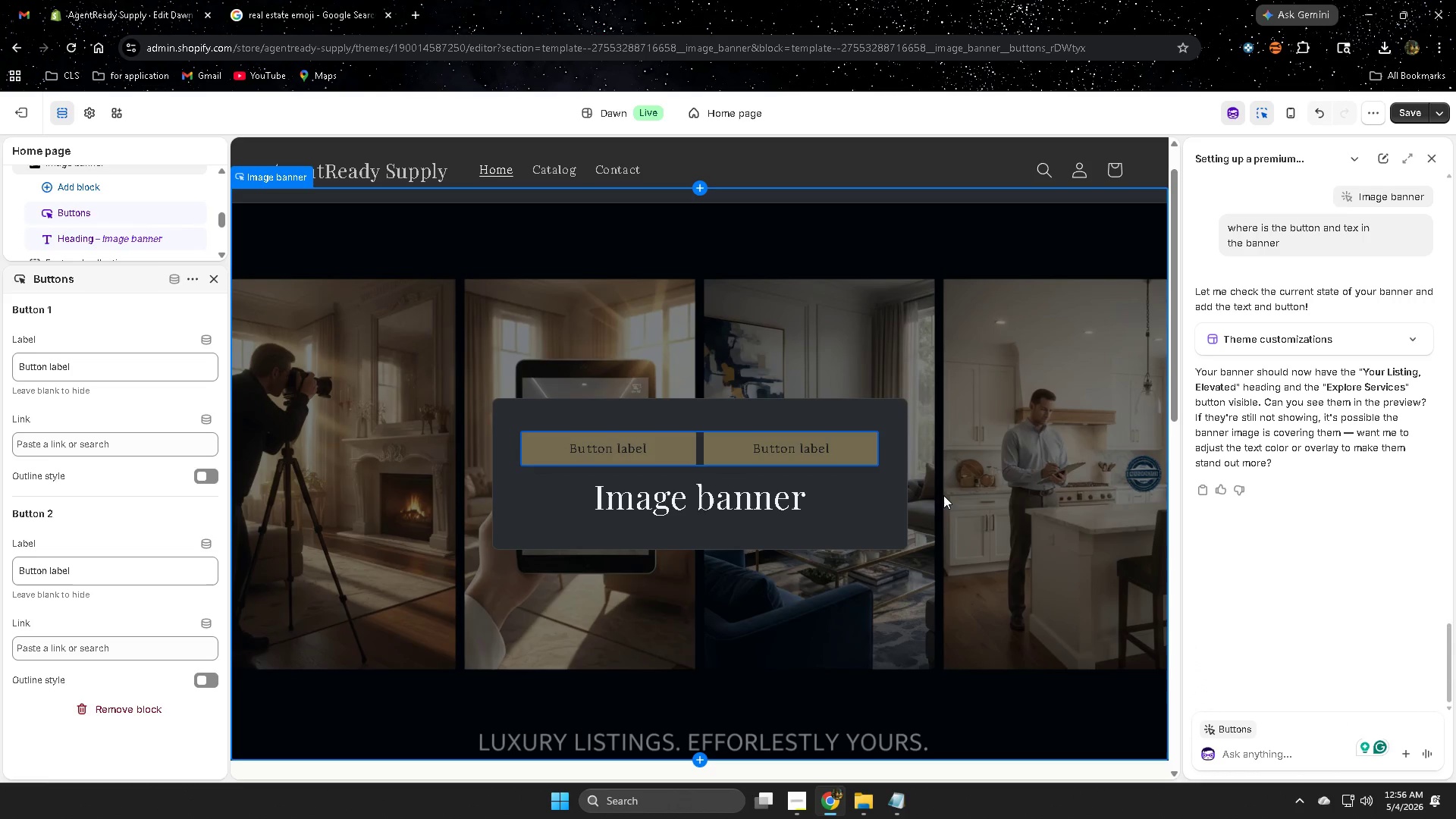 
left_click([1249, 755])
 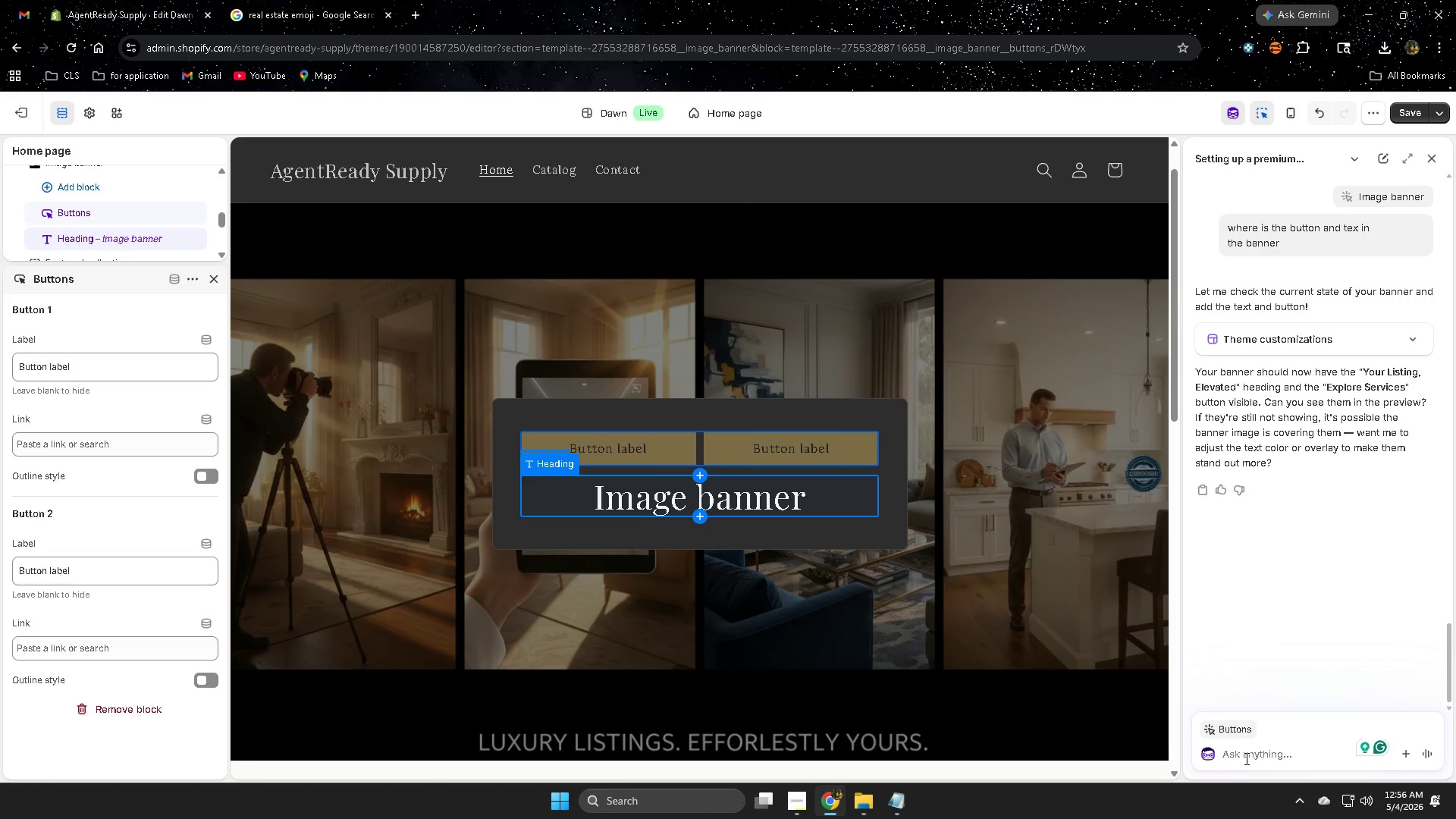 
type(nono remove it)
 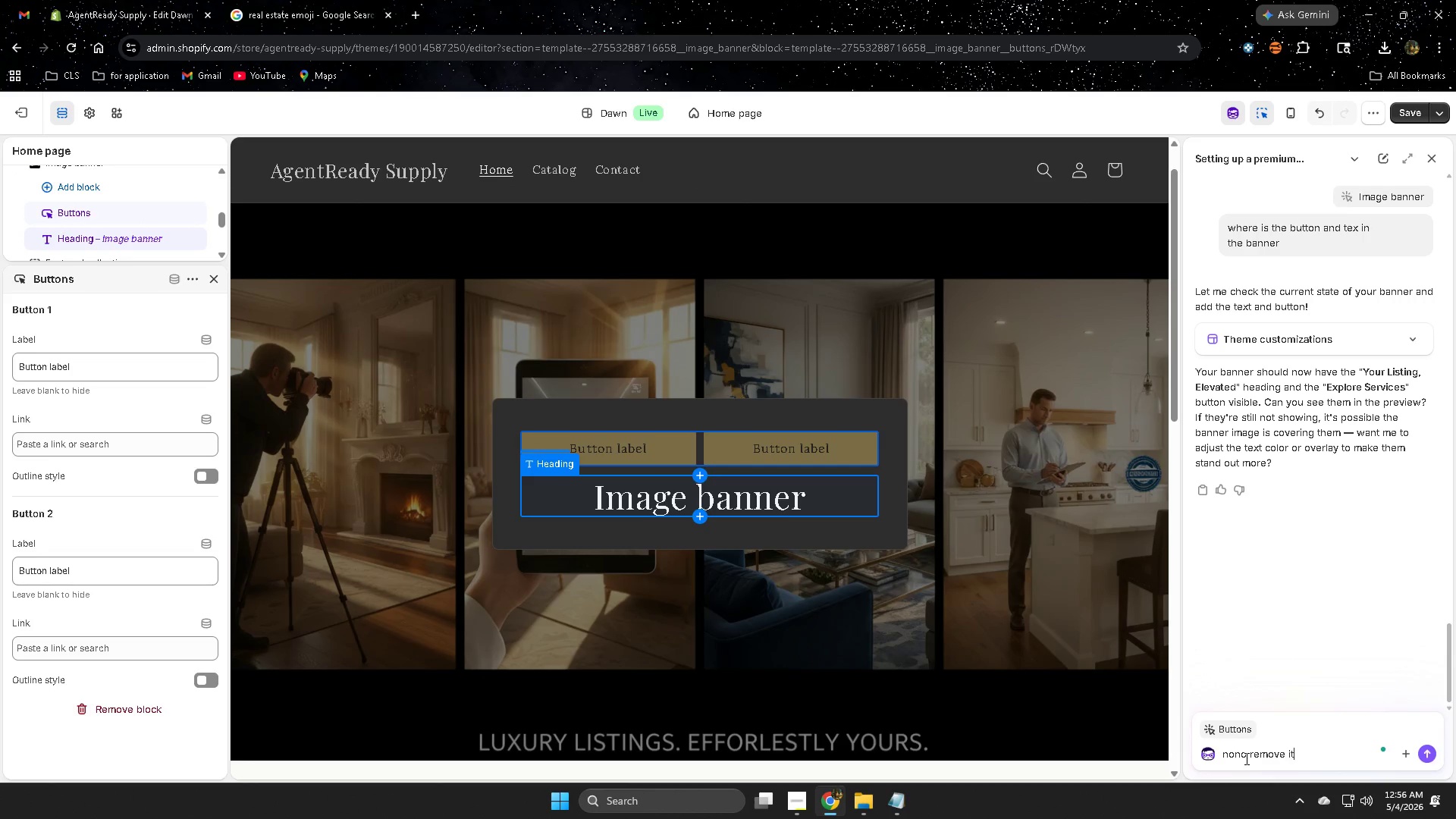 
key(Enter)
 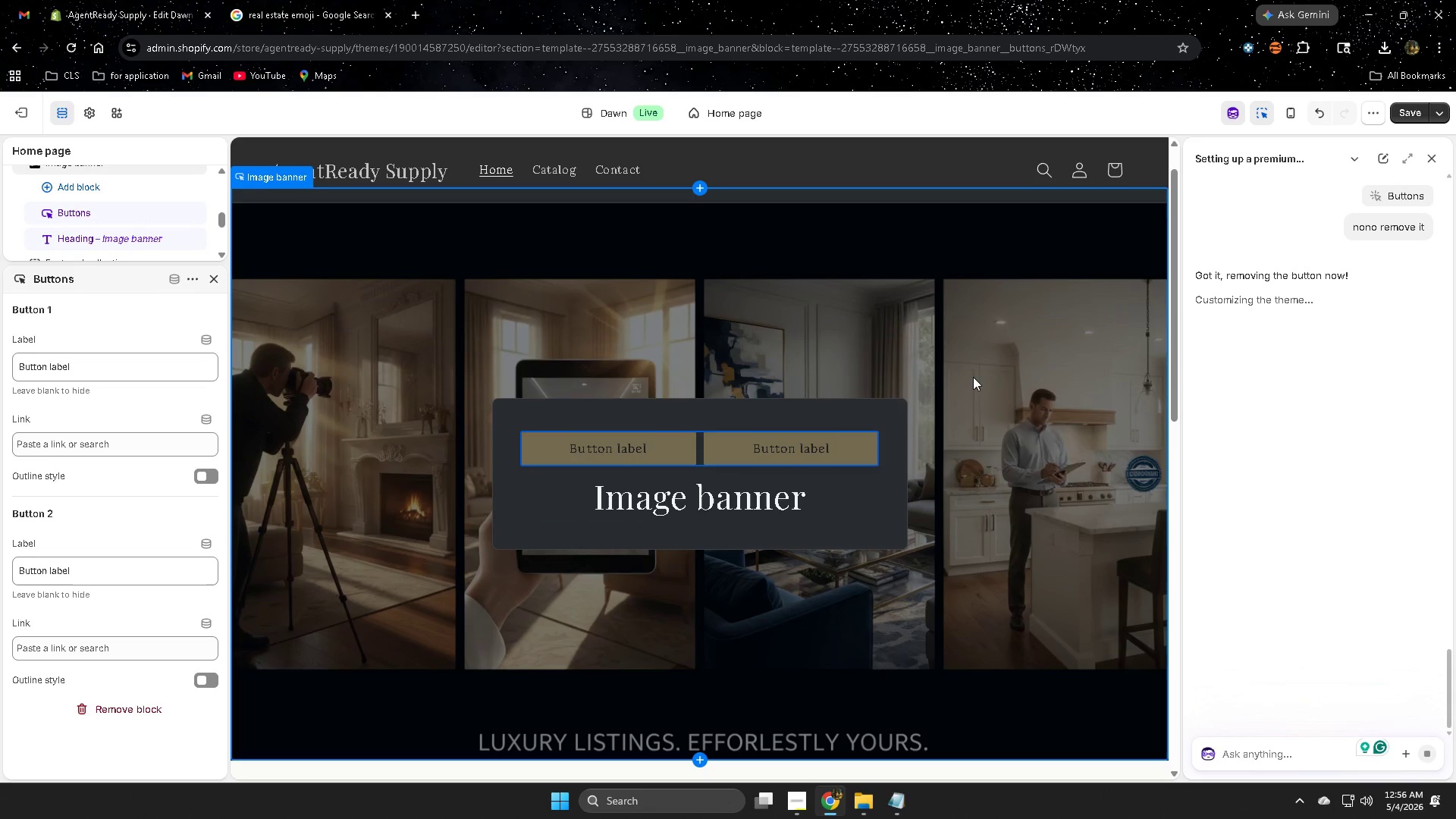 
wait(6.78)
 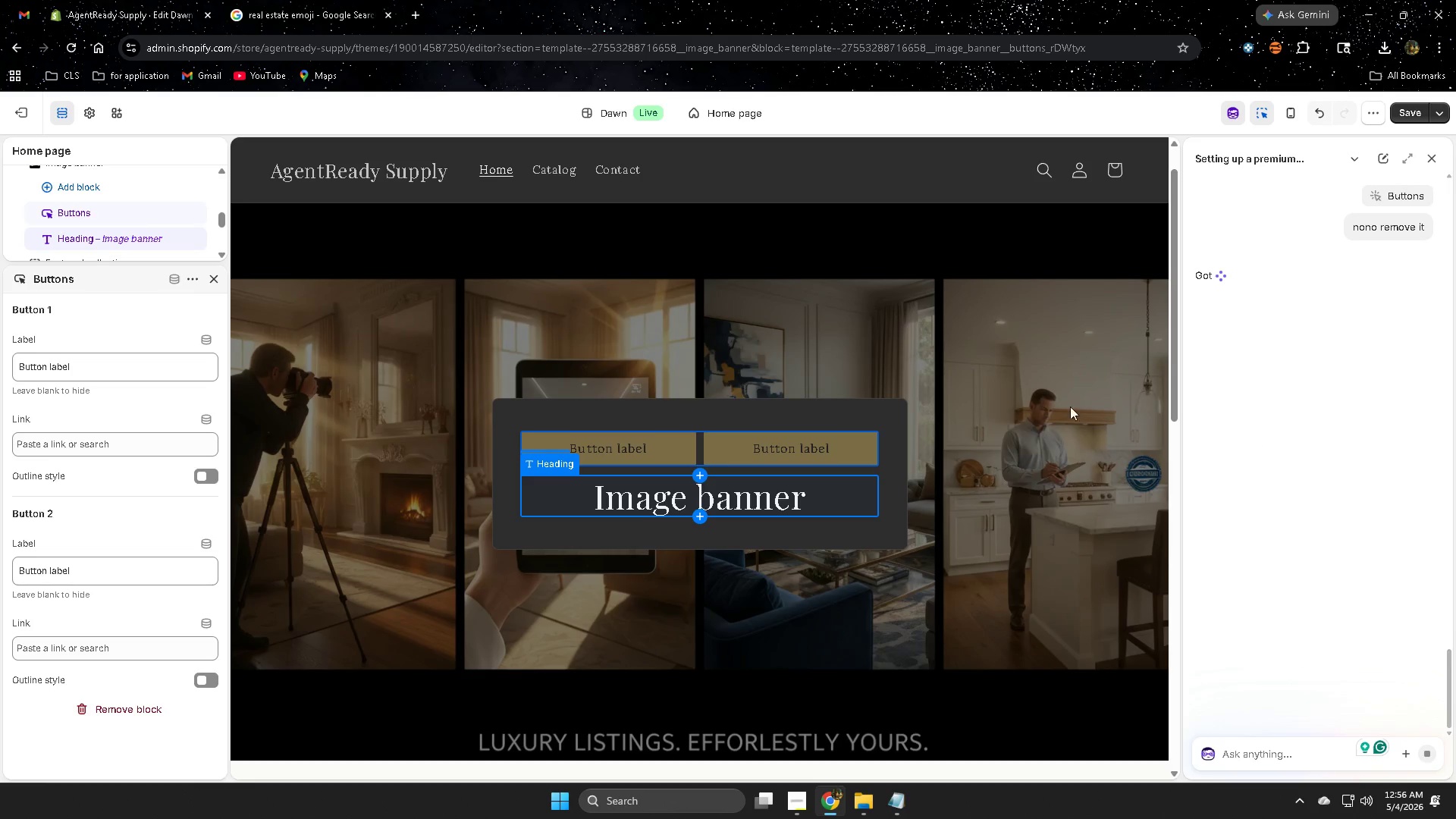 
scroll: coordinate [767, 494], scroll_direction: down, amount: 4.0
 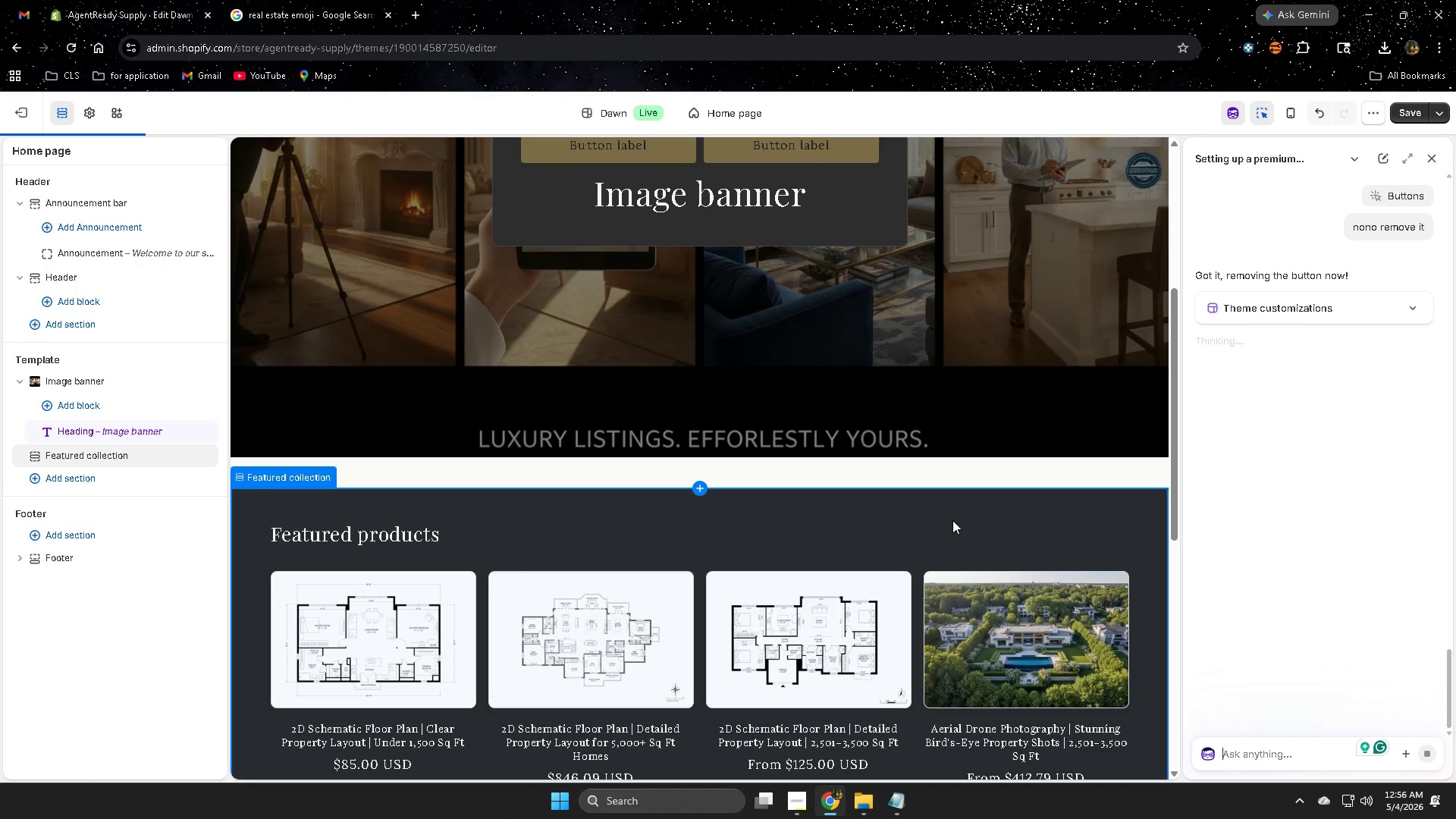 
scroll: coordinate [947, 513], scroll_direction: up, amount: 2.0
 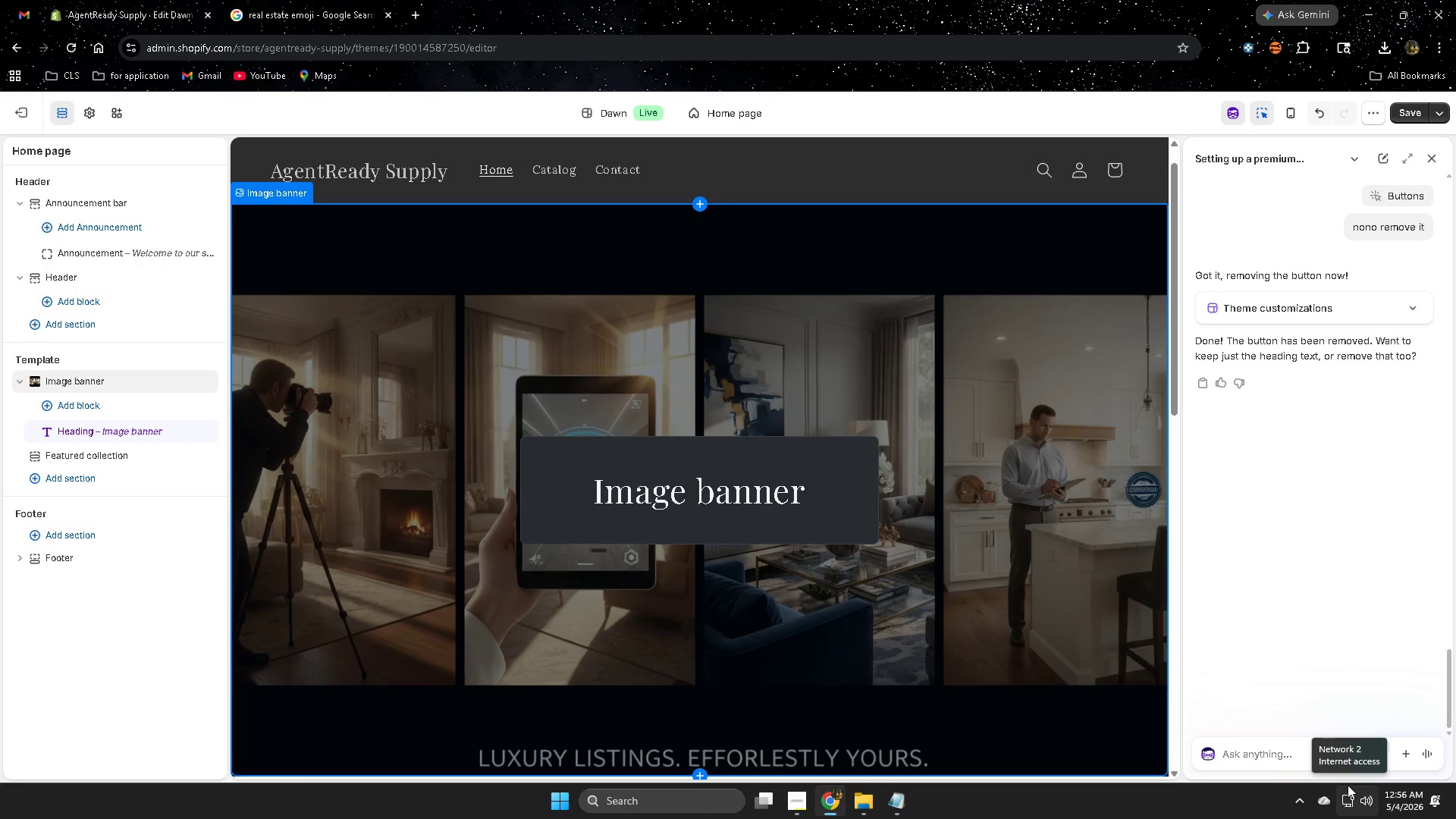 
wait(10.4)
 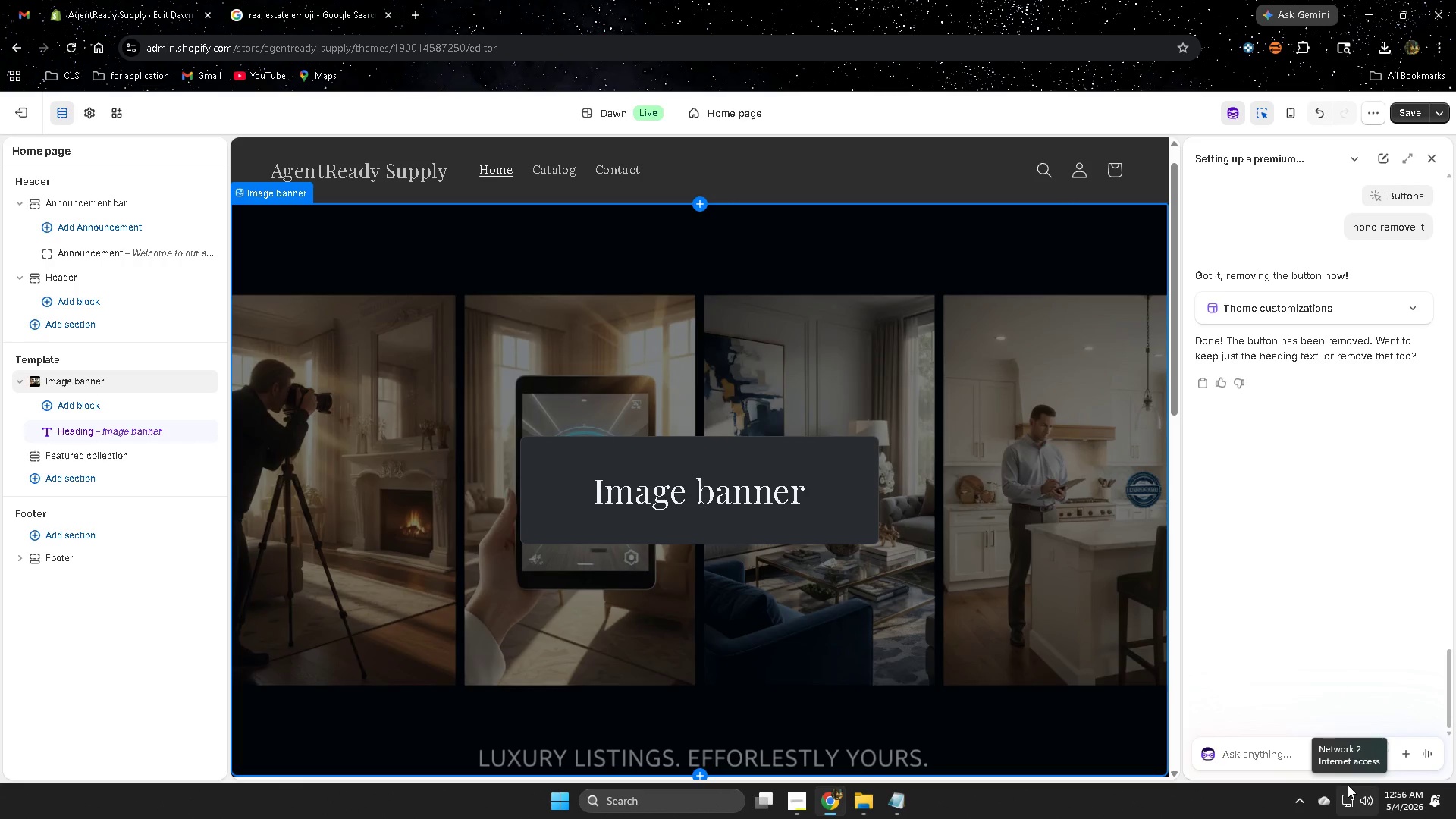 
left_click([1298, 800])
 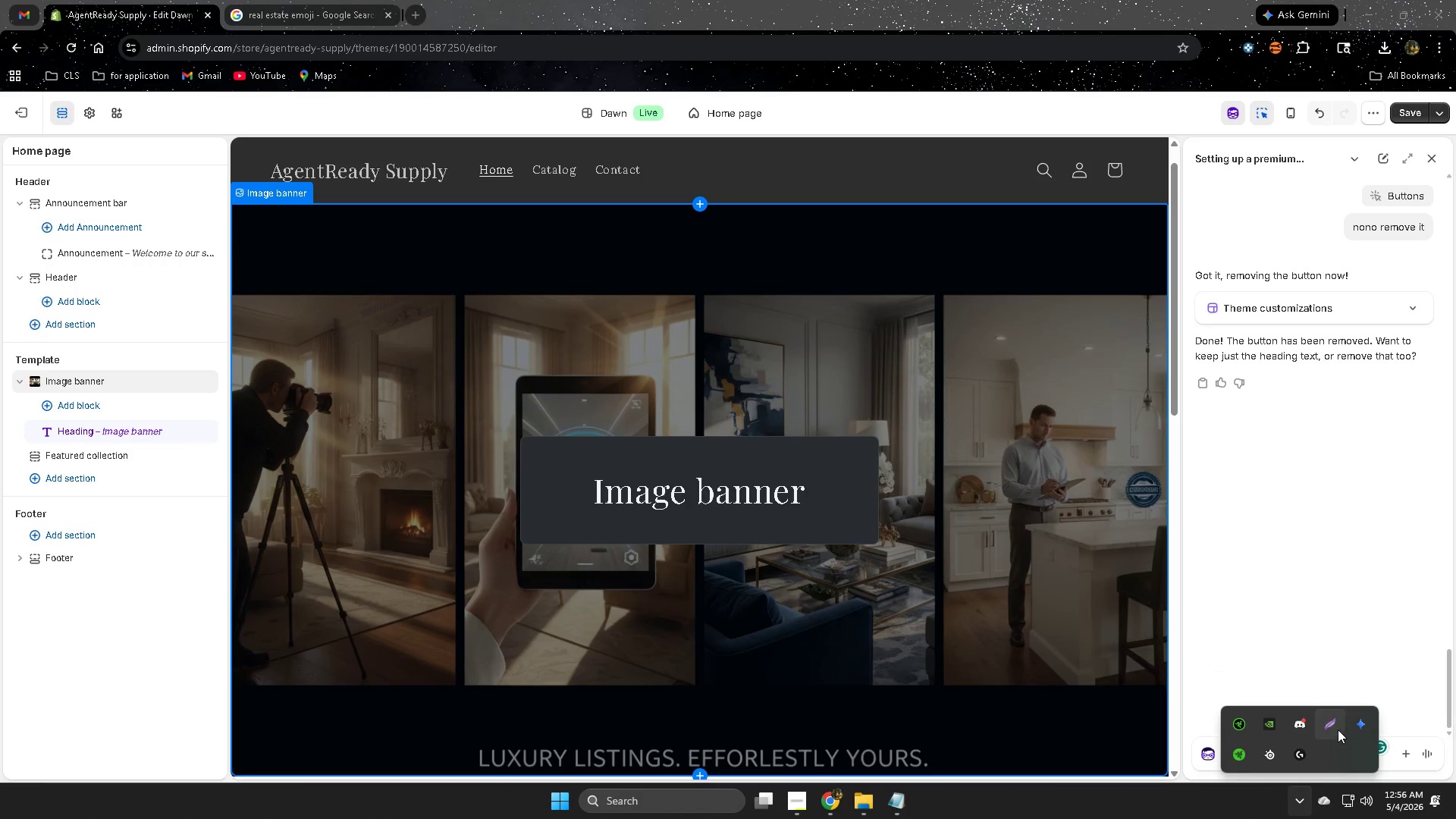 
left_click([1335, 727])
 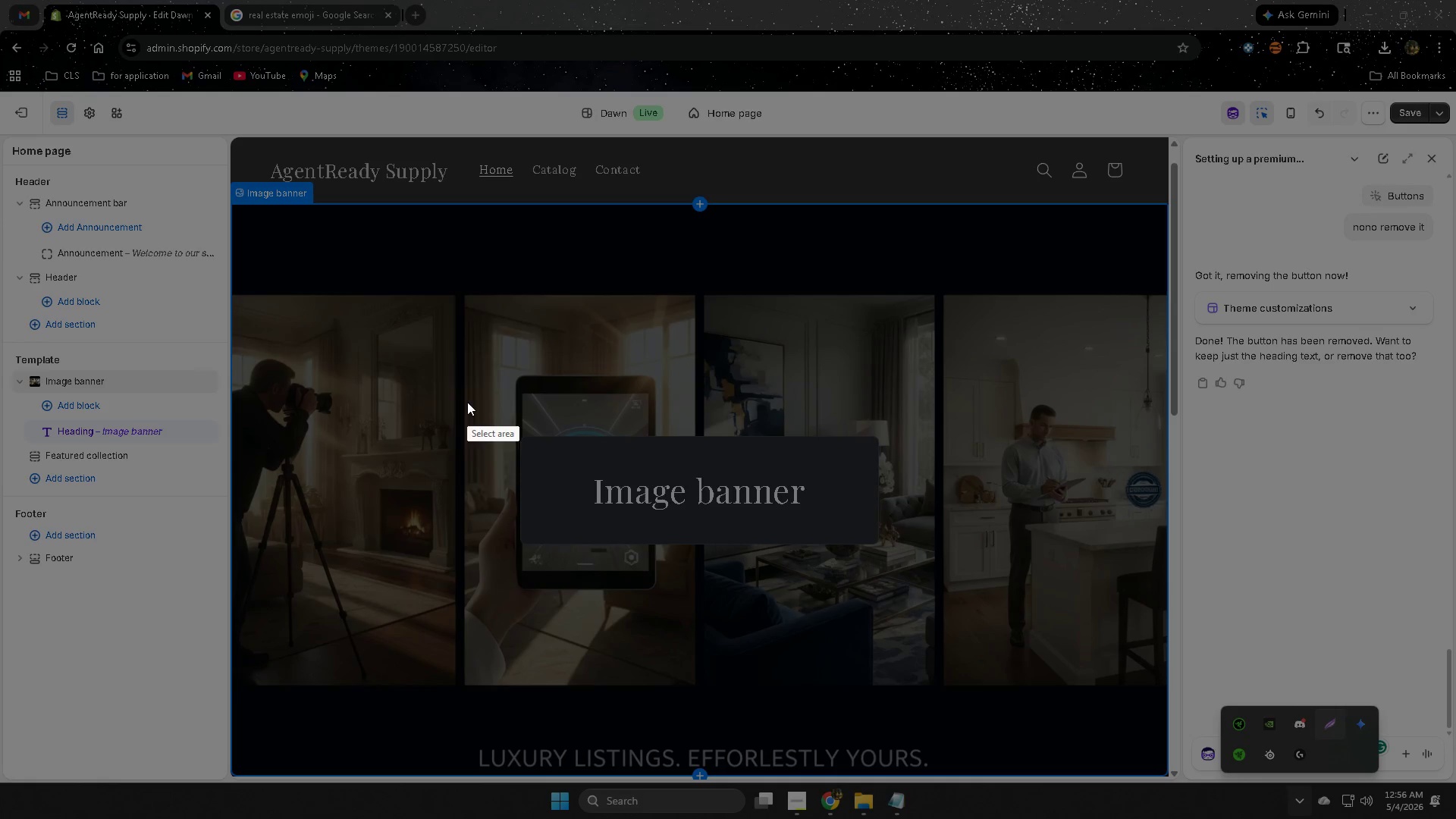 
left_click_drag(start_coordinate=[483, 403], to_coordinate=[964, 583])
 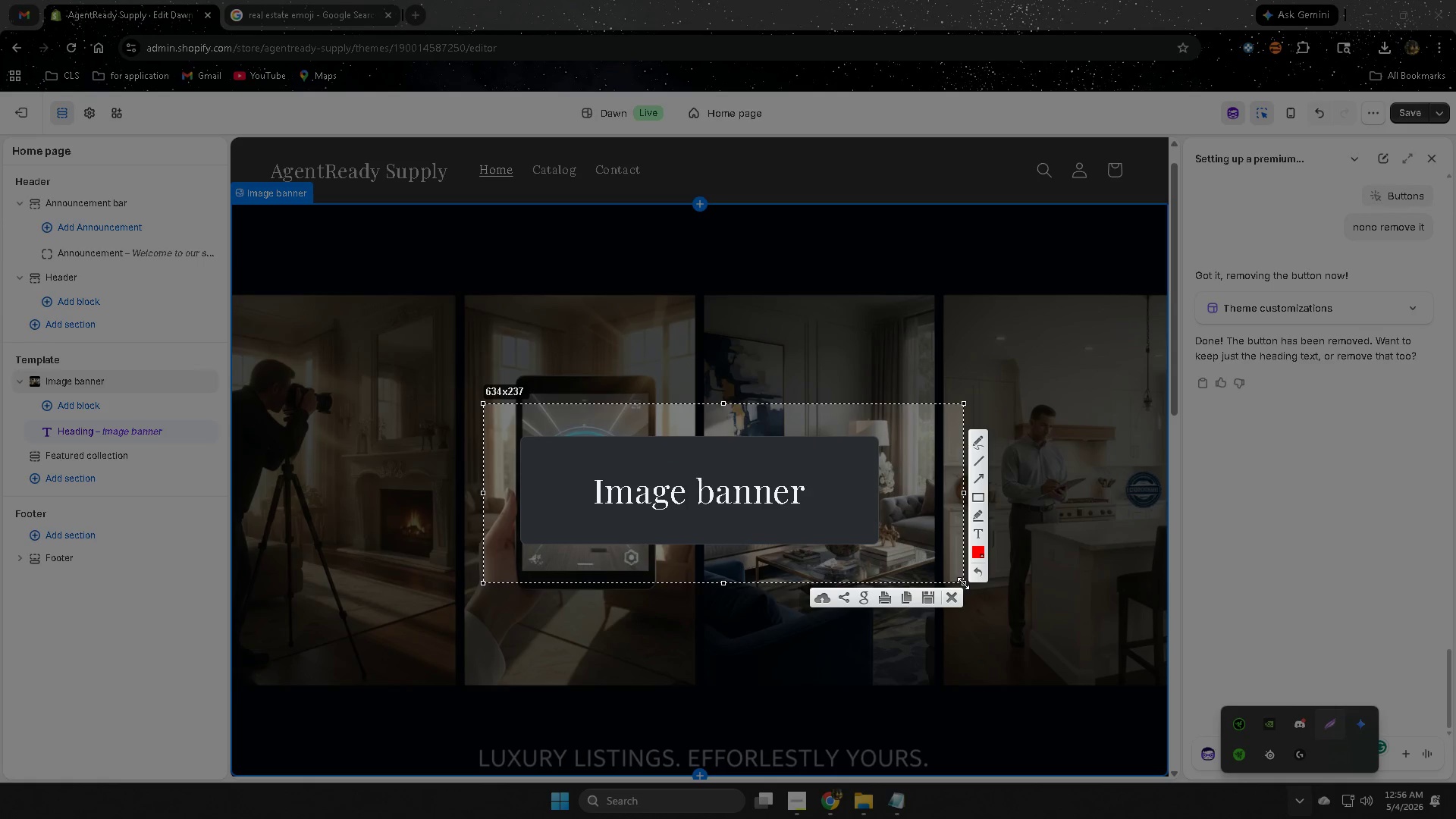 
key(Control+ControlLeft)
 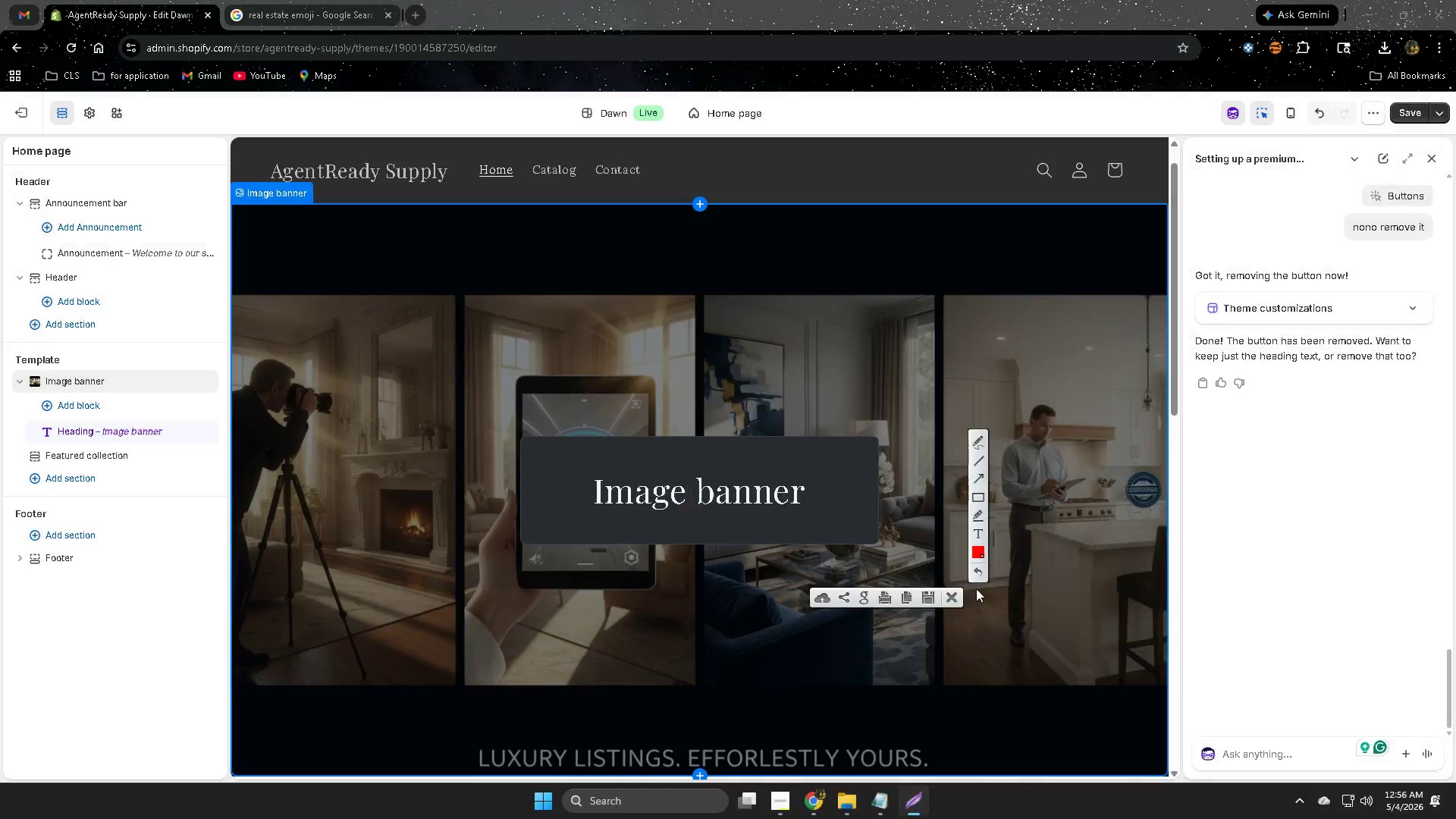 
key(Control+C)
 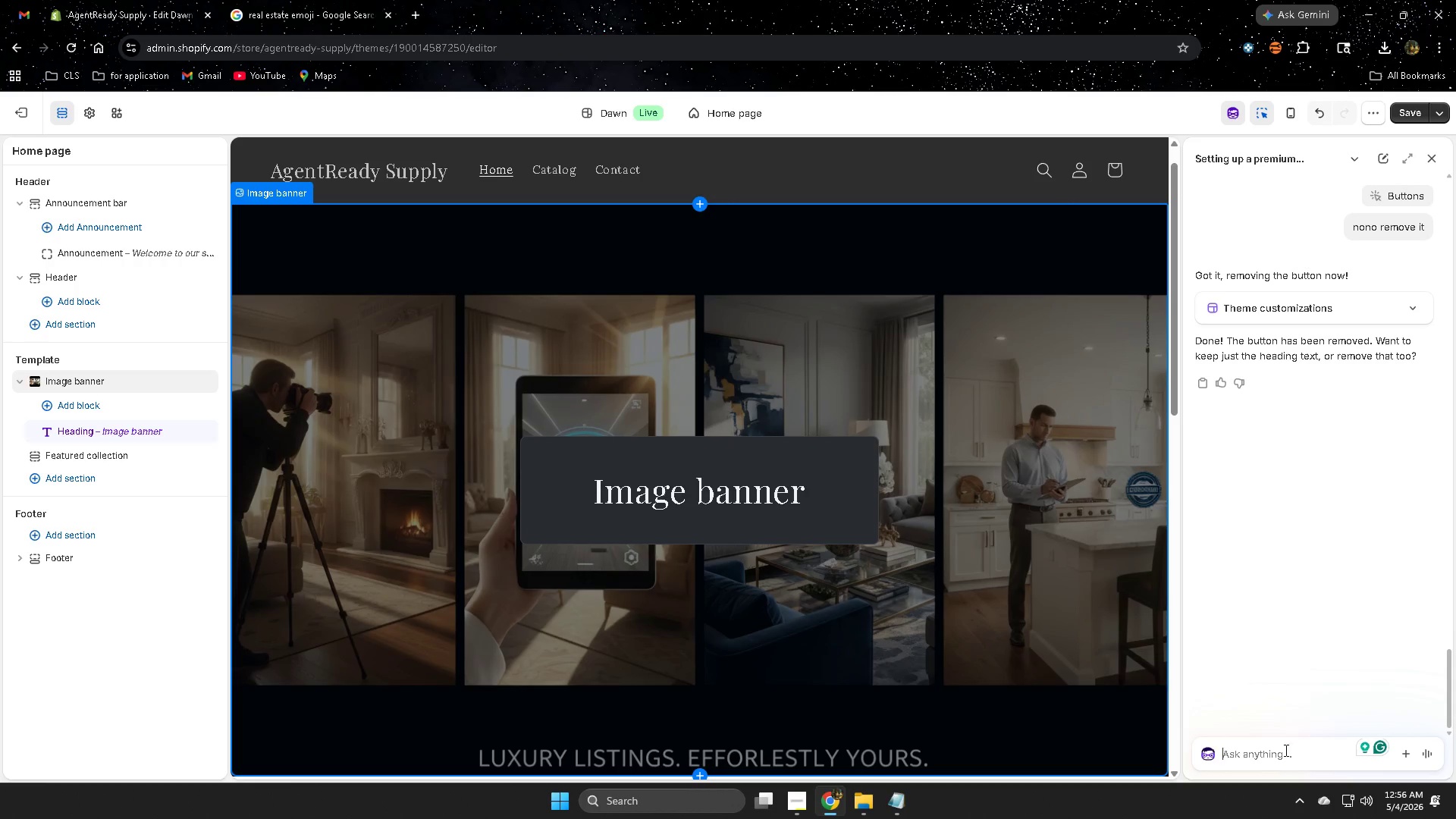 
left_click([1279, 759])
 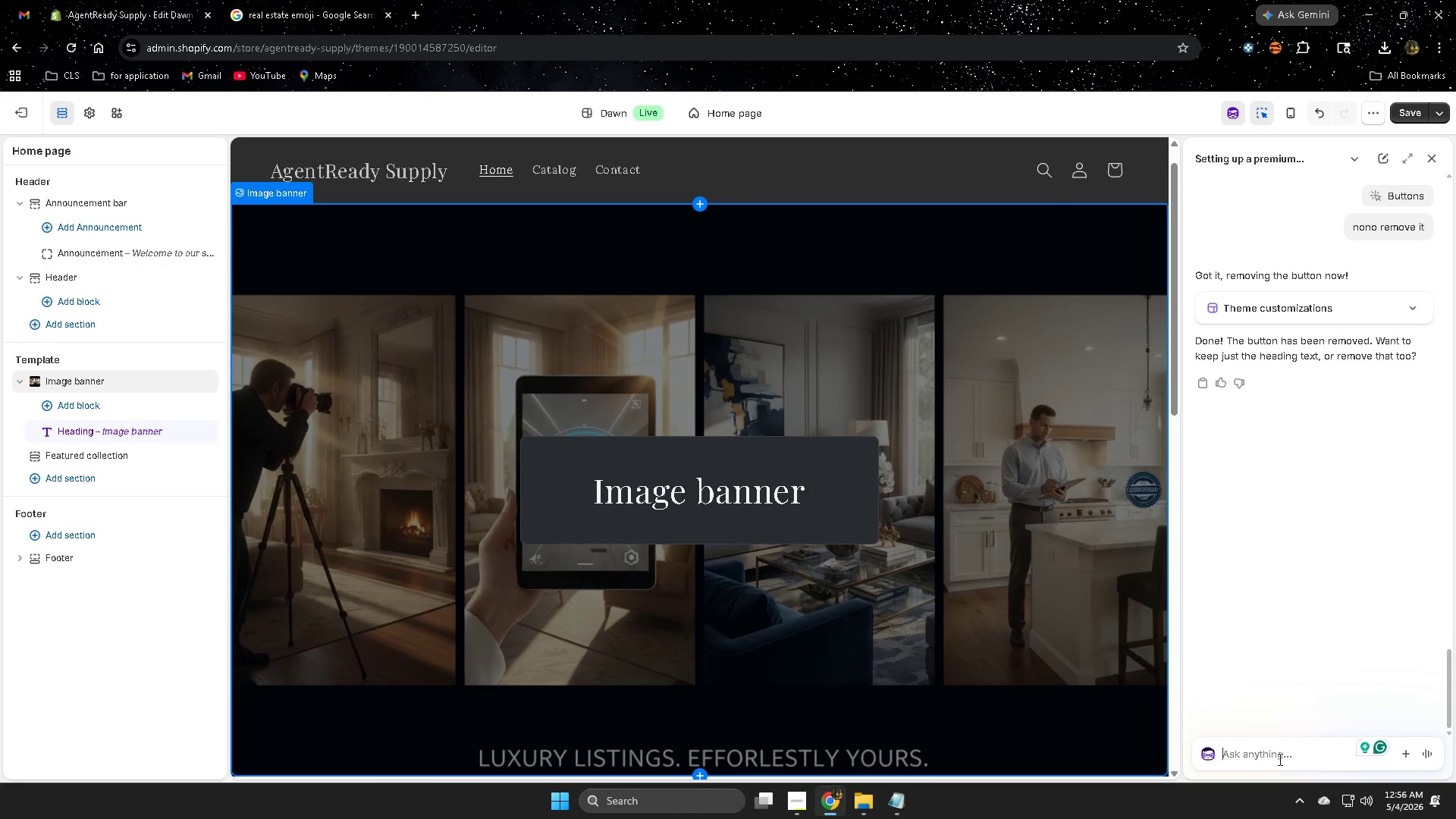 
key(Control+ControlLeft)
 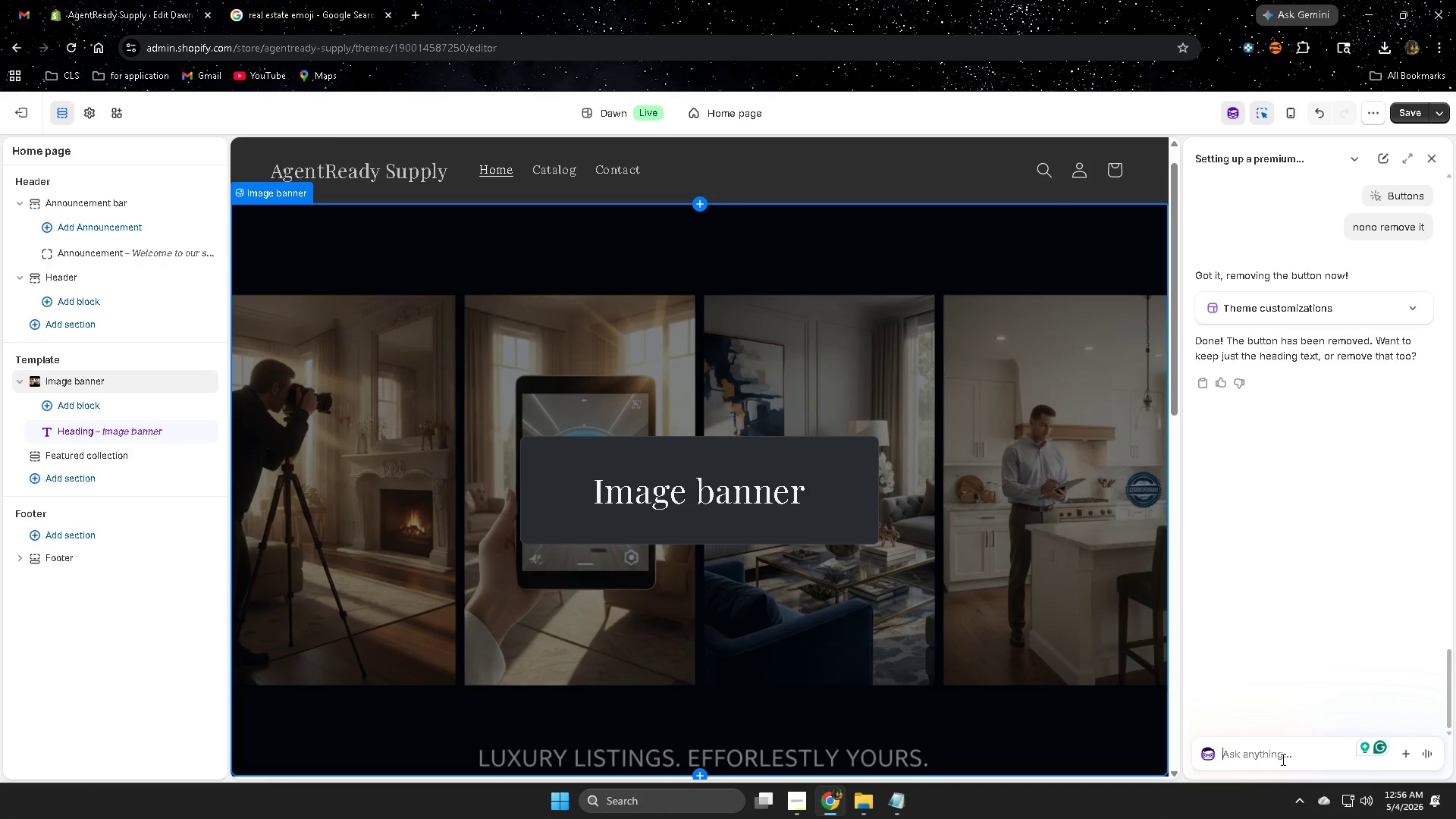 
key(Control+V)
 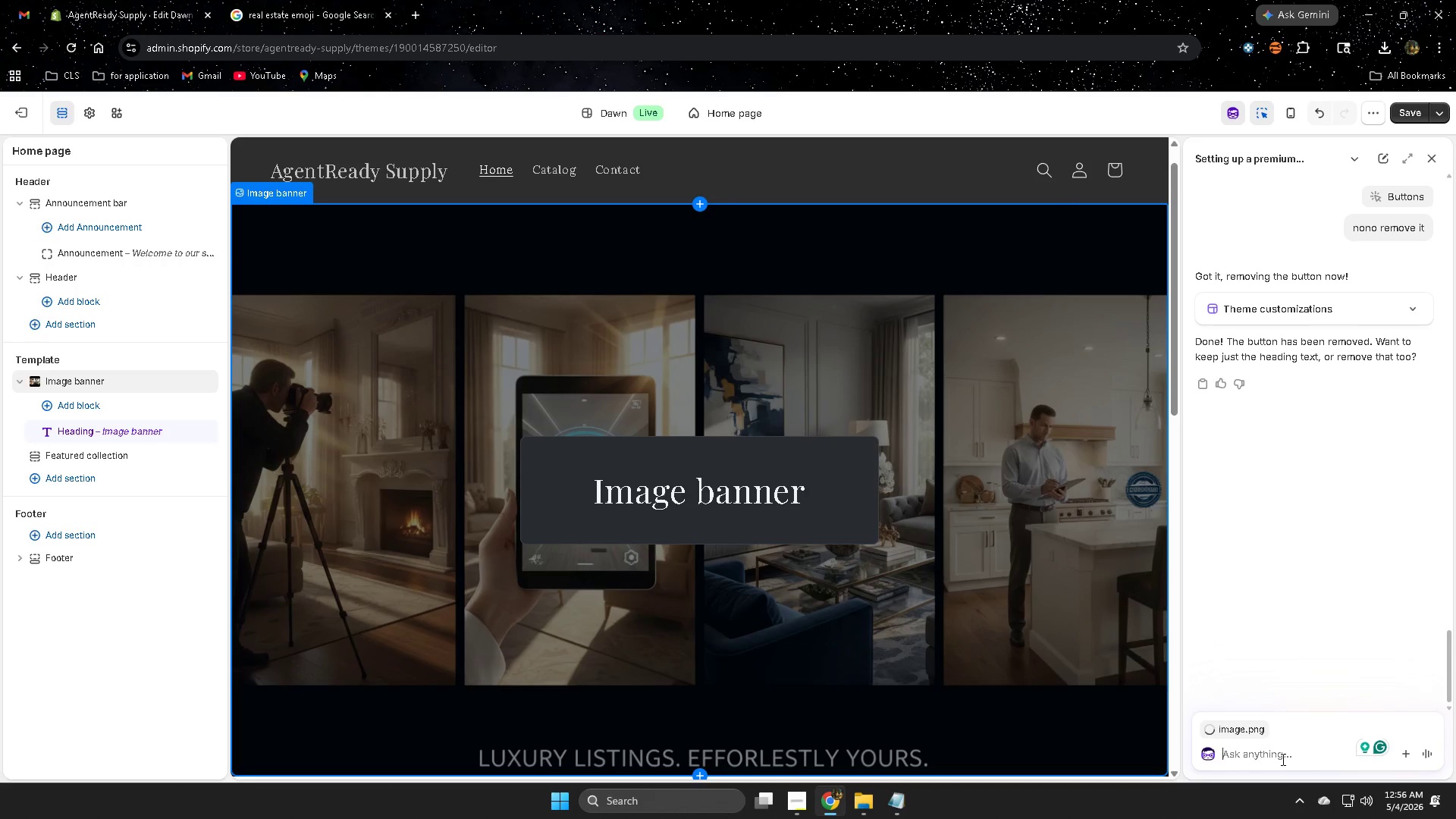 
type(remove this)
 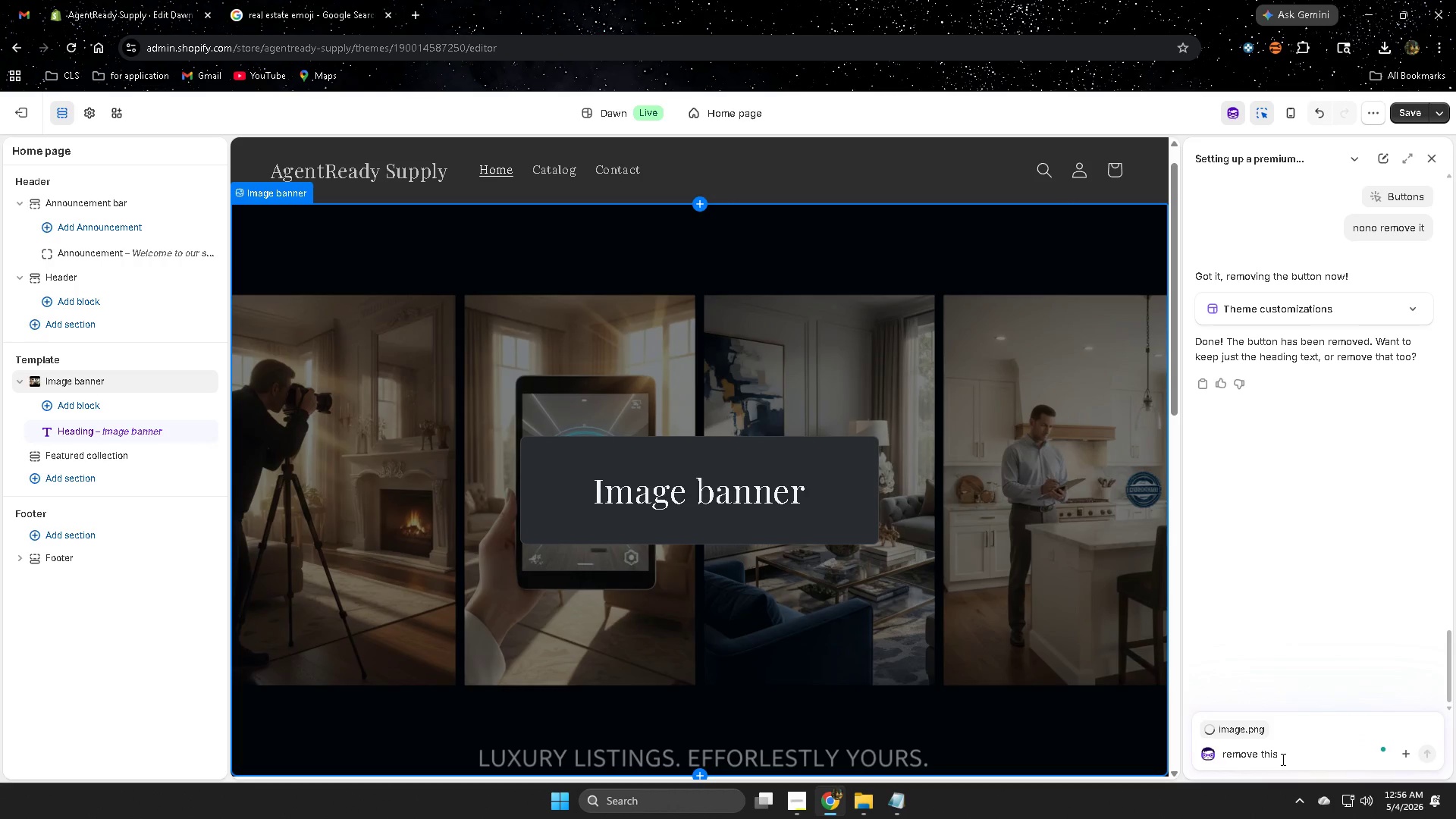 
key(Enter)
 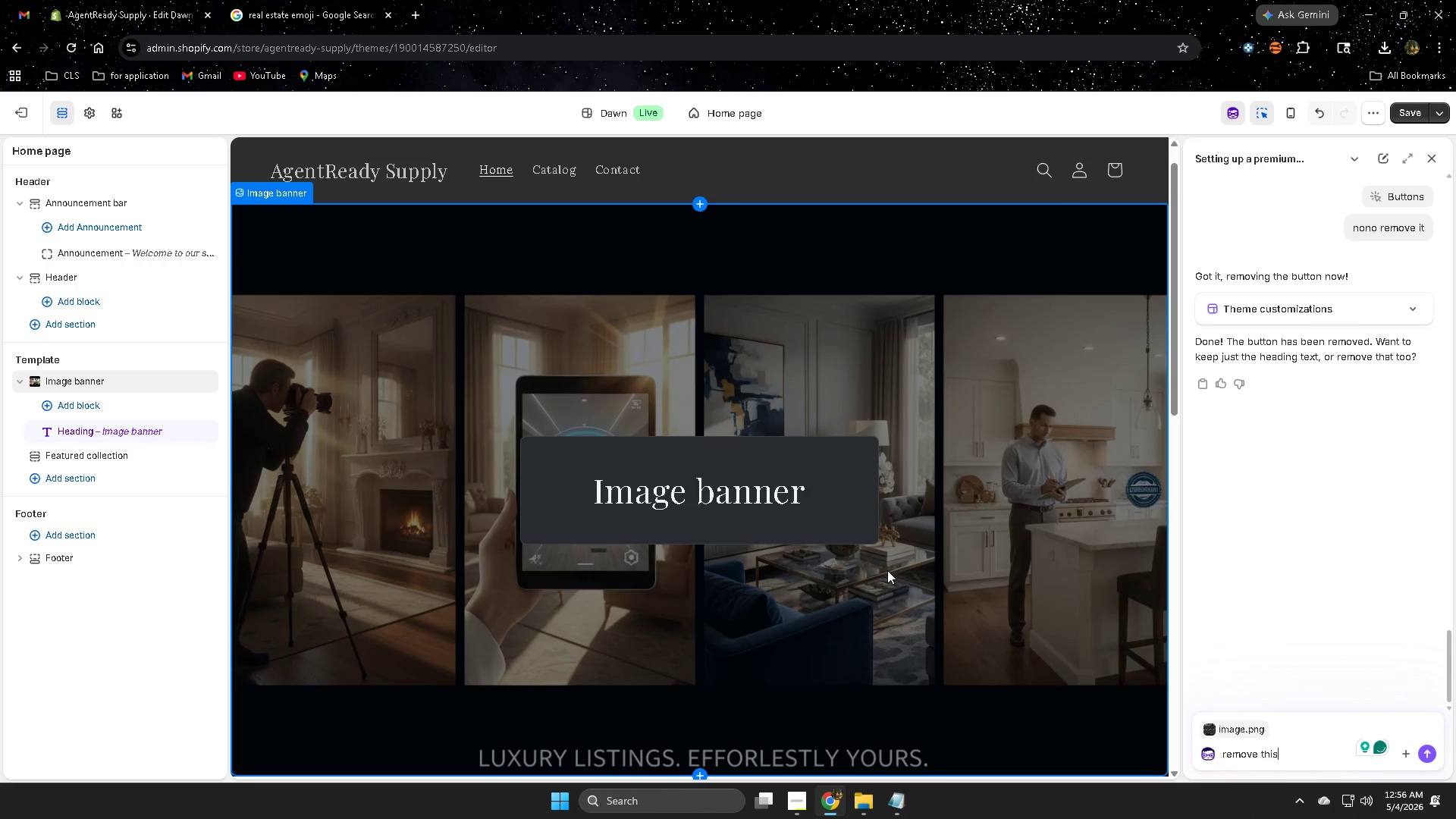 
wait(6.25)
 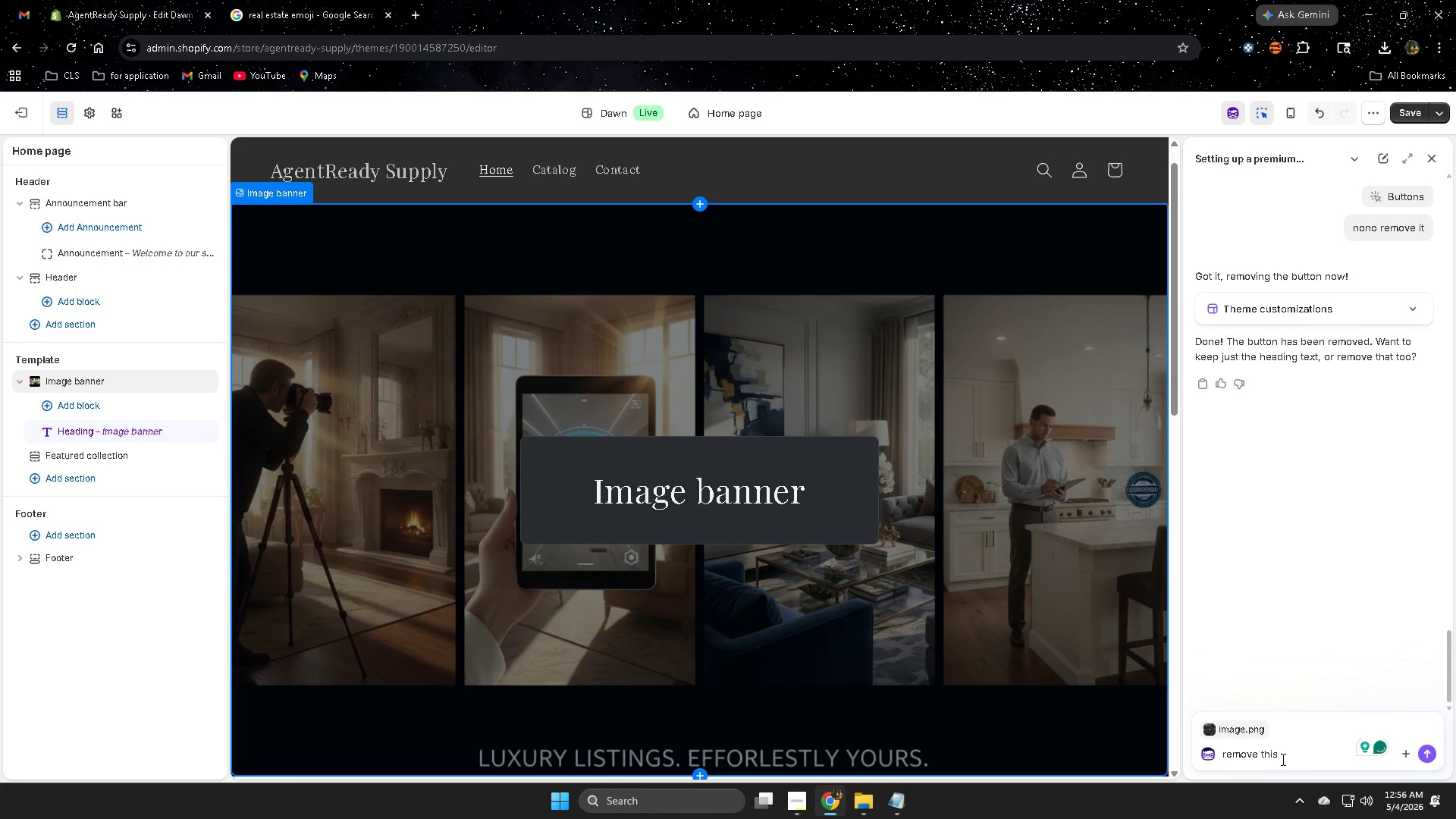 
left_click([1424, 750])
 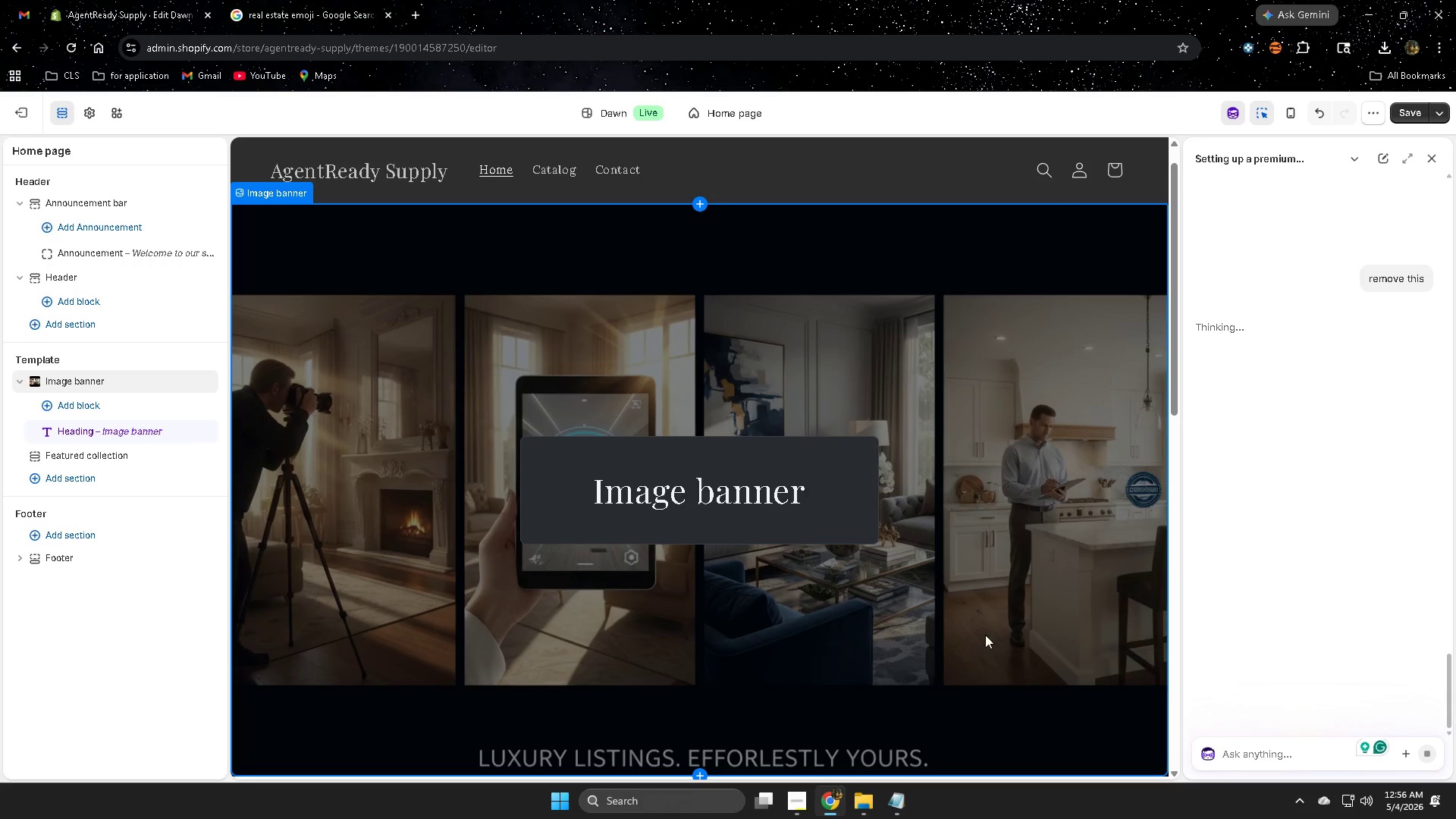 
scroll: coordinate [1024, 615], scroll_direction: down, amount: 20.0
 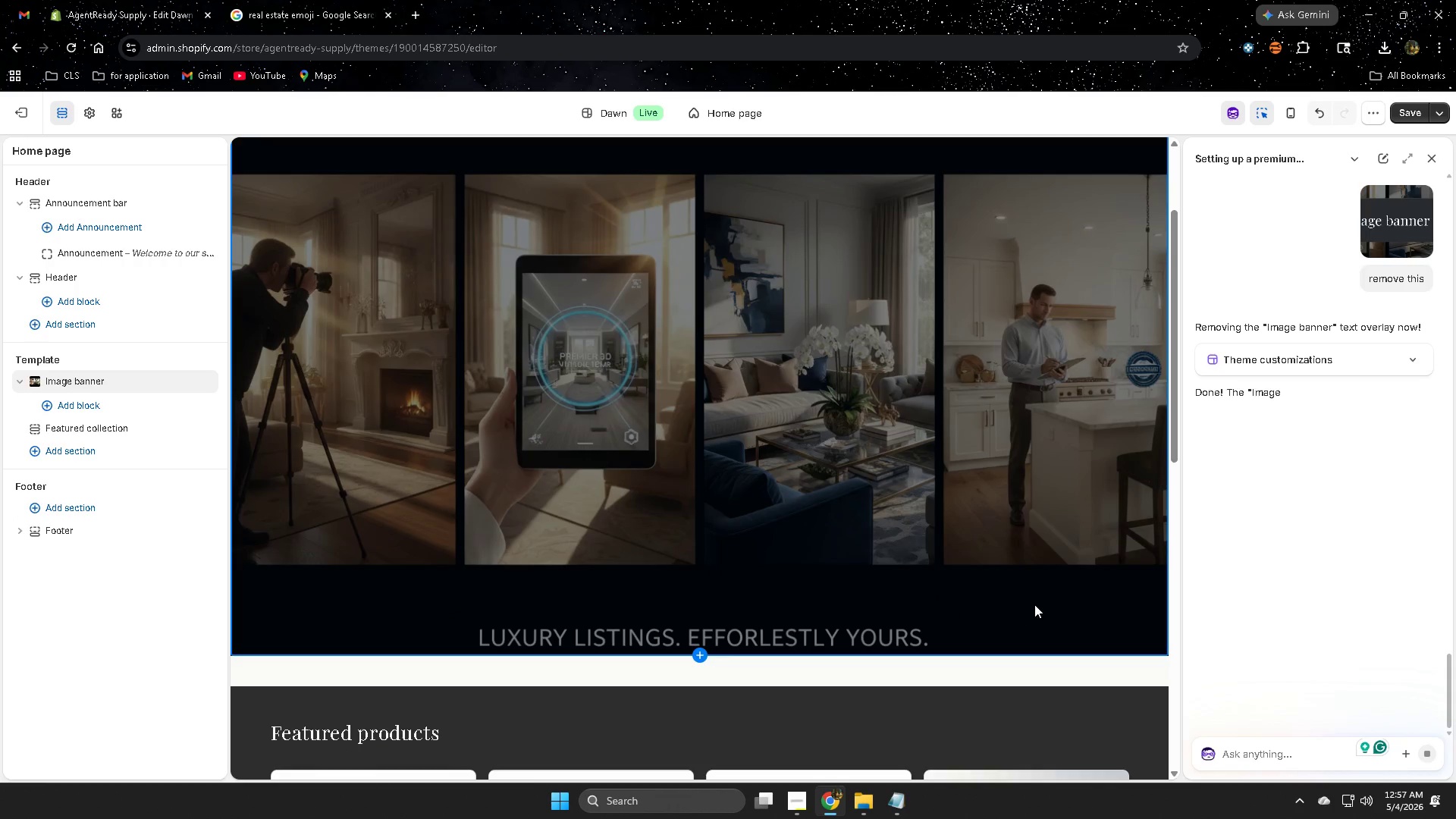 
scroll: coordinate [1038, 604], scroll_direction: down, amount: 2.0
 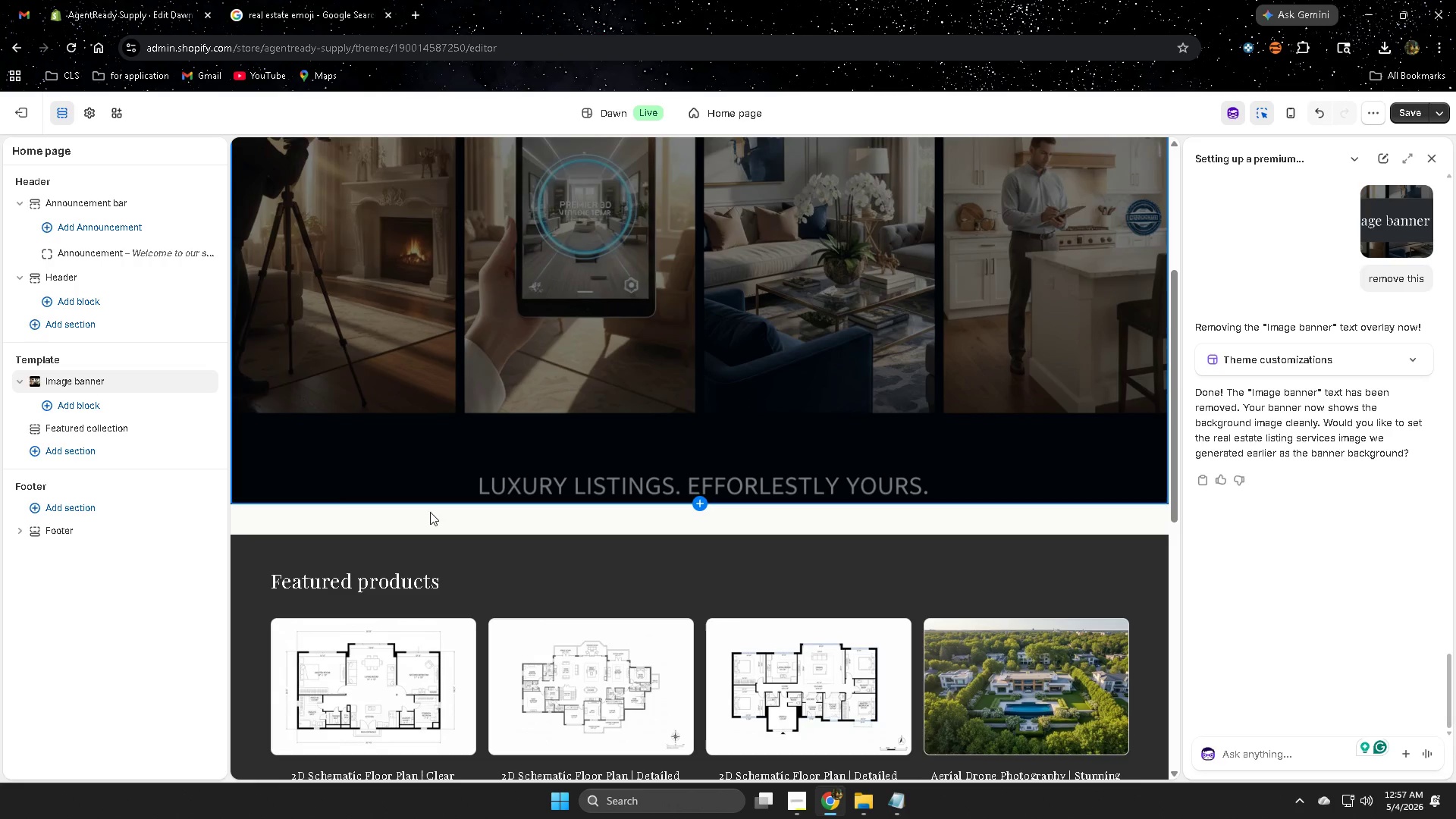 
left_click([485, 512])
 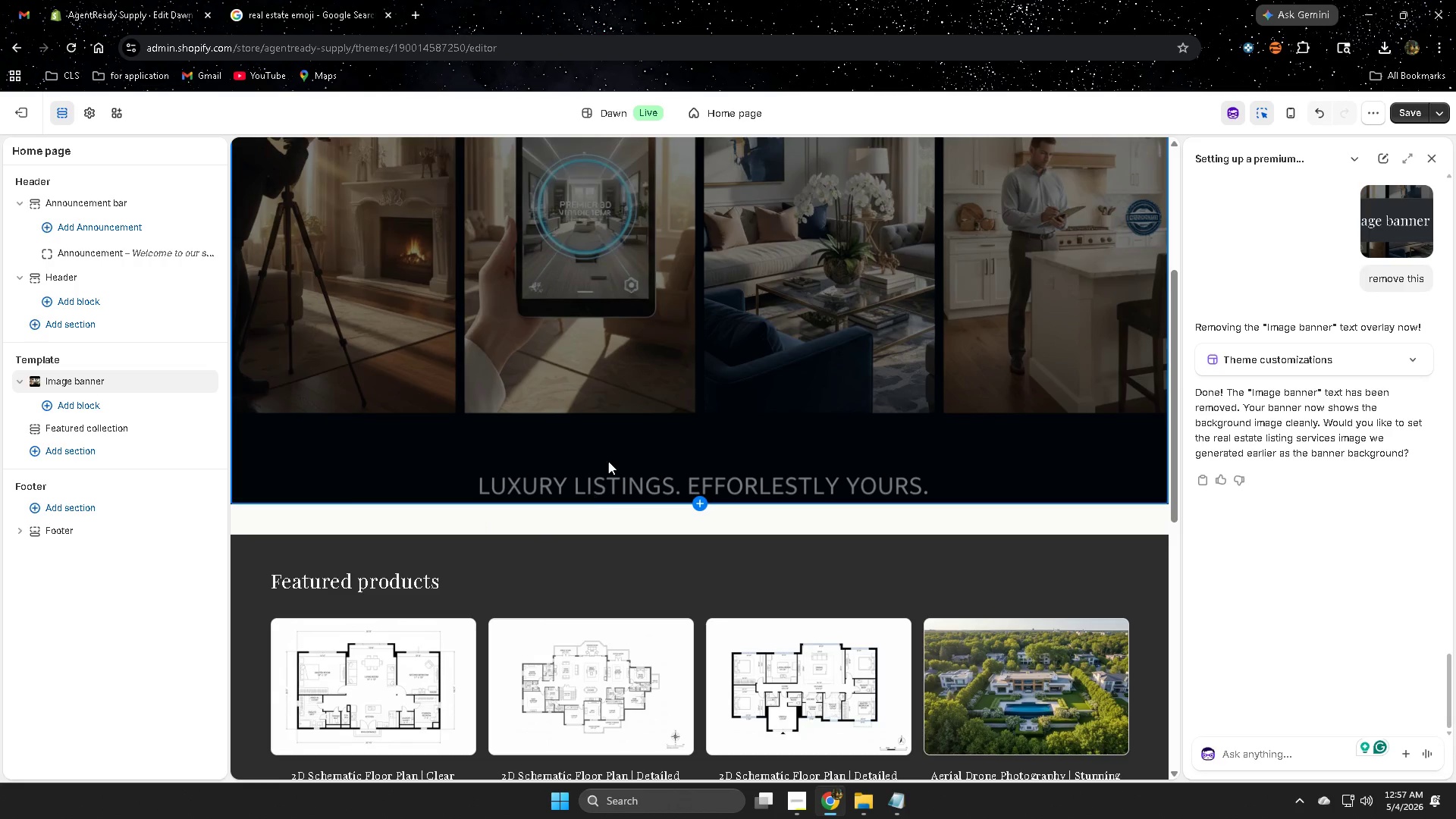 
left_click([610, 449])
 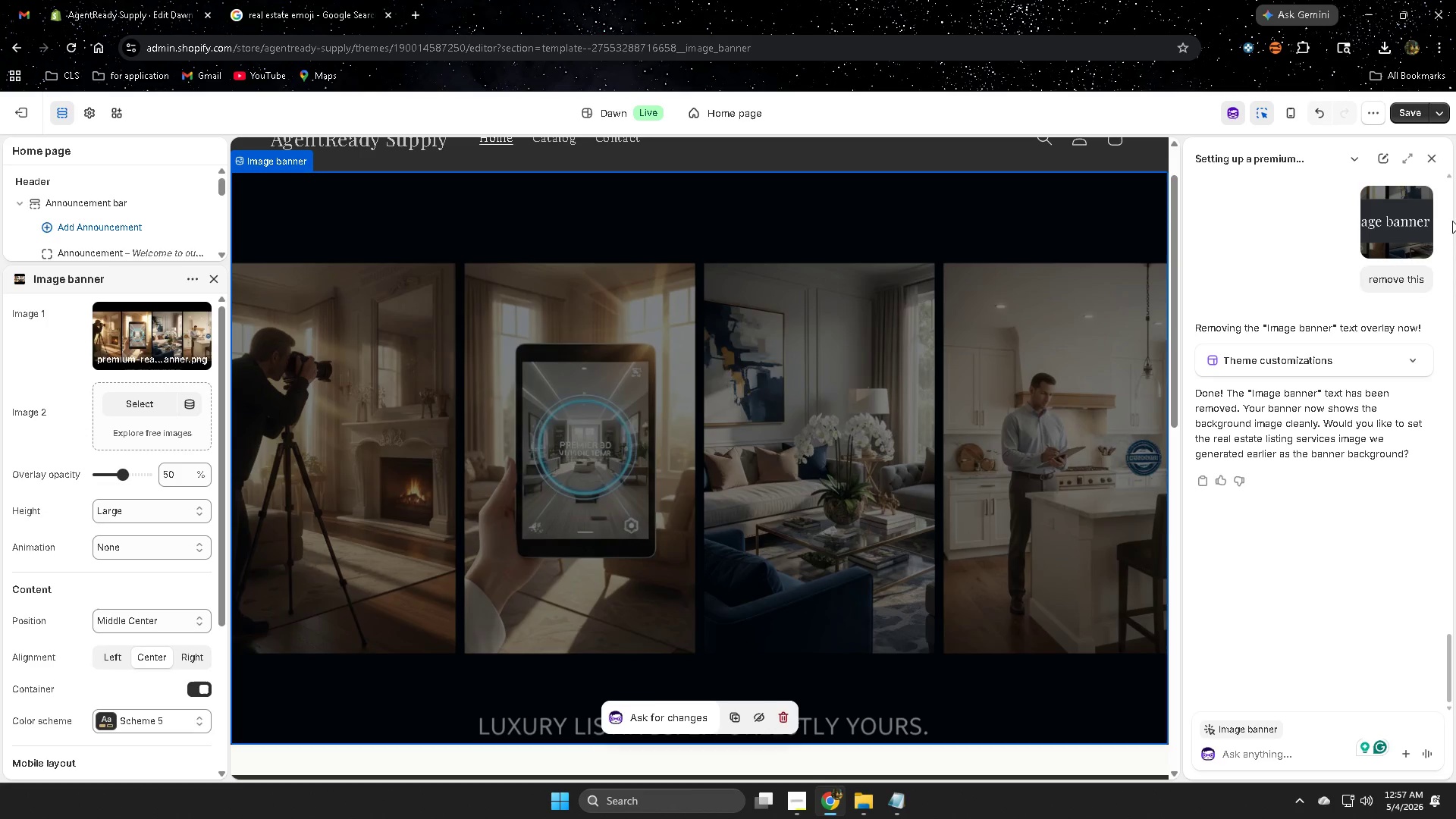 
left_click([1436, 158])
 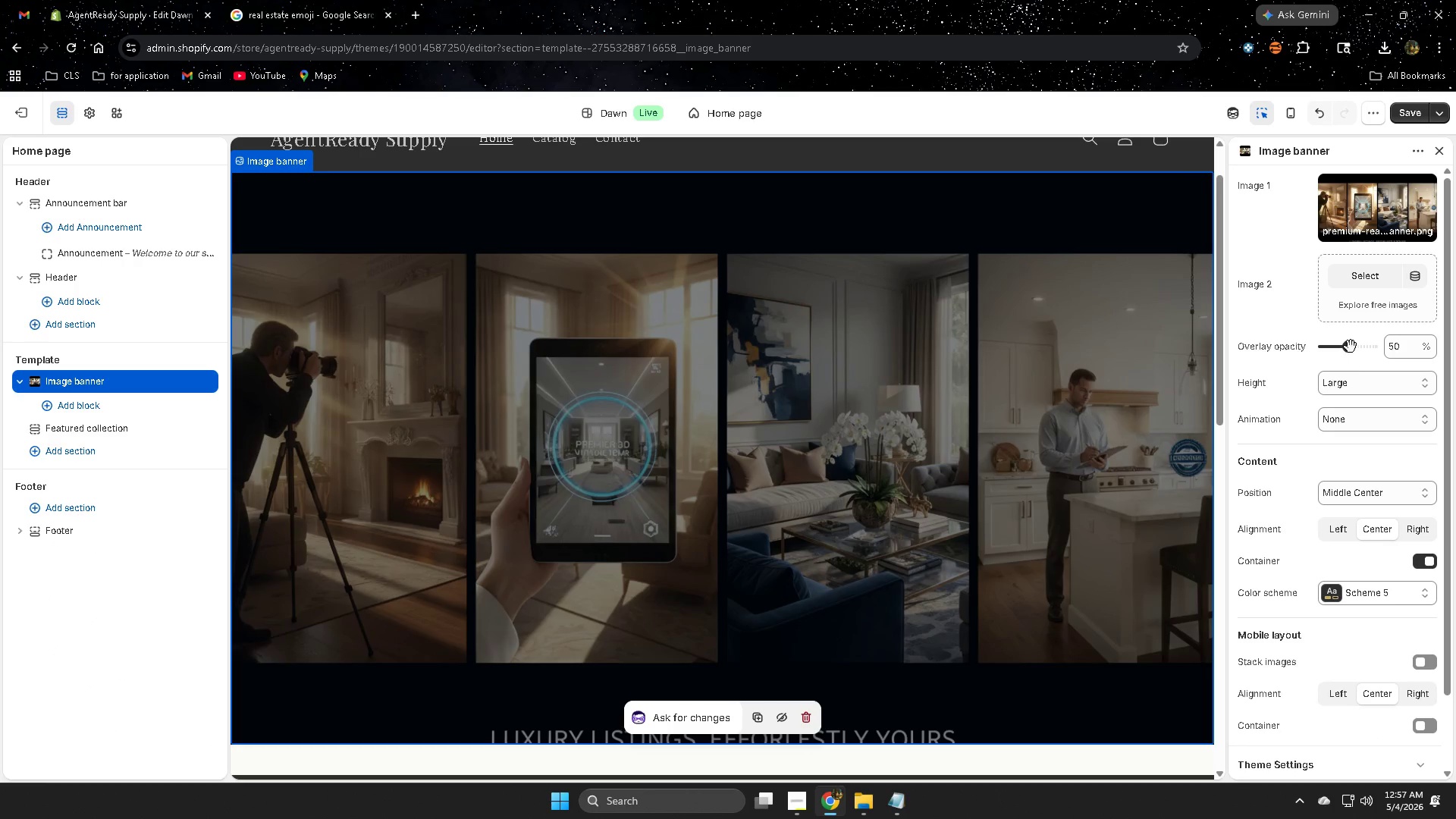 
left_click_drag(start_coordinate=[1351, 347], to_coordinate=[1261, 346])
 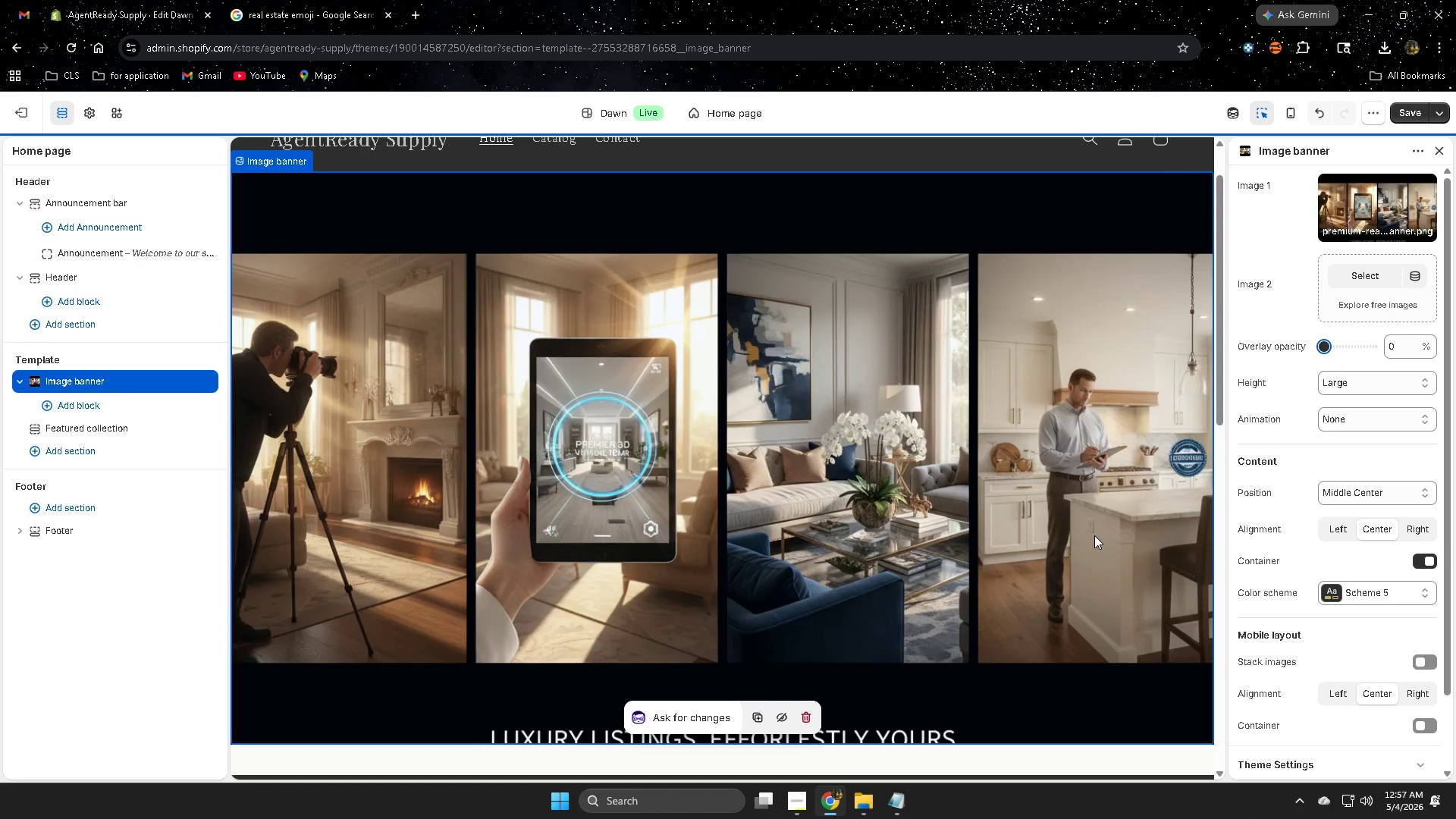 
scroll: coordinate [1296, 628], scroll_direction: down, amount: 5.0
 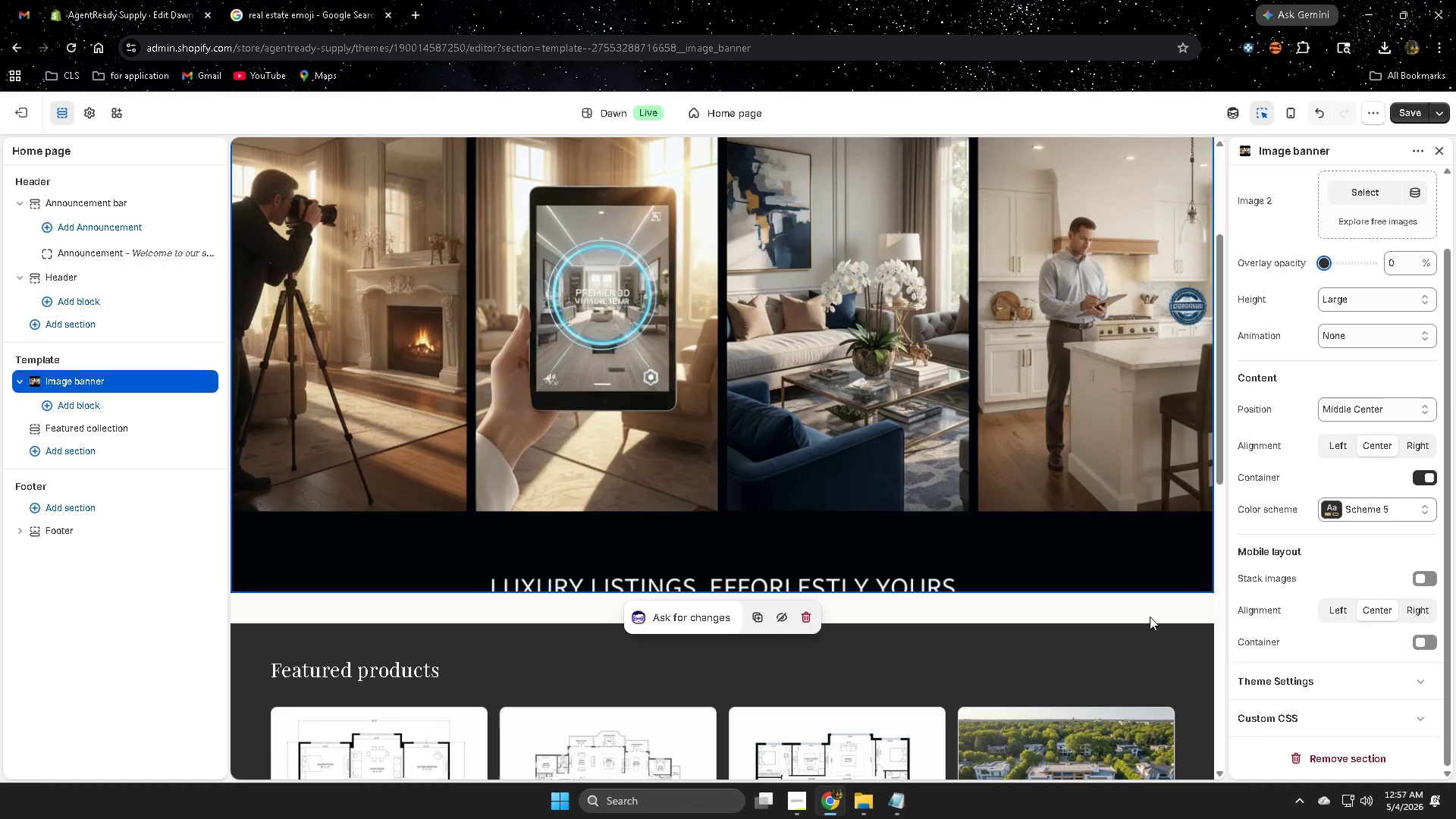 
left_click([1150, 610])
 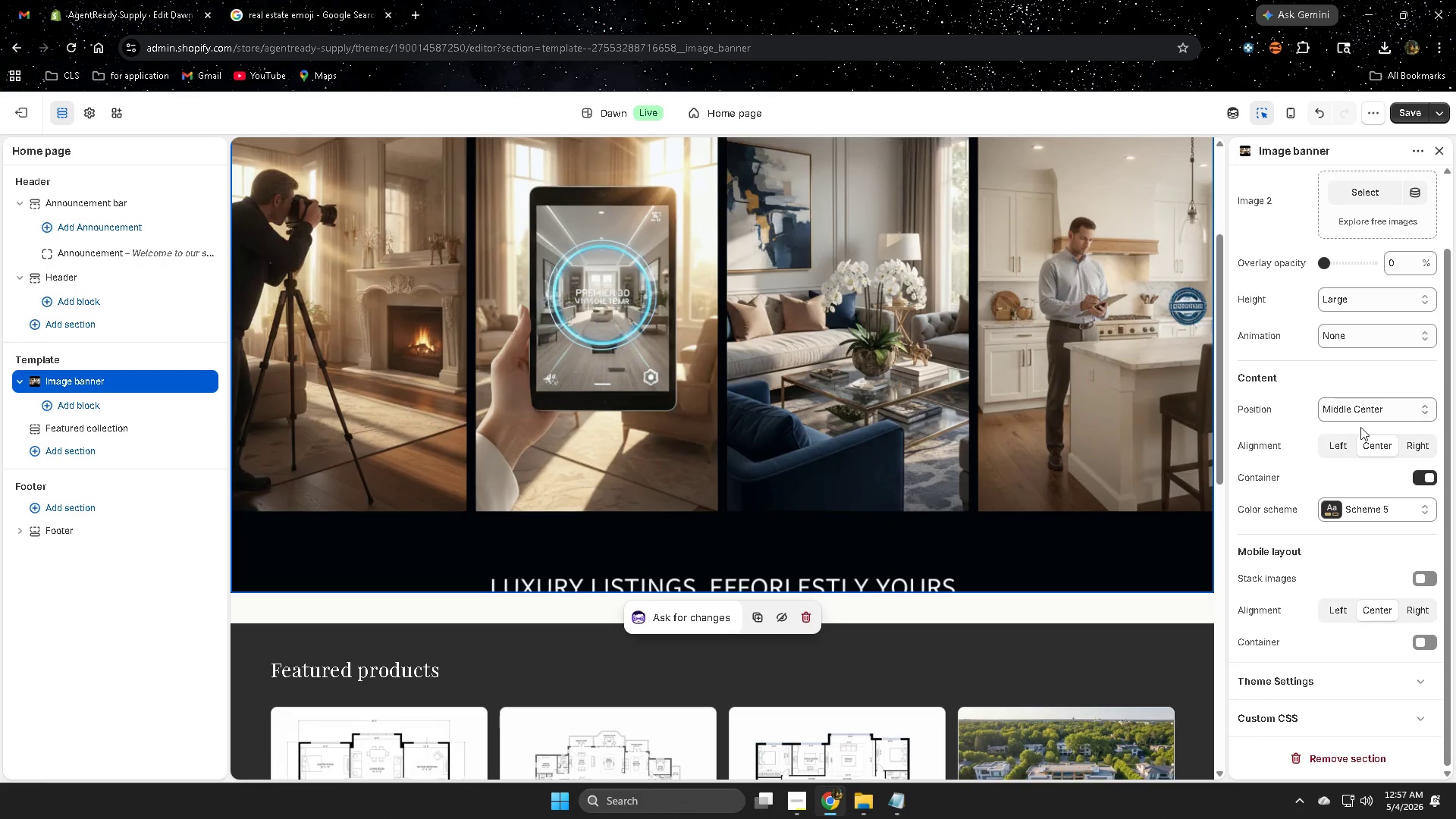 
scroll: coordinate [1354, 526], scroll_direction: down, amount: 2.0
 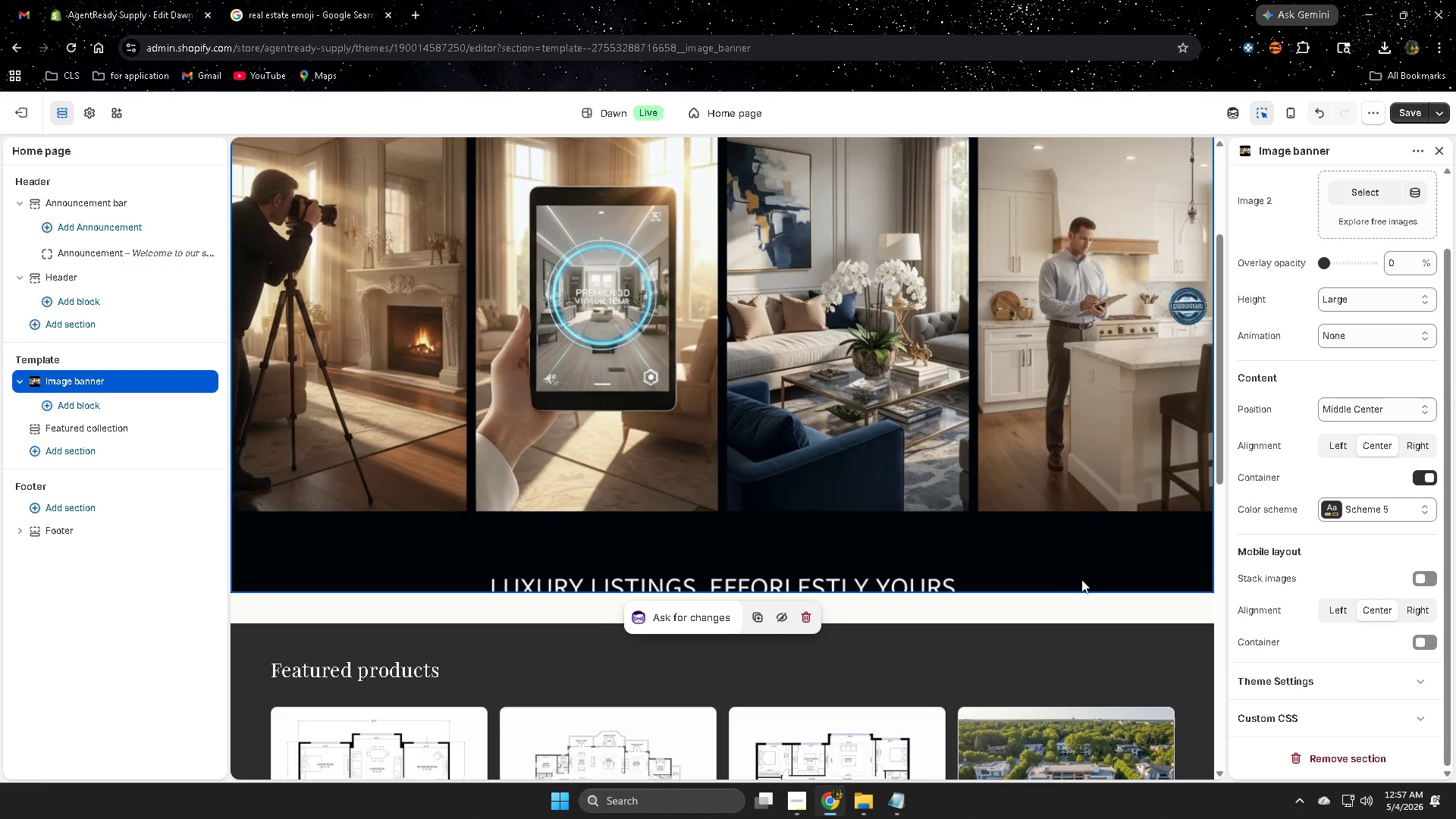 
left_click([1072, 653])
 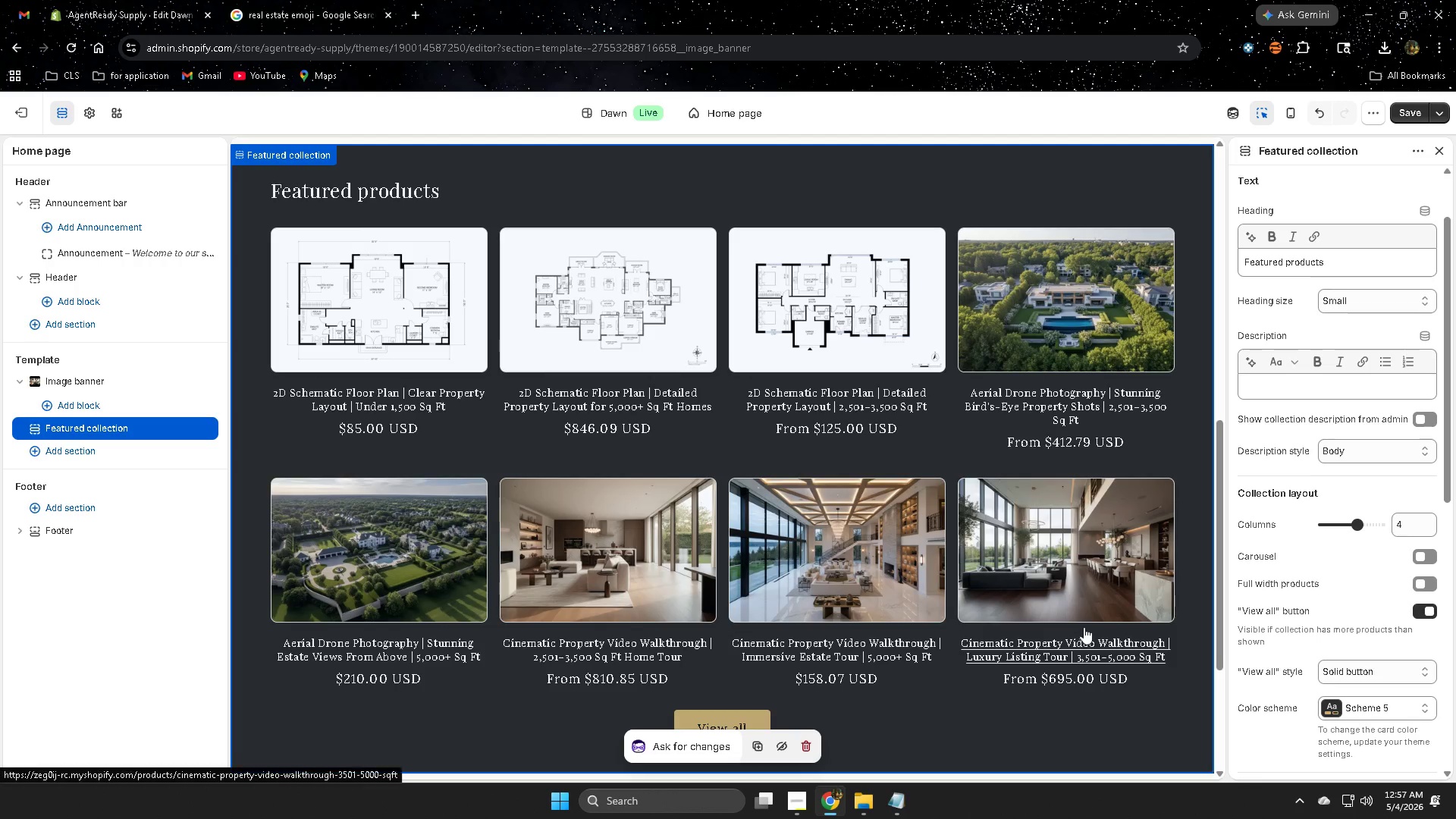 
scroll: coordinate [1063, 594], scroll_direction: up, amount: 3.0
 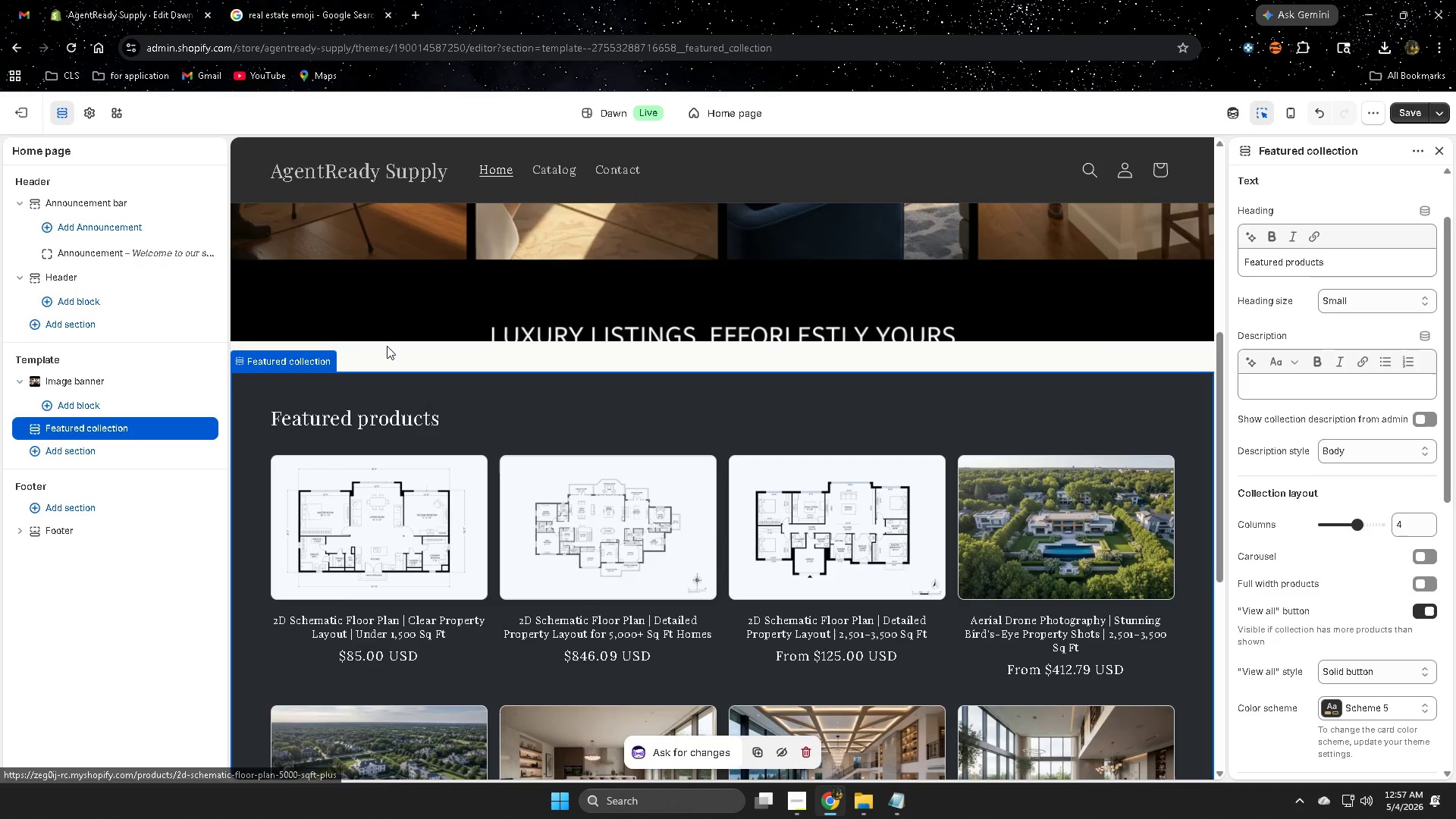 
left_click([391, 352])
 